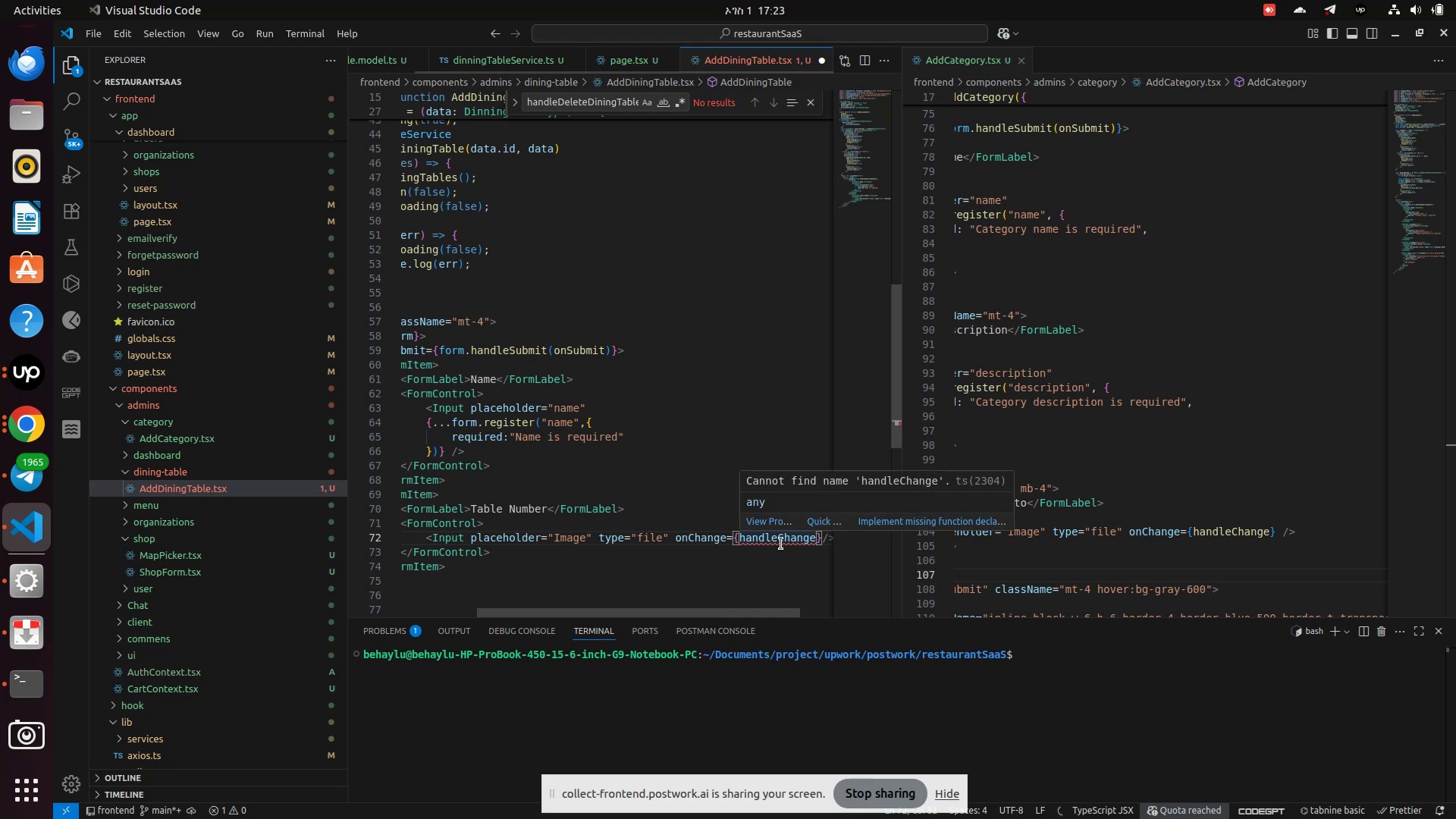 
wait(6.28)
 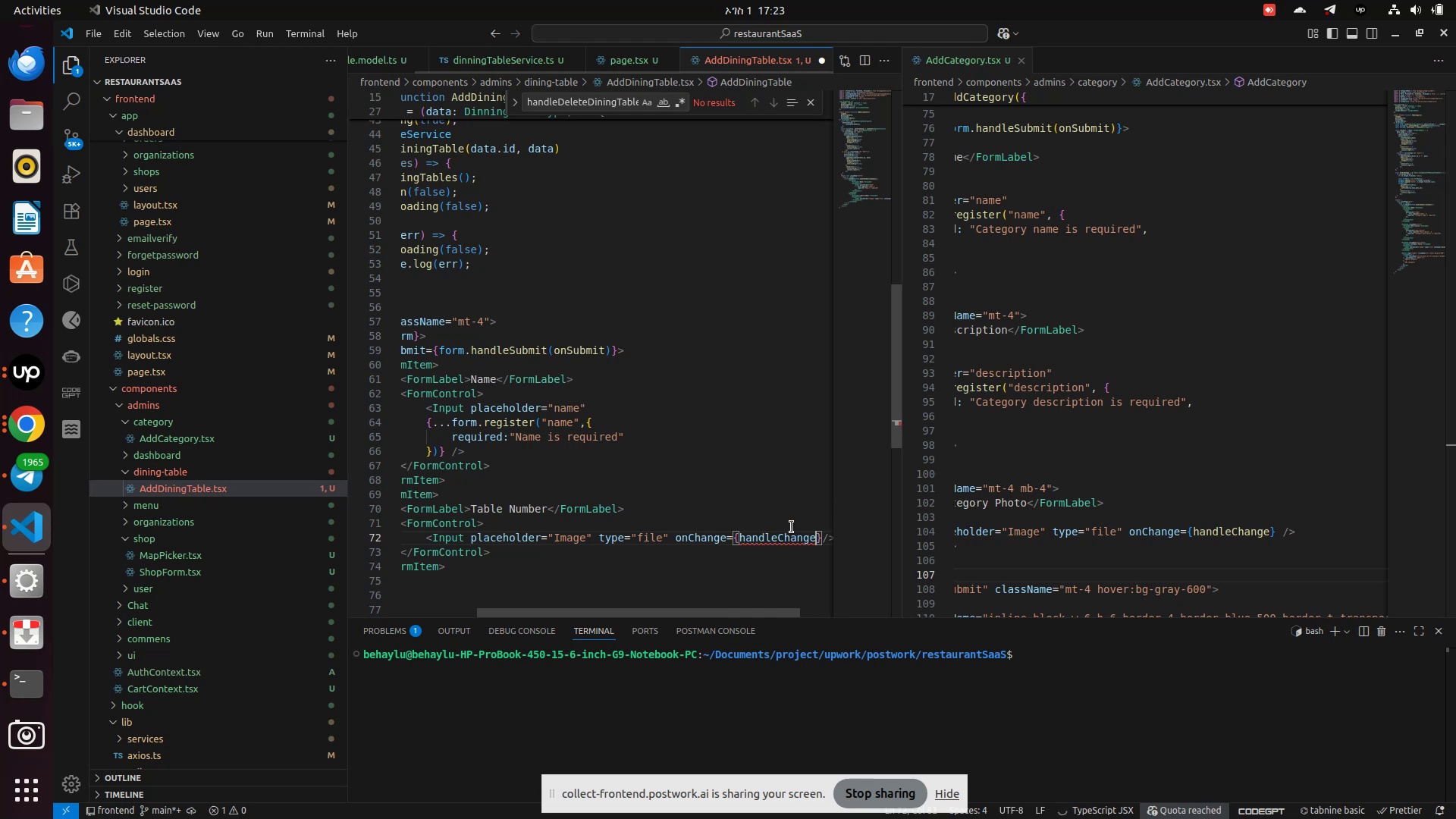 
key(Backspace)
 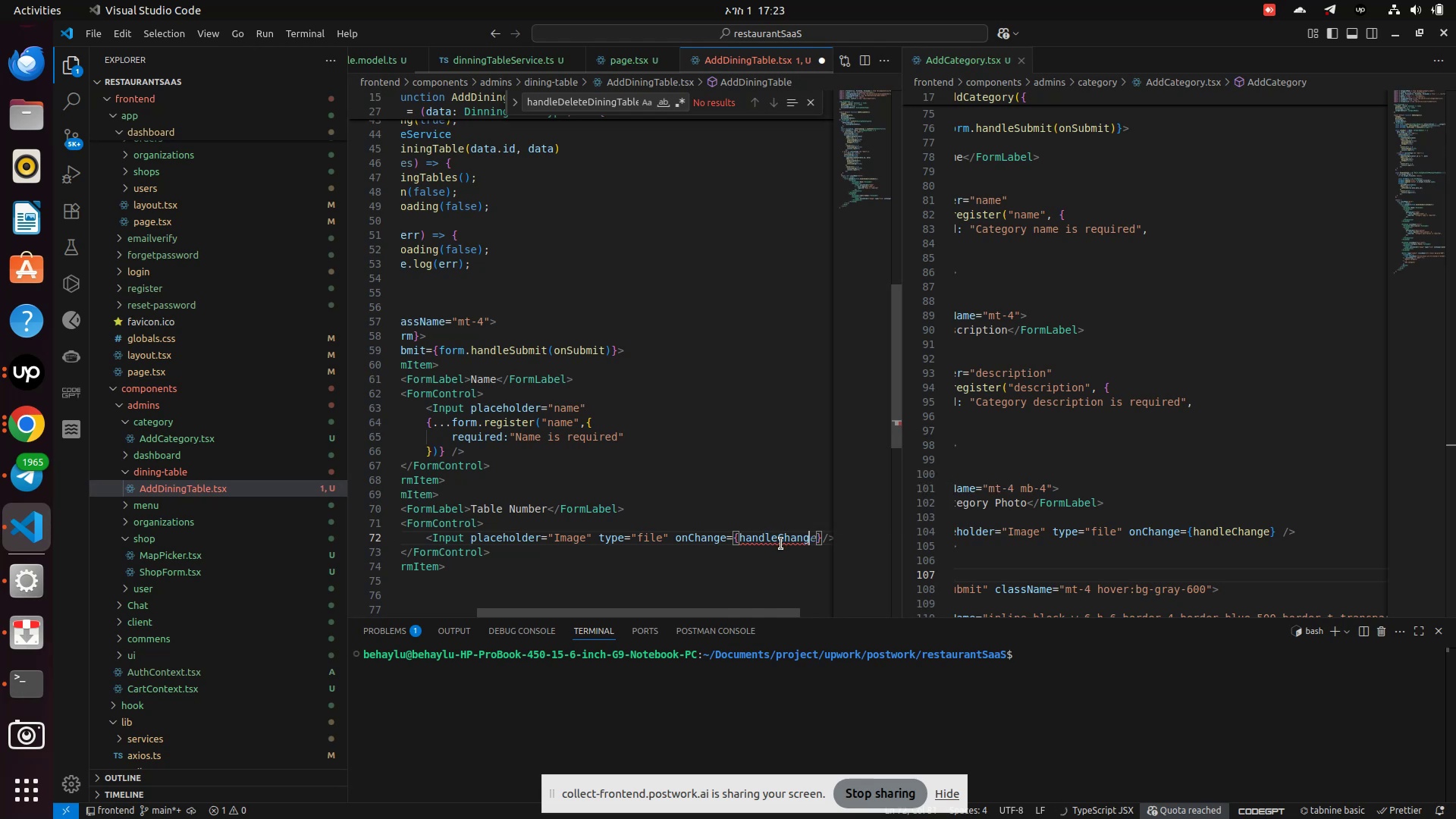 
key(Backspace)
 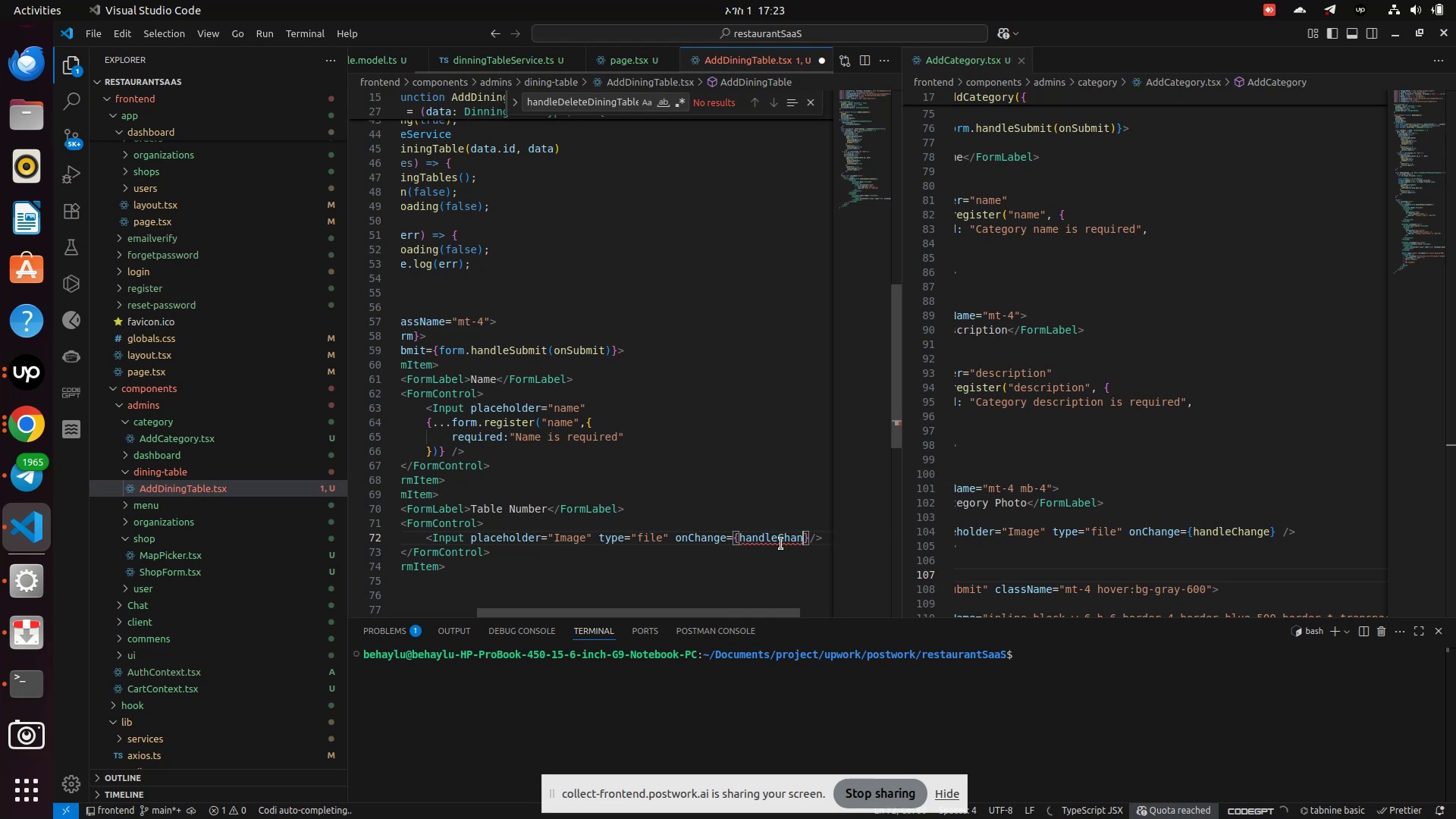 
key(Backspace)
 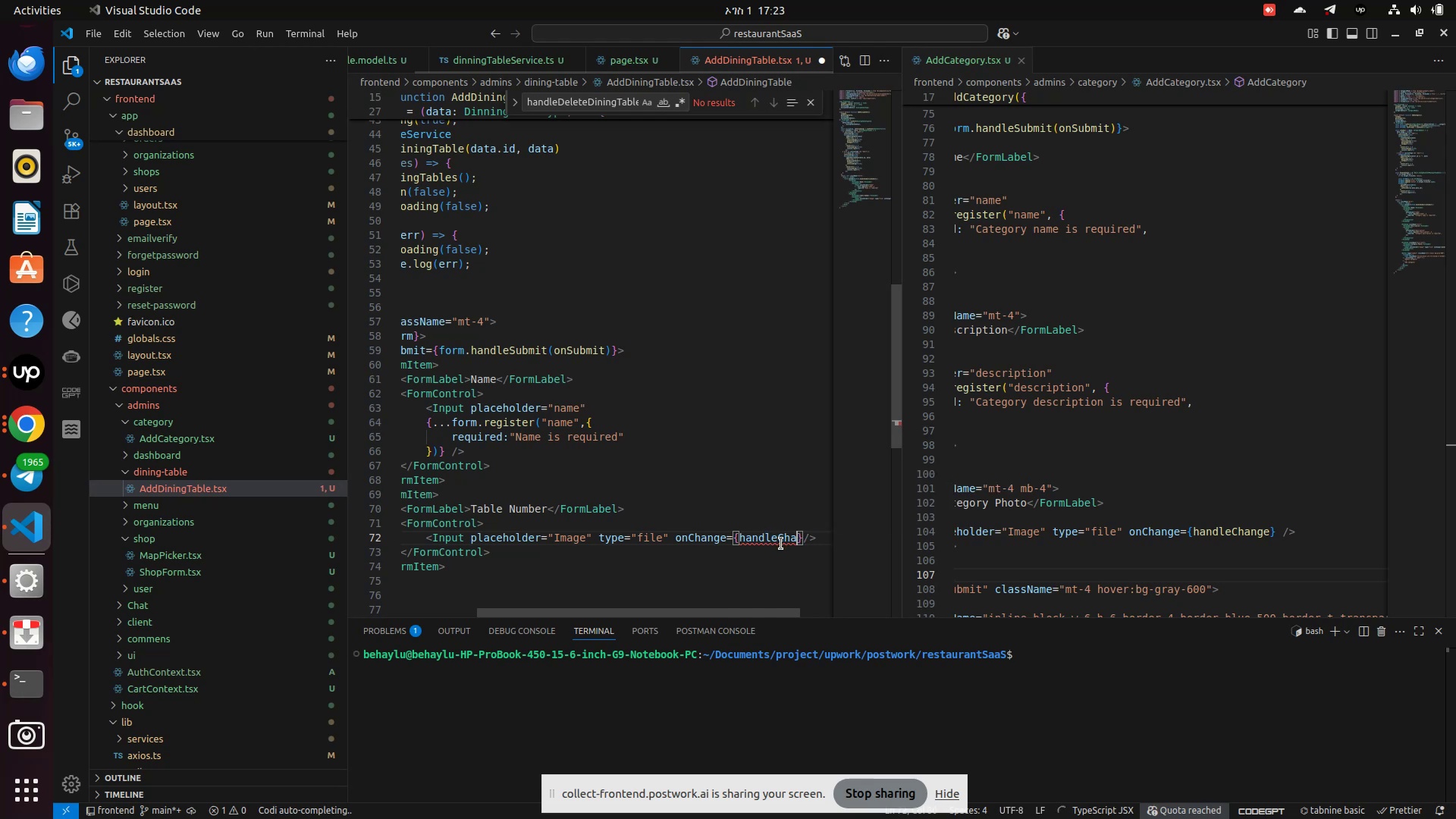 
key(Backspace)
 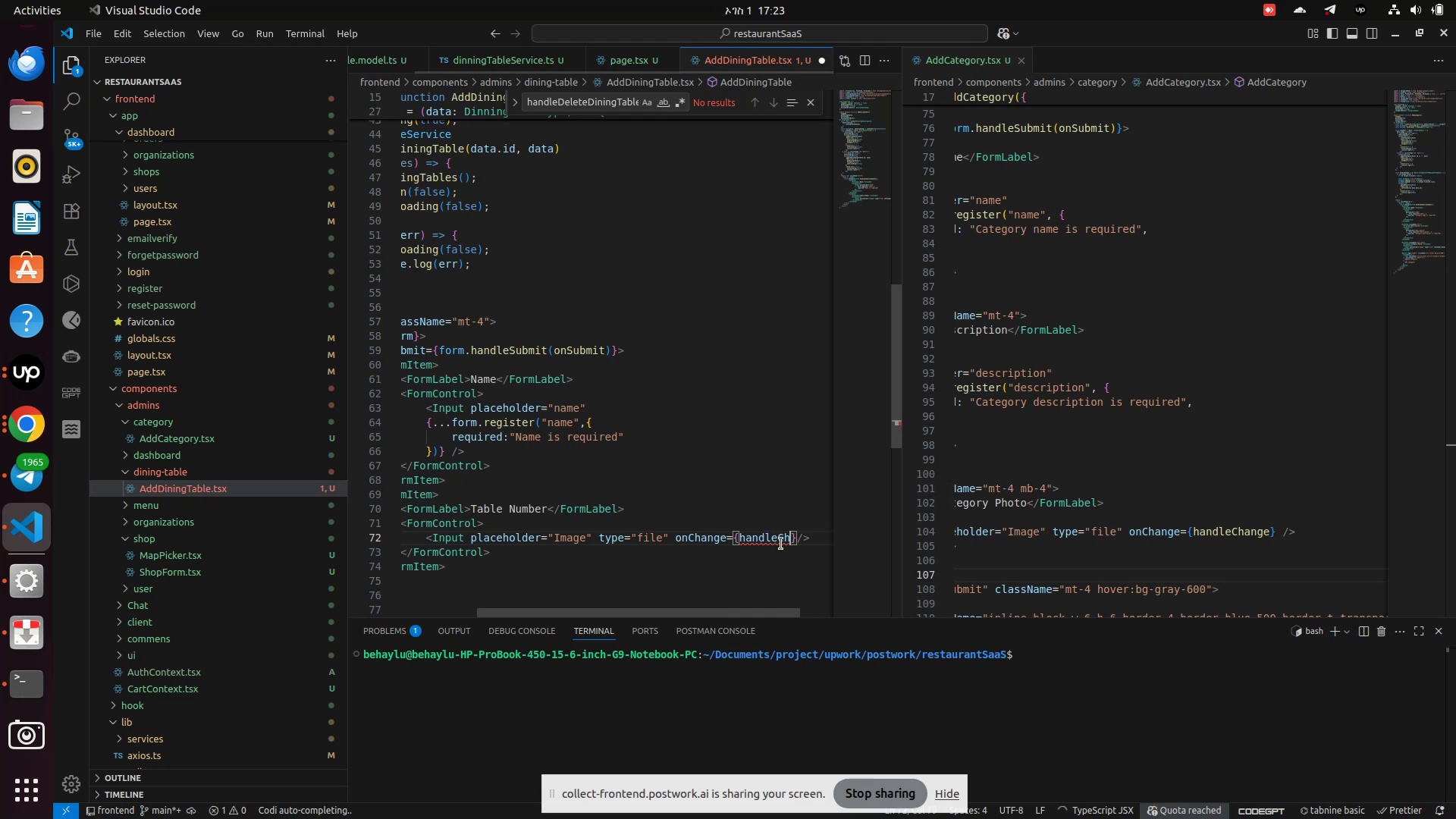 
key(Backspace)
 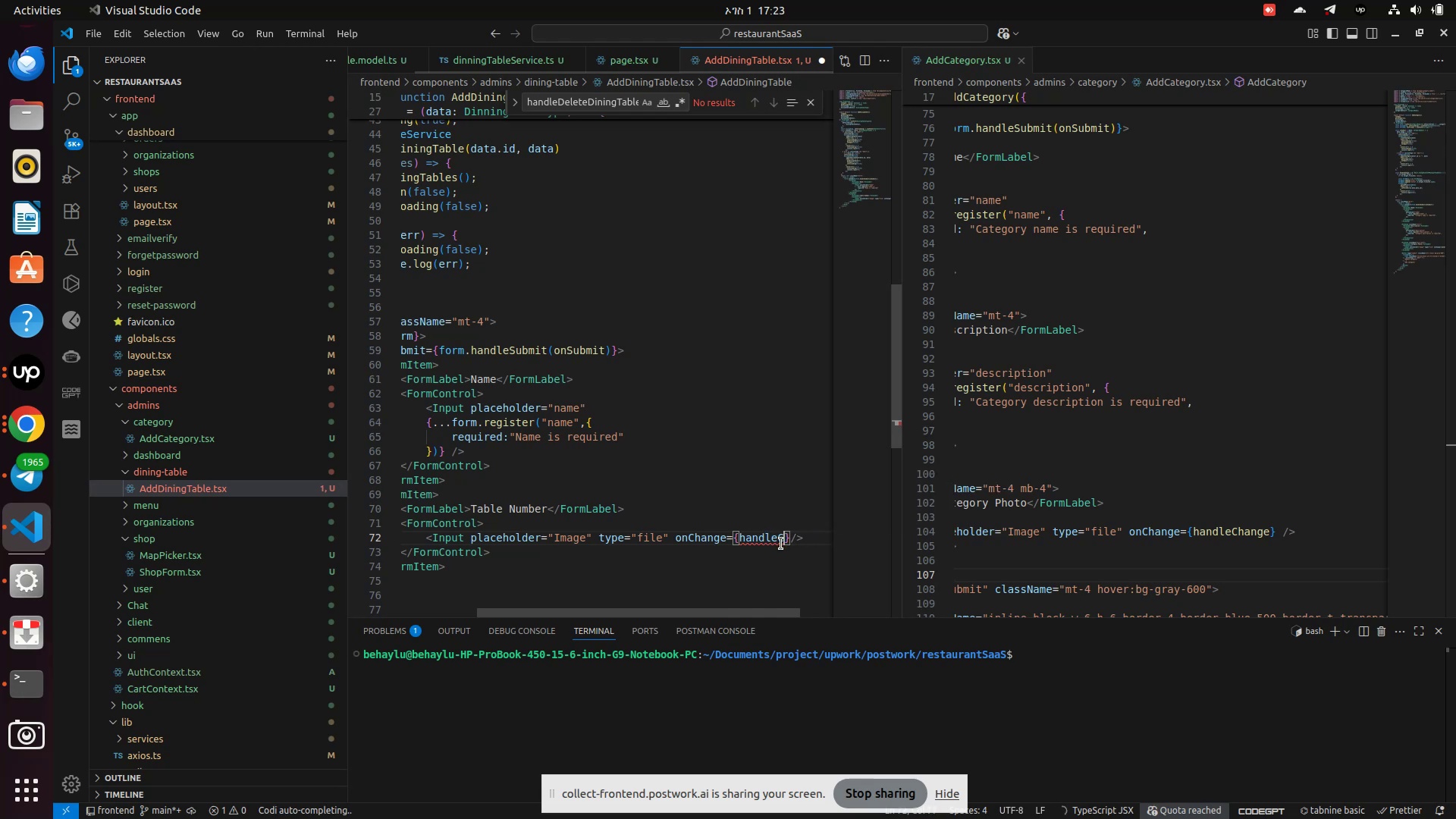 
key(Backspace)
 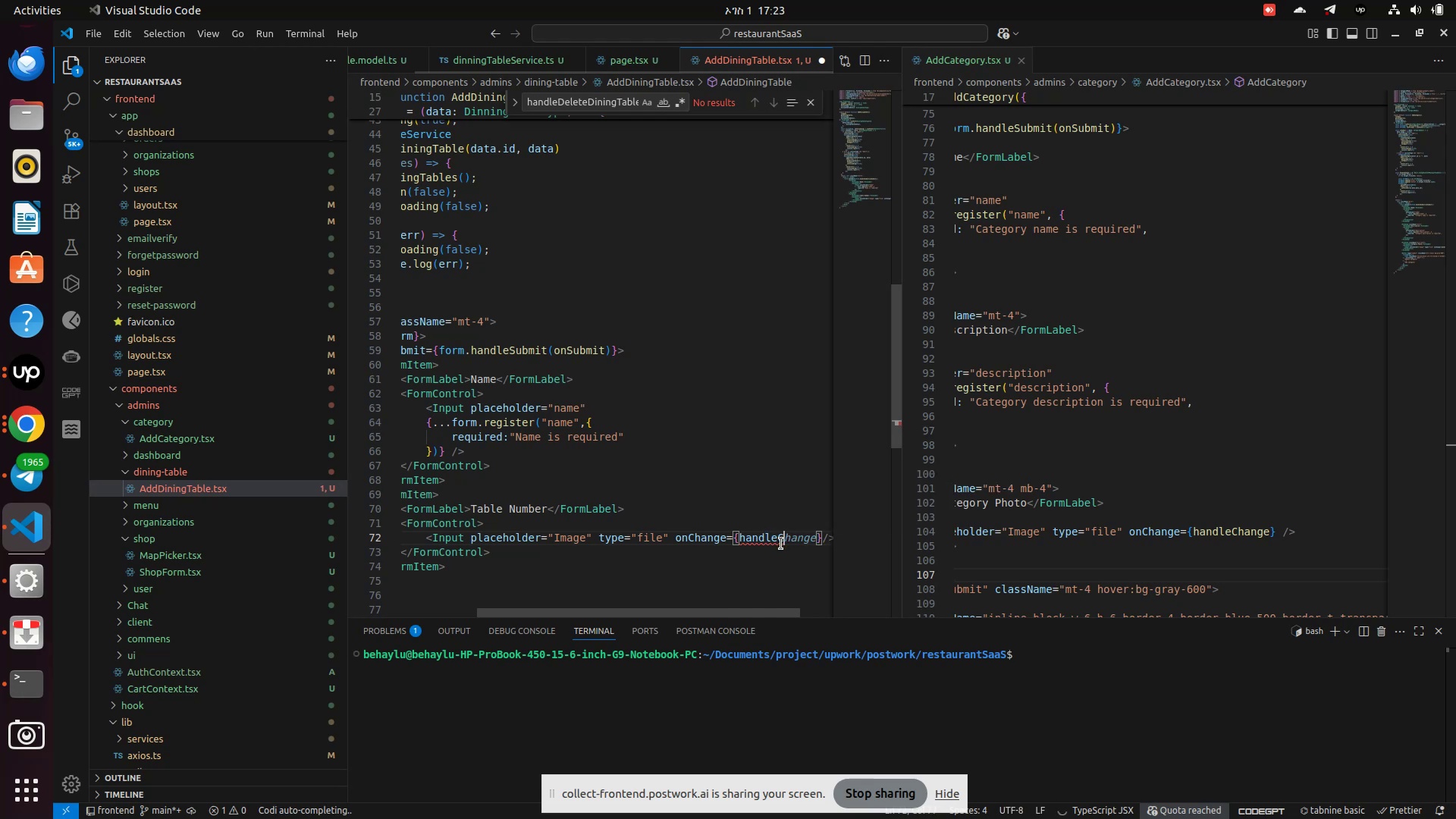 
key(Backspace)
 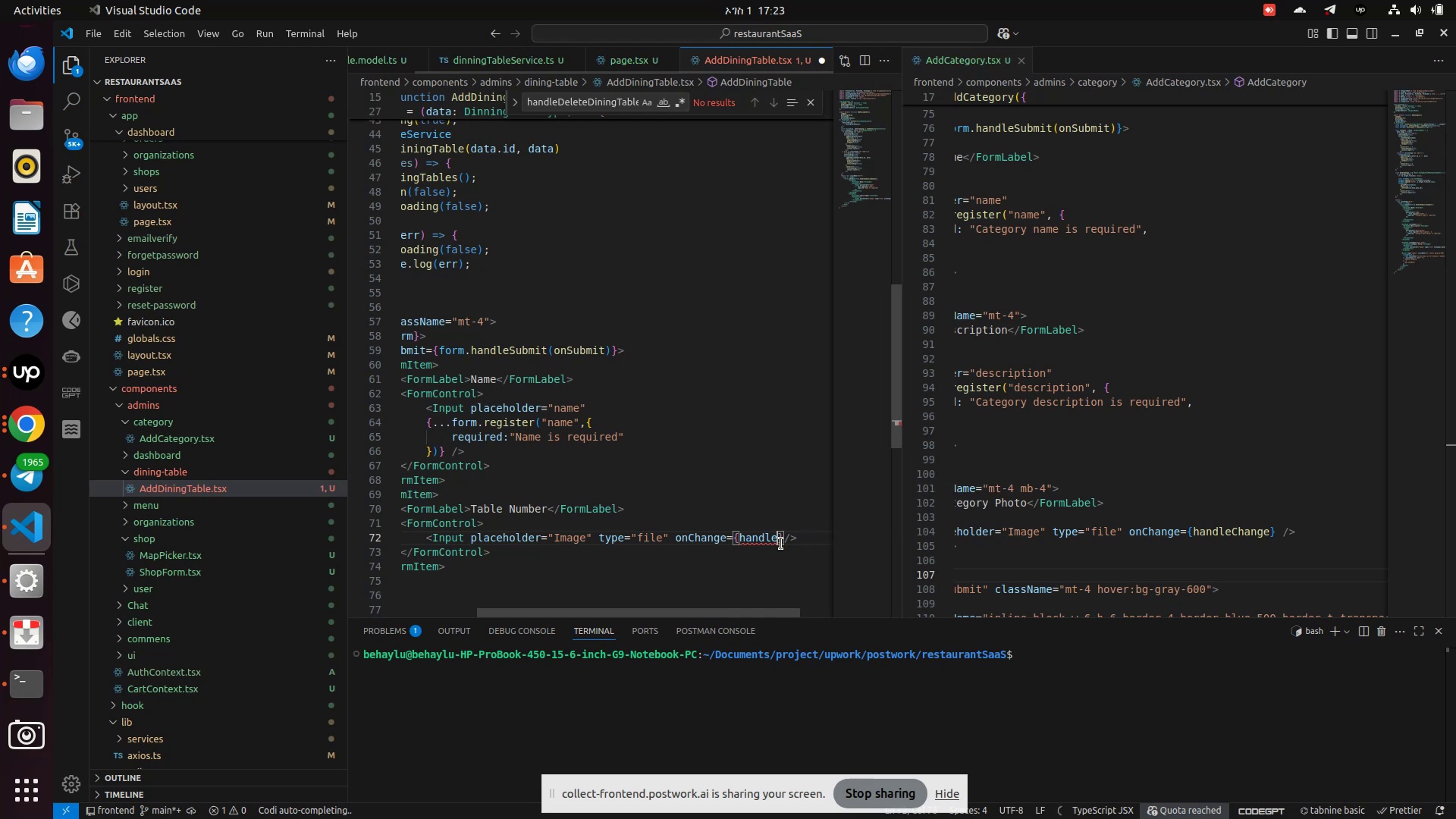 
key(Backspace)
 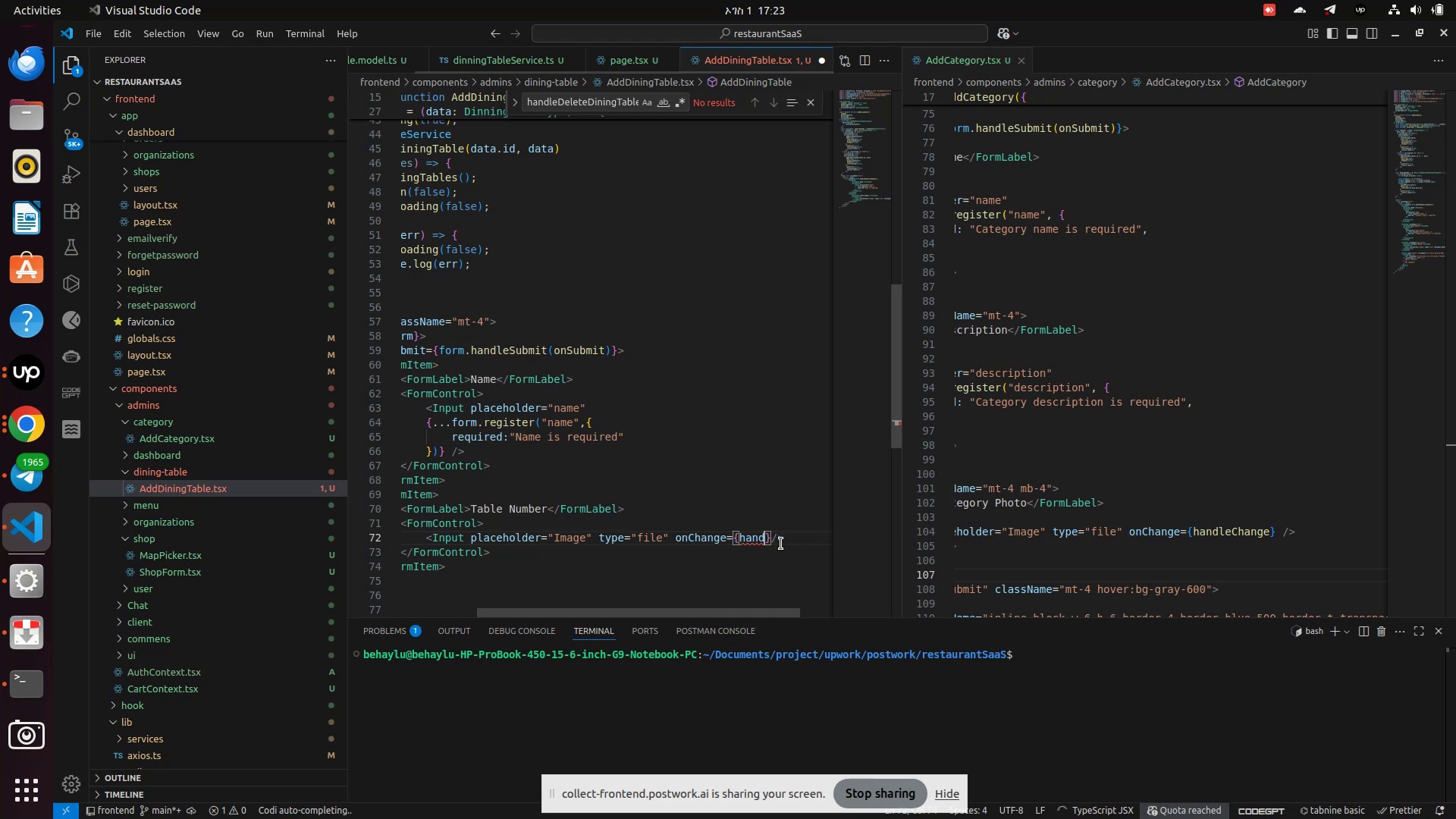 
key(Backspace)
 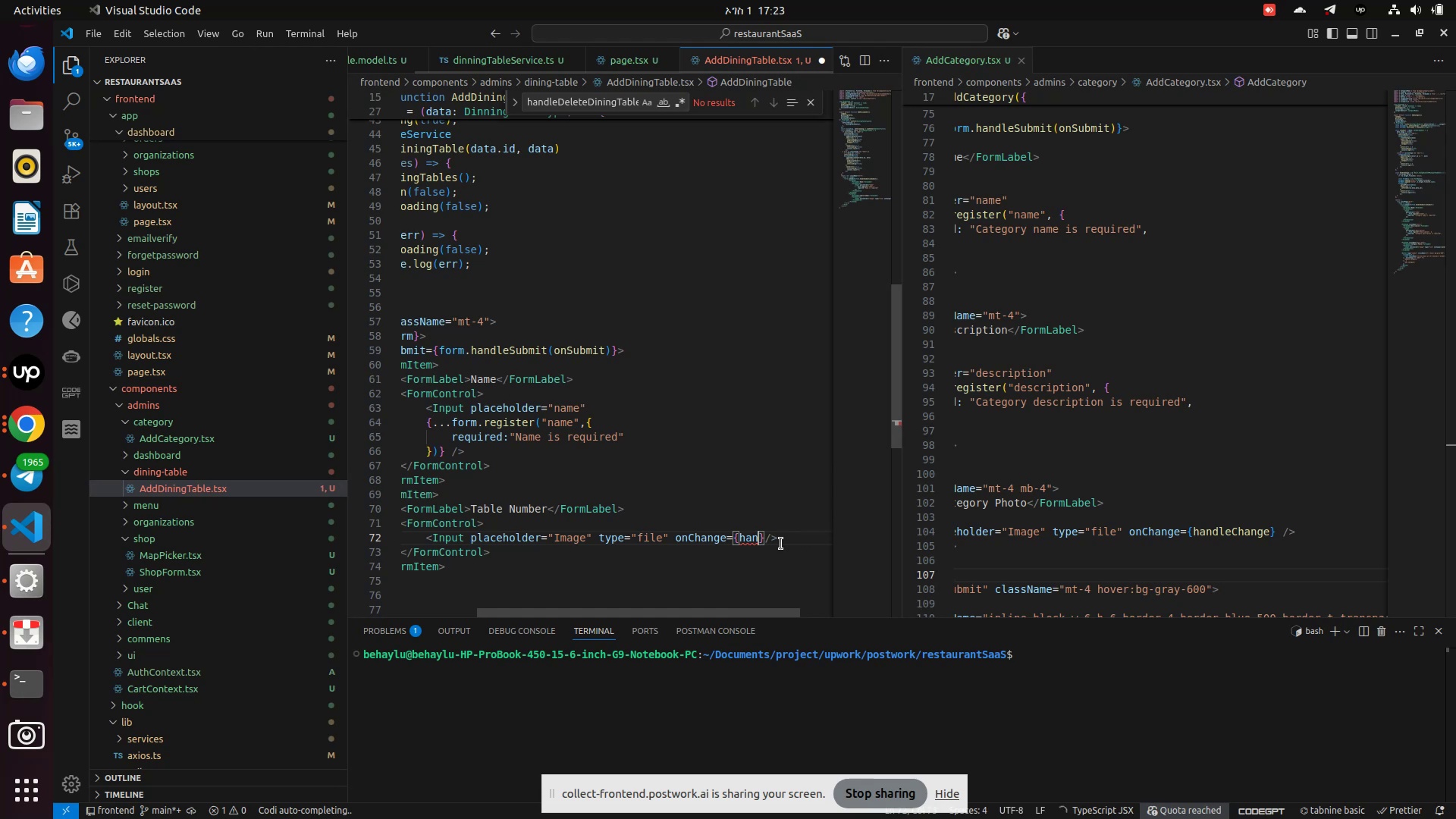 
key(Backspace)
 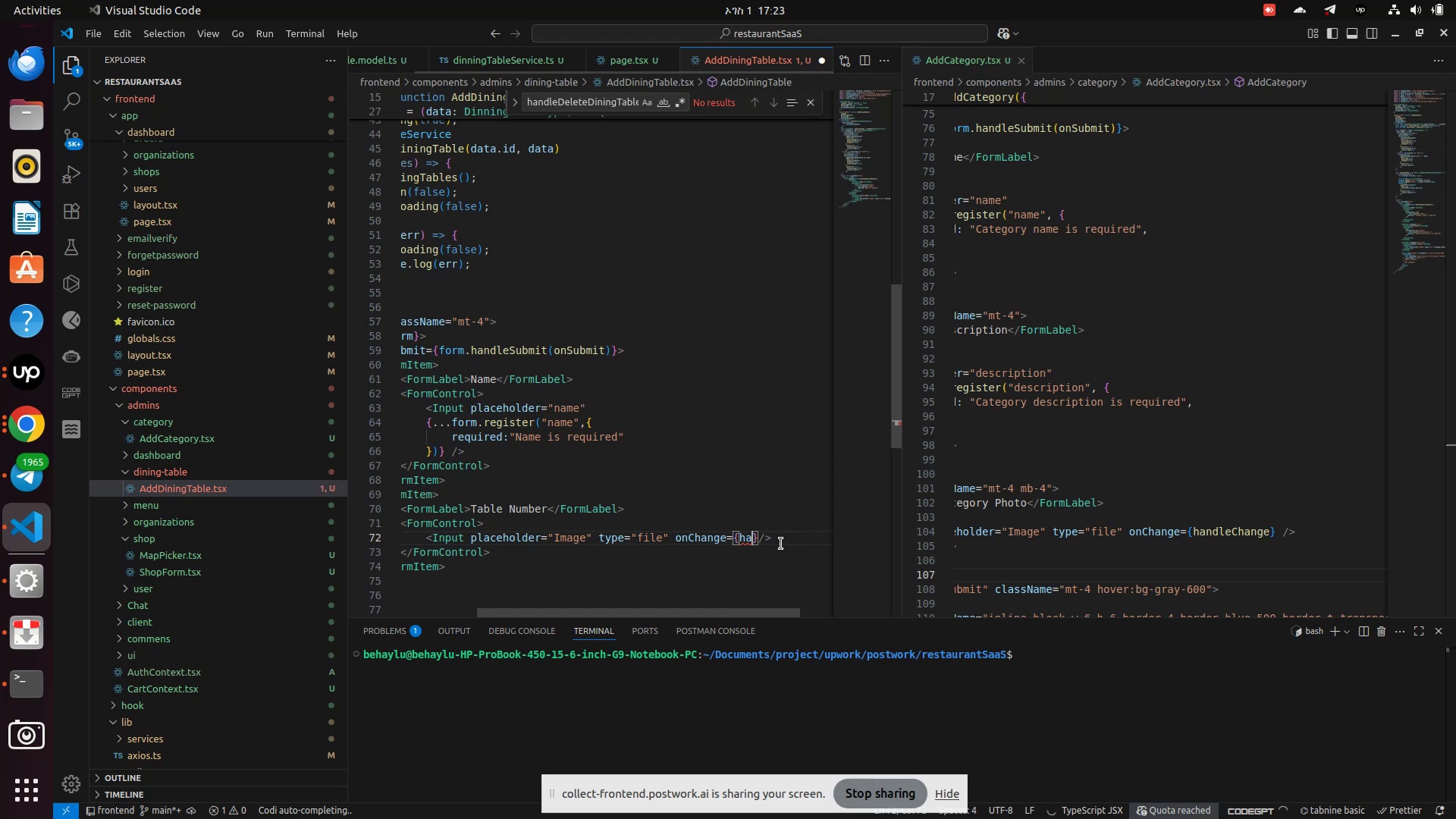 
key(Backspace)
 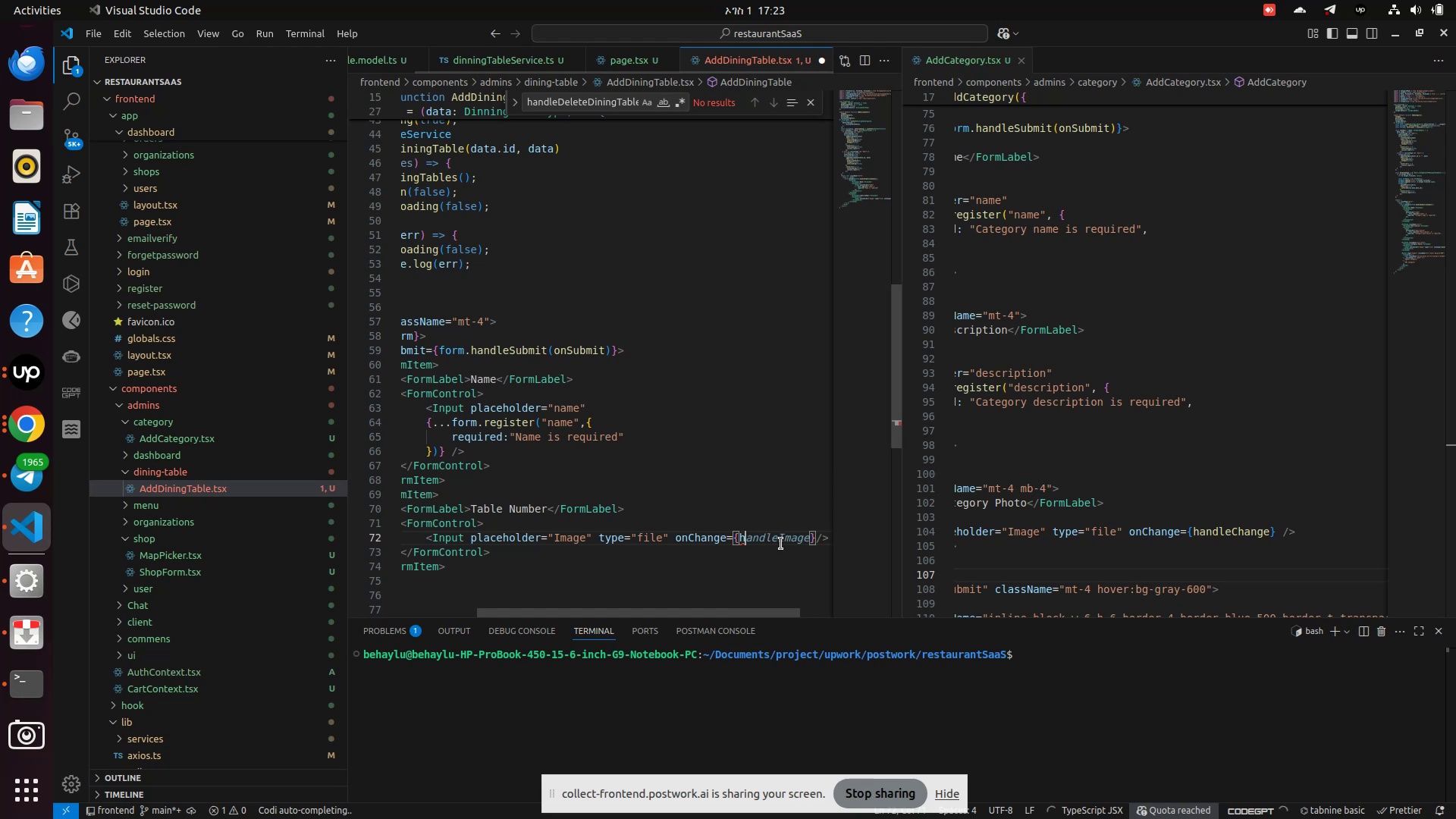 
key(Backspace)
 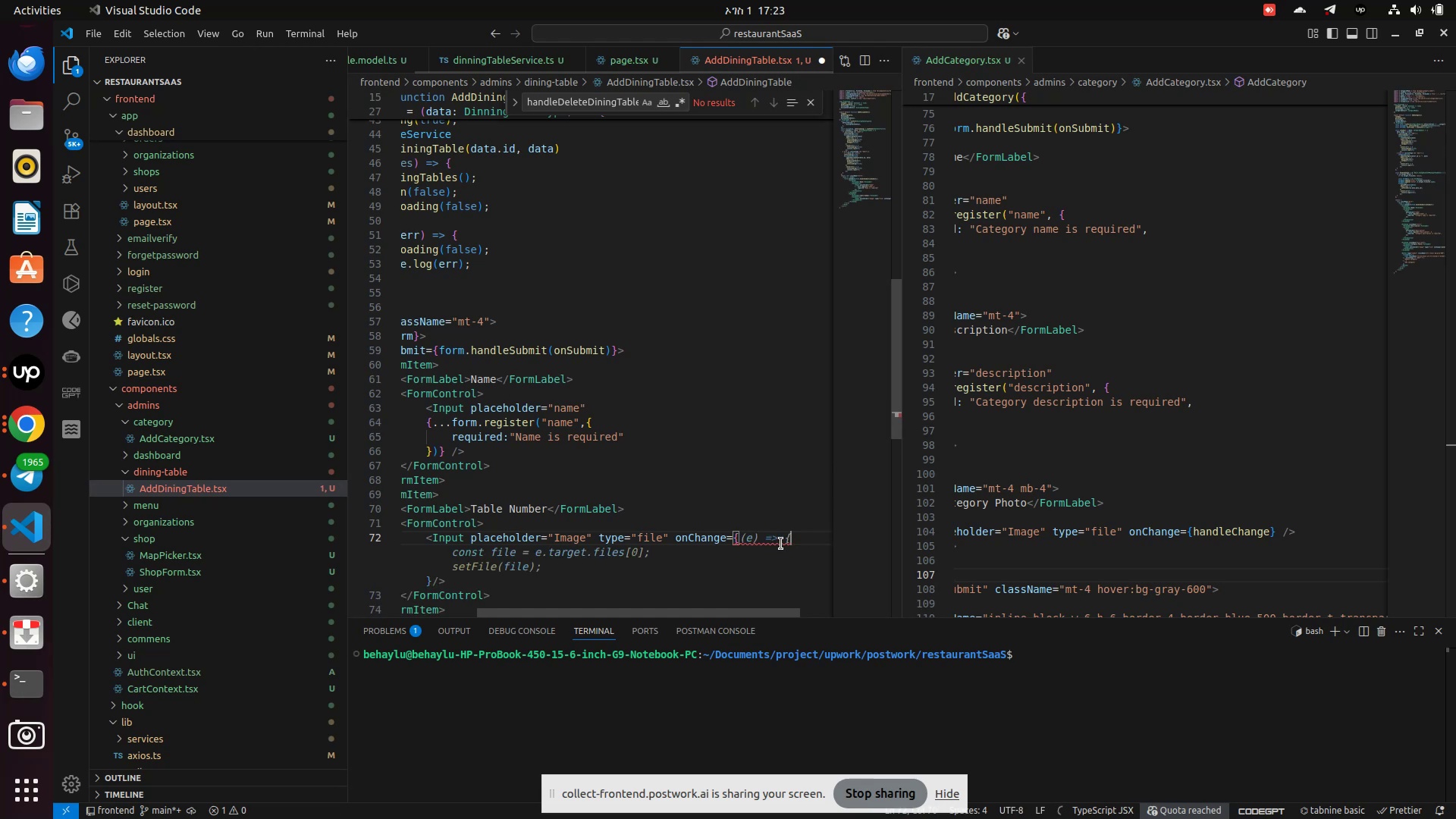 
wait(7.61)
 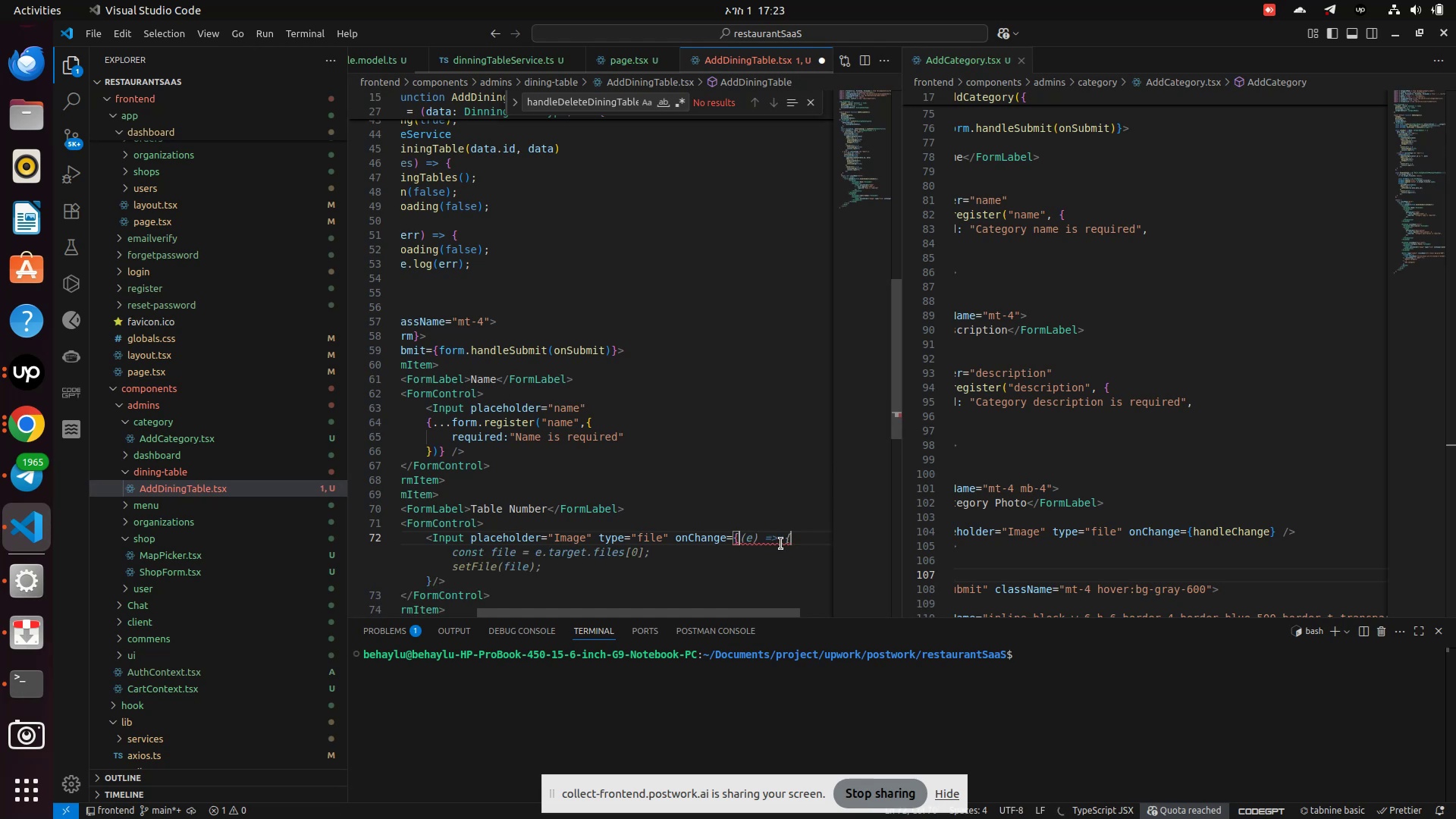 
key(Backspace)
 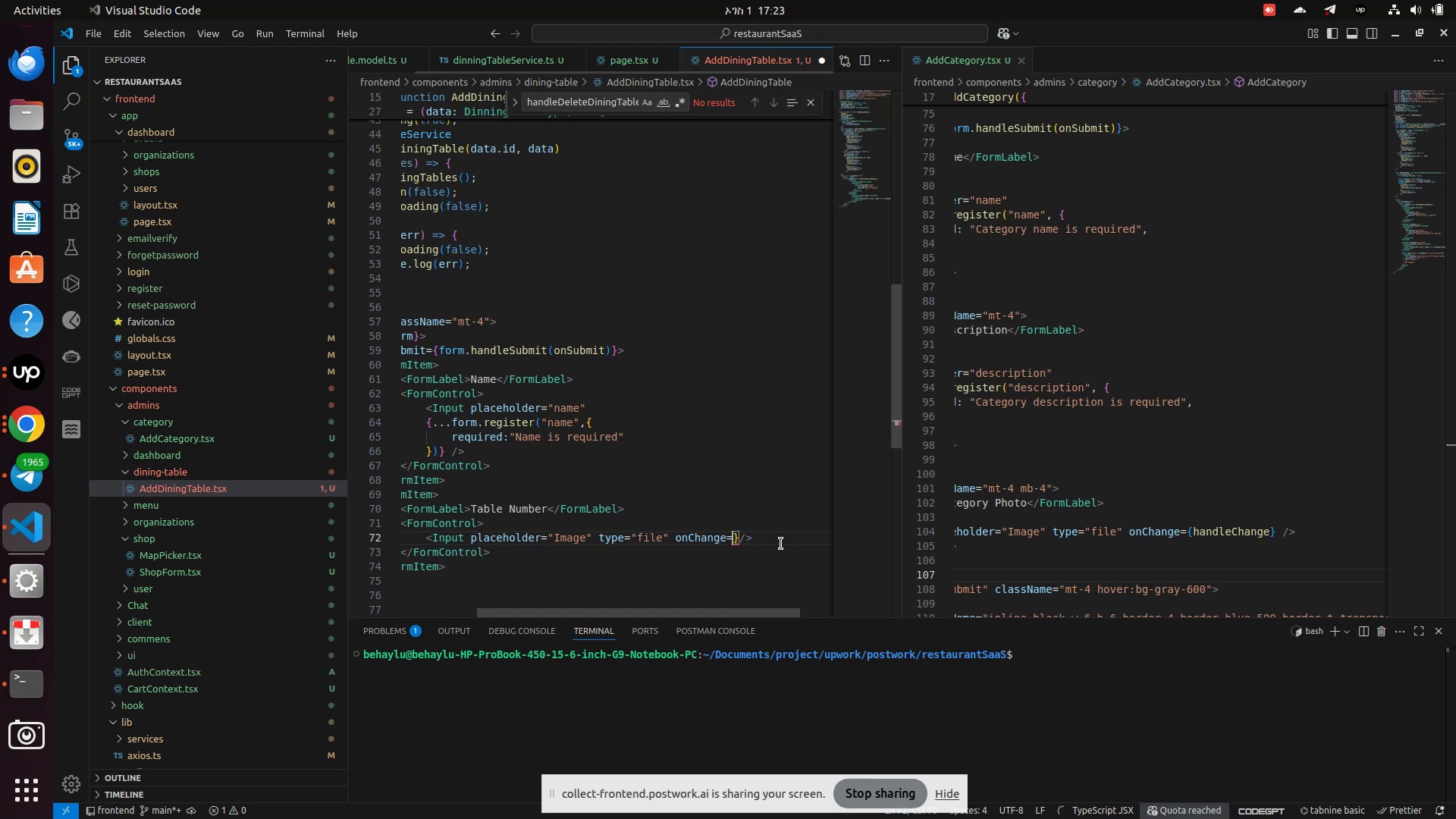 
key(Backspace)
 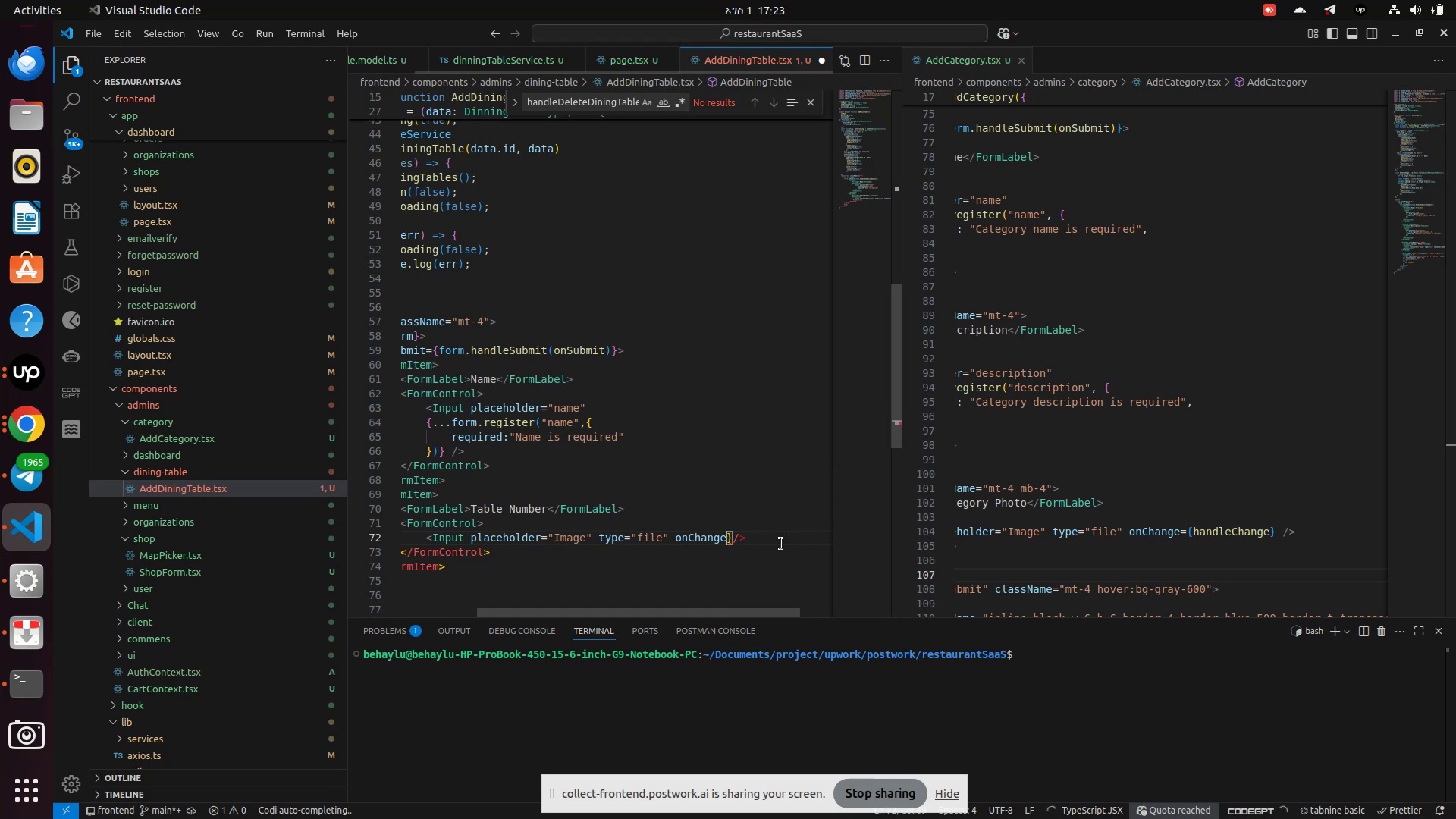 
key(Backspace)
 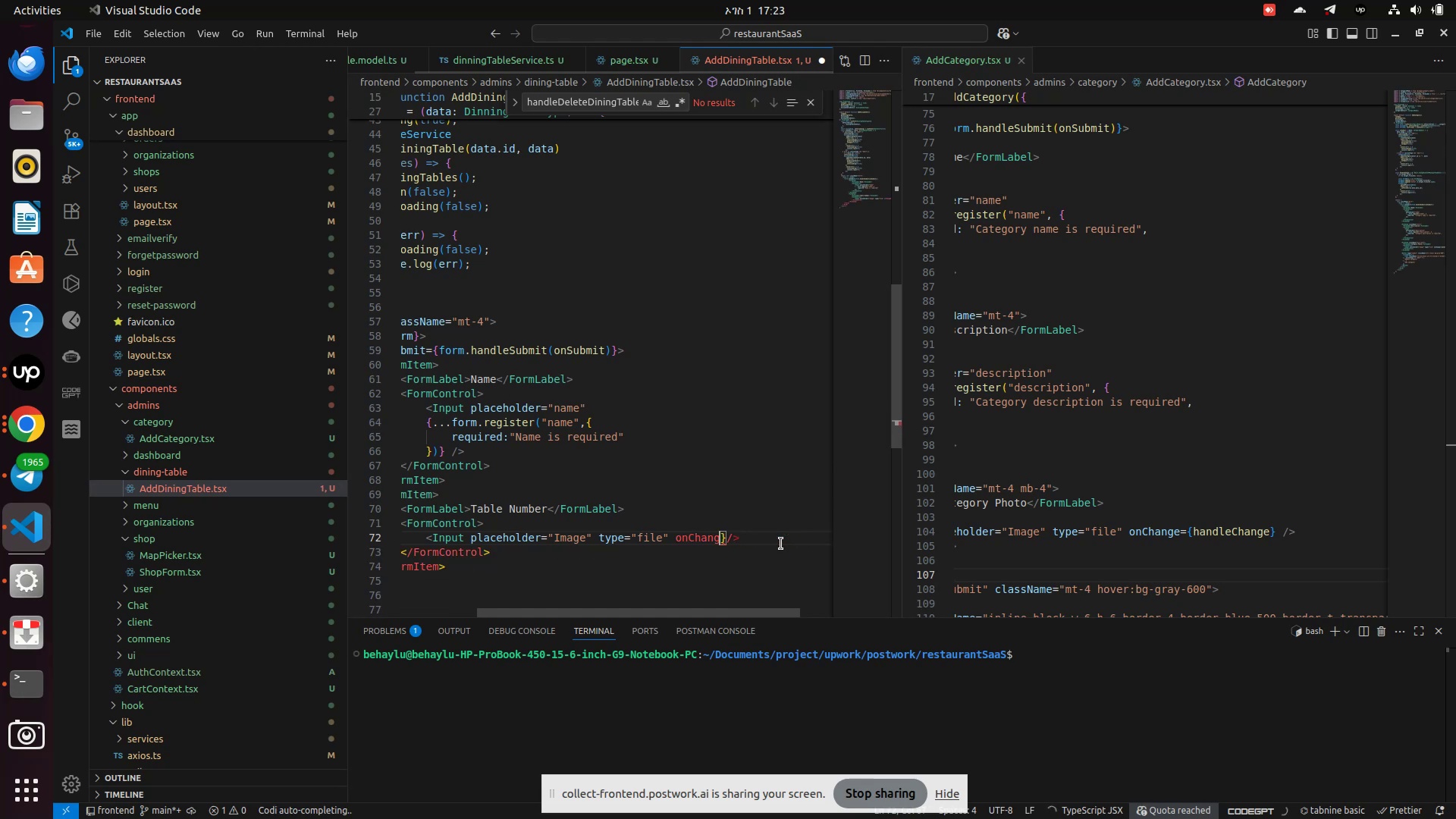 
key(Backspace)
 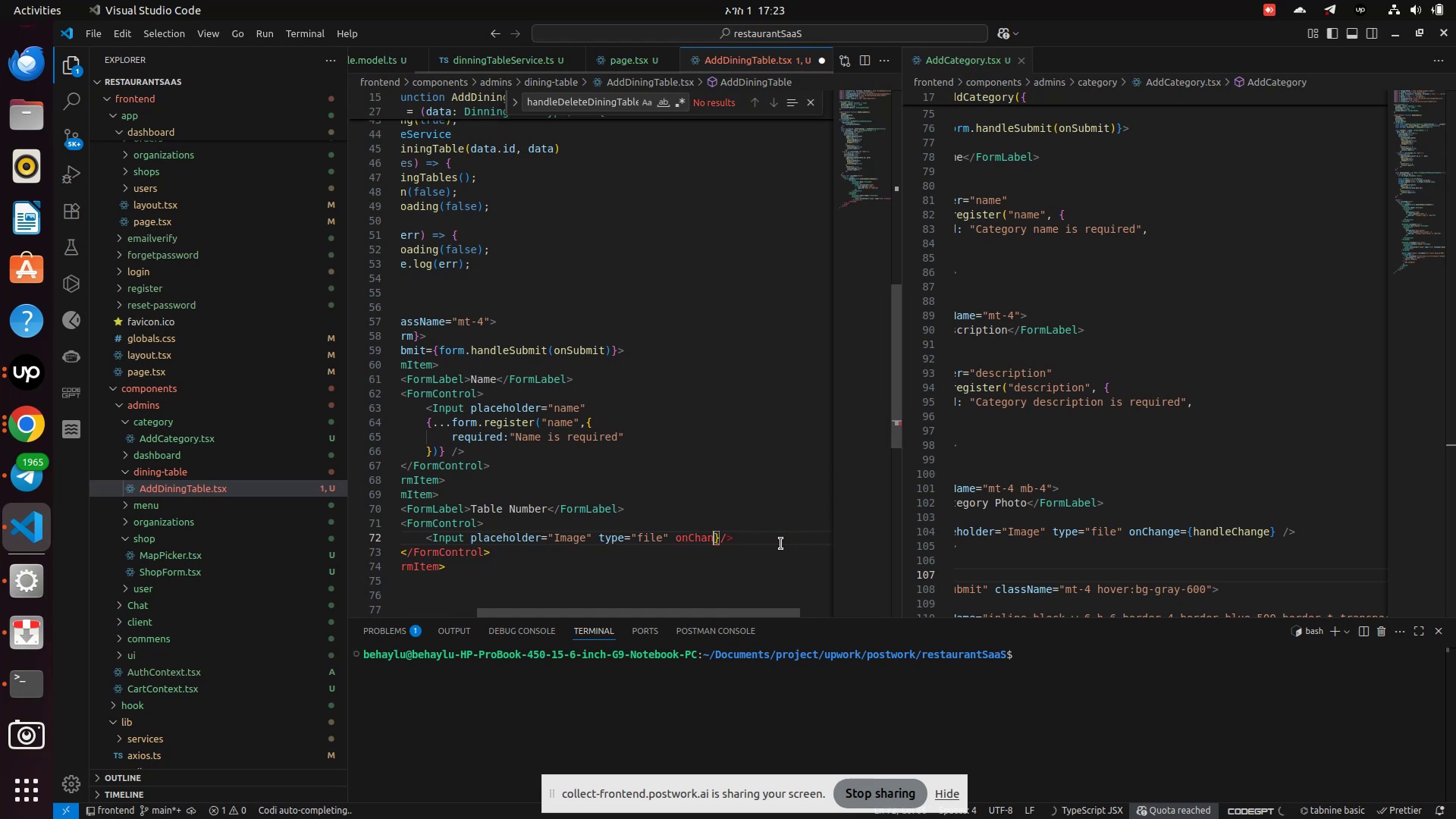 
key(Backspace)
 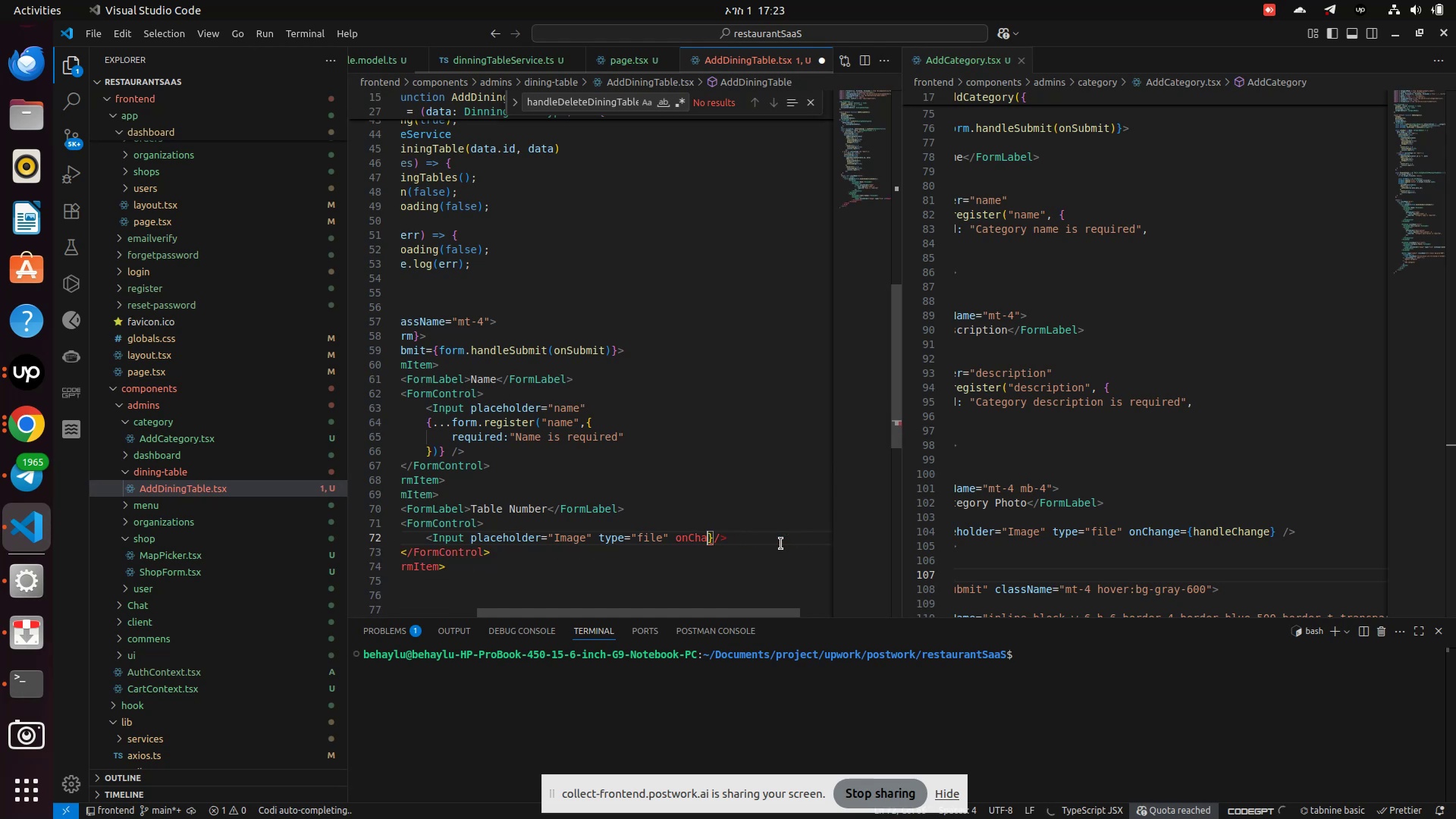 
key(Backspace)
 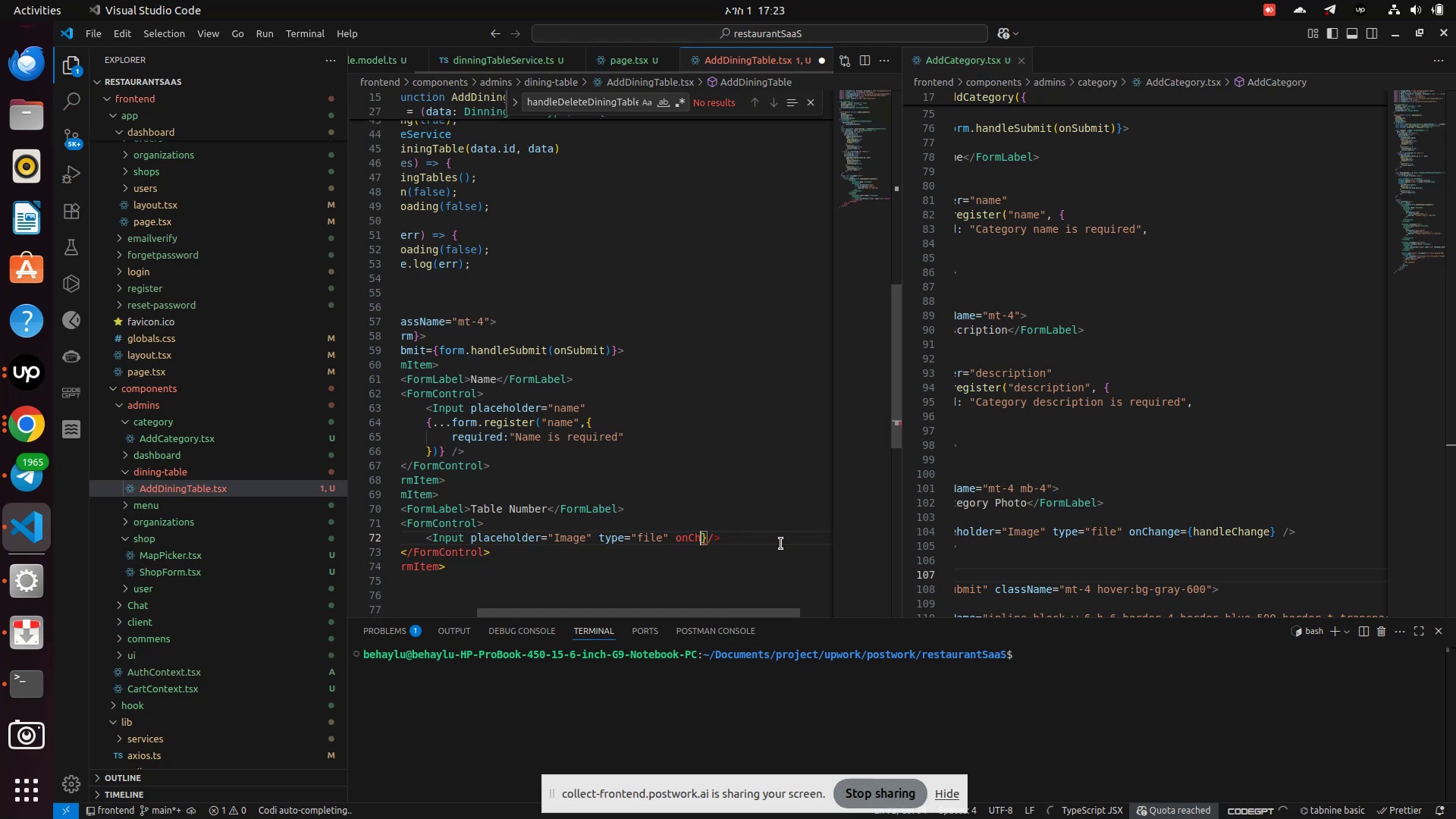 
key(Backspace)
 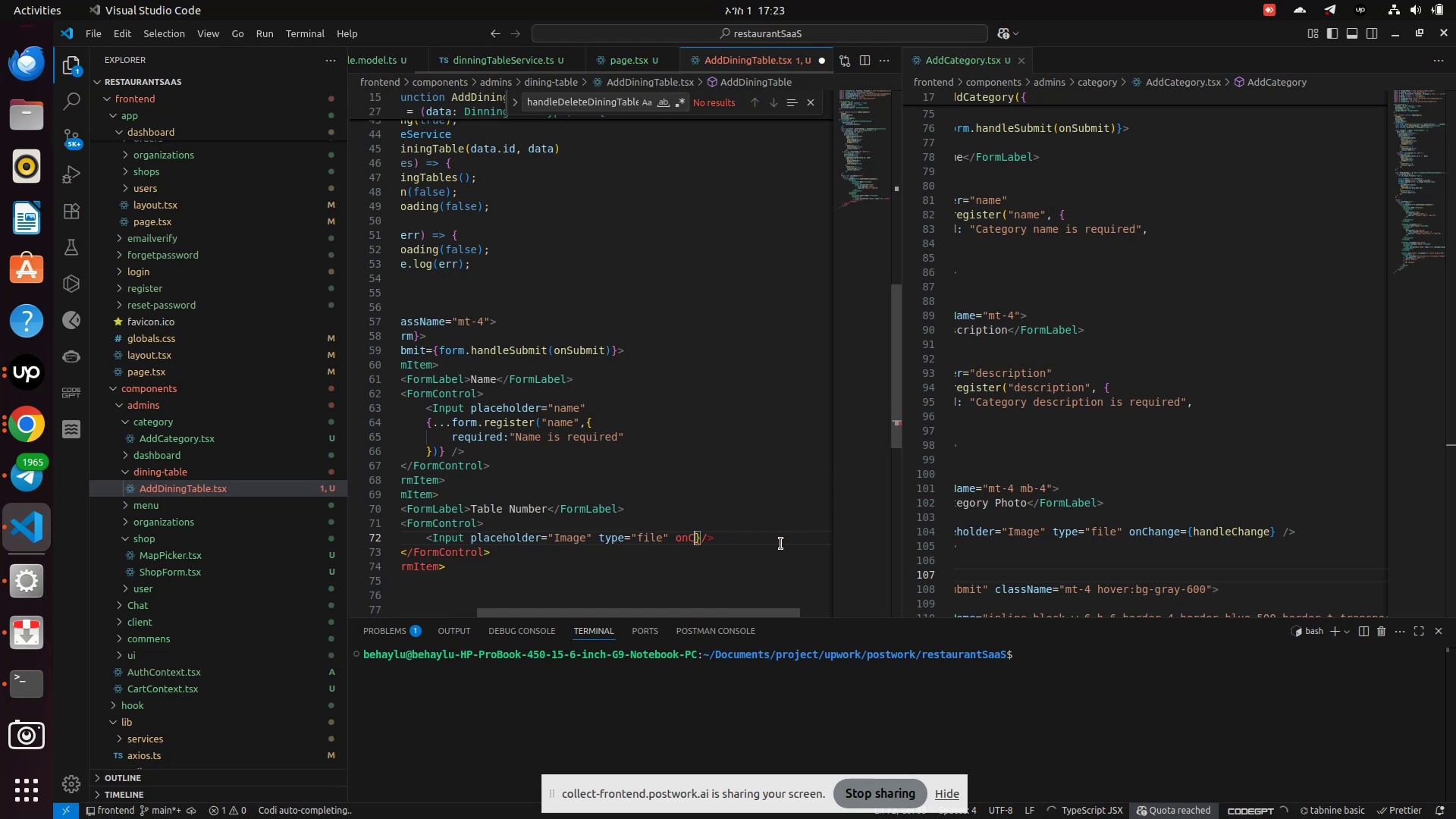 
key(Backspace)
 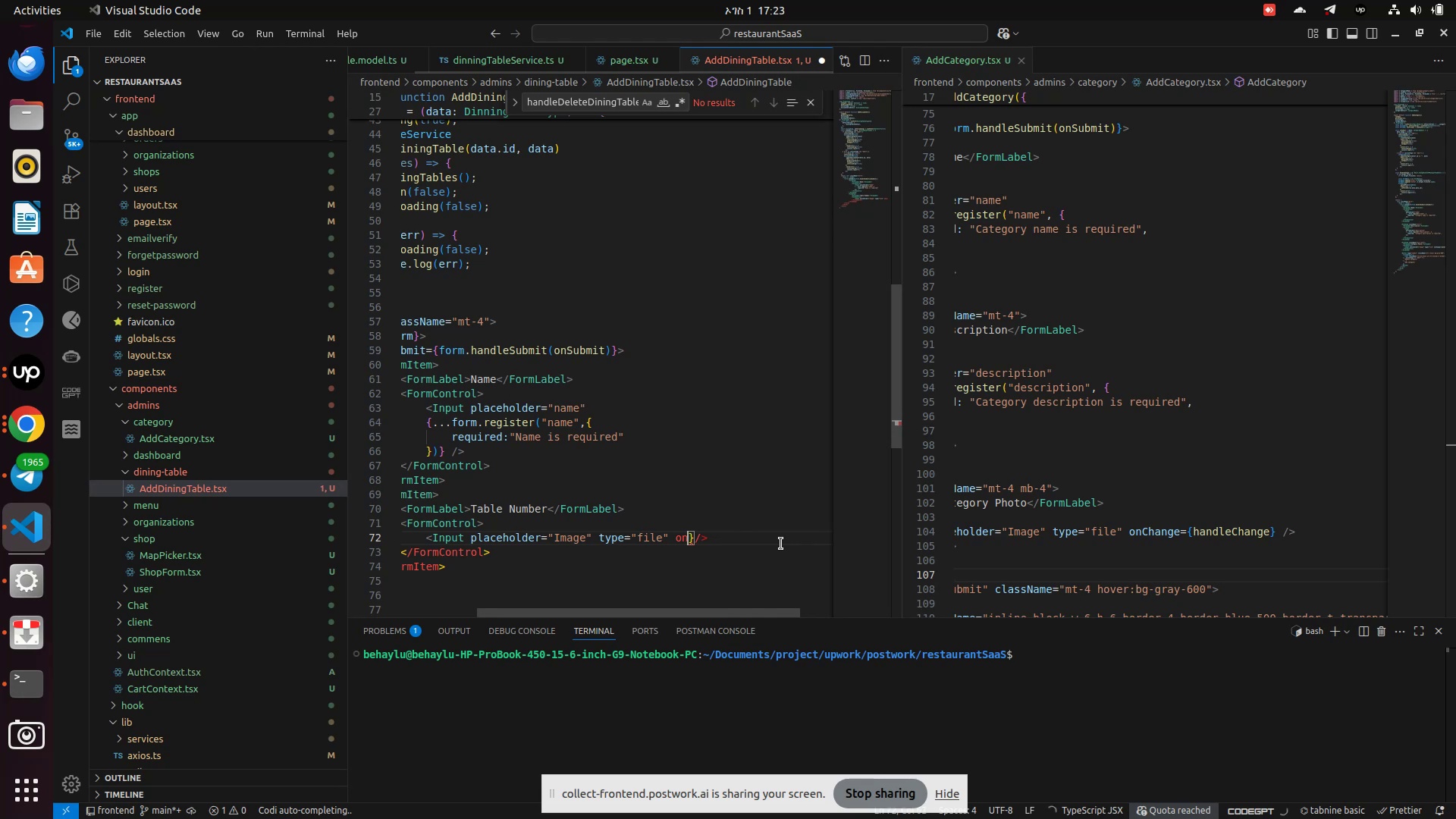 
key(Backspace)
 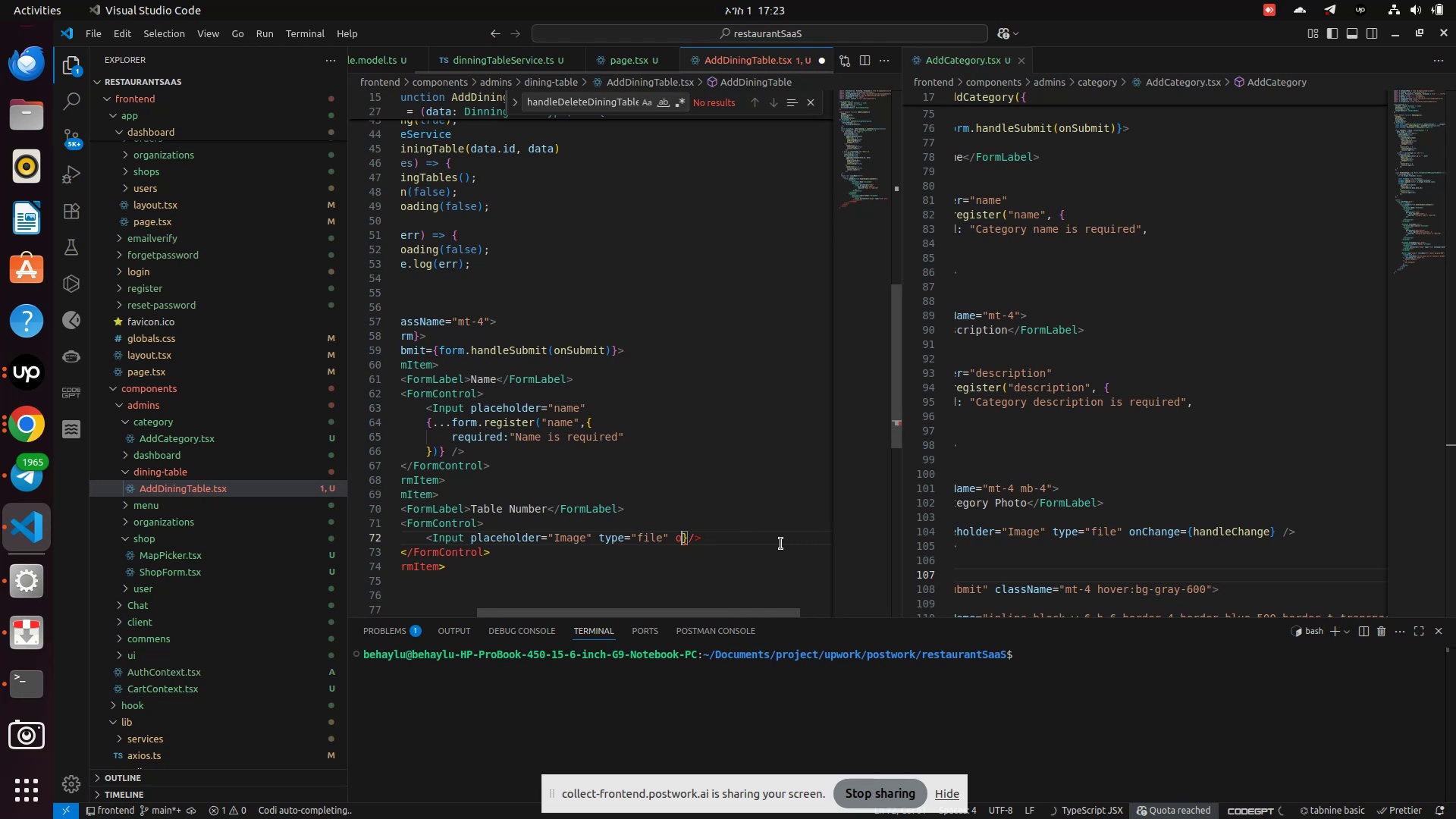 
key(Backspace)
 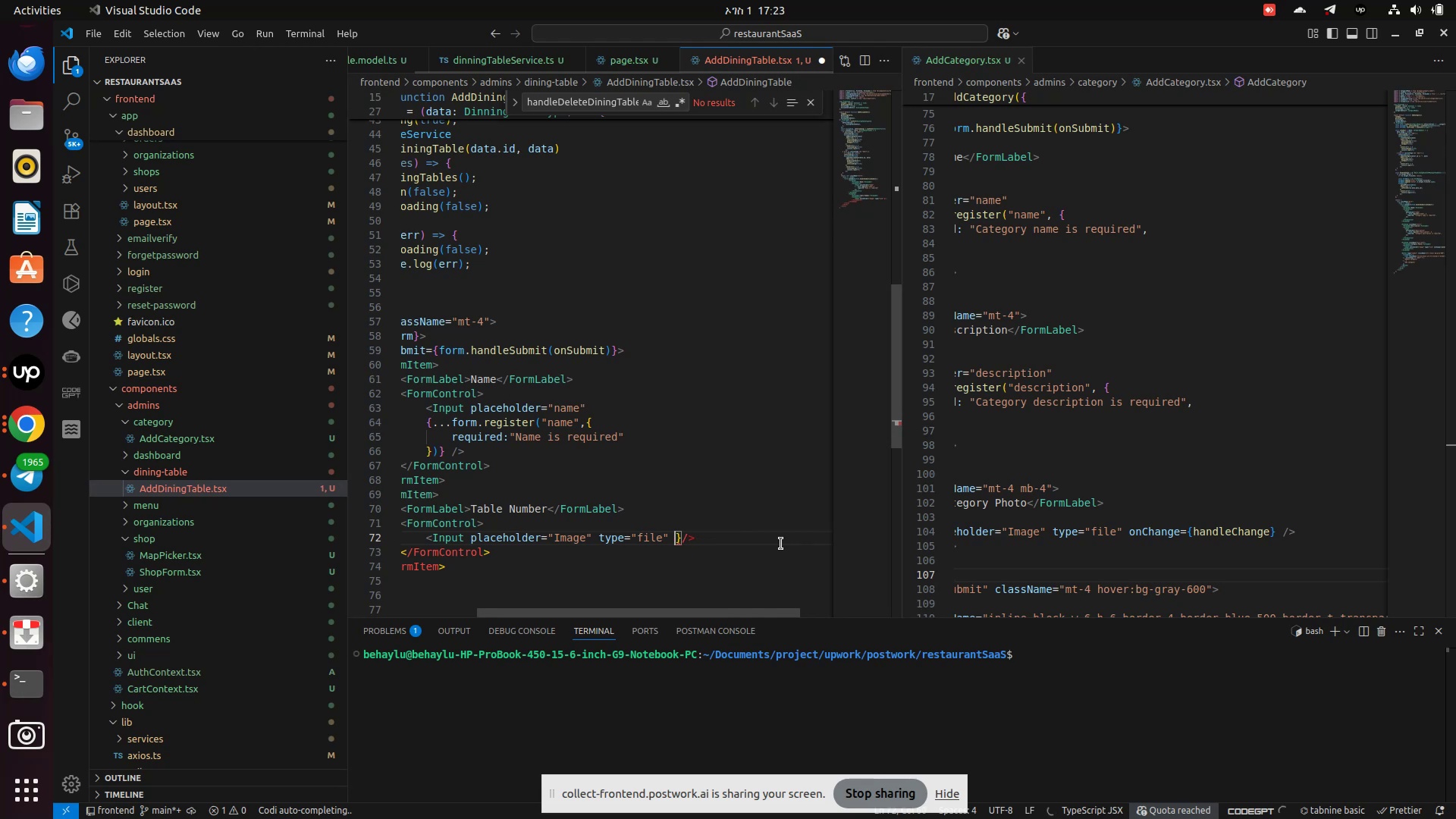 
key(Backspace)
 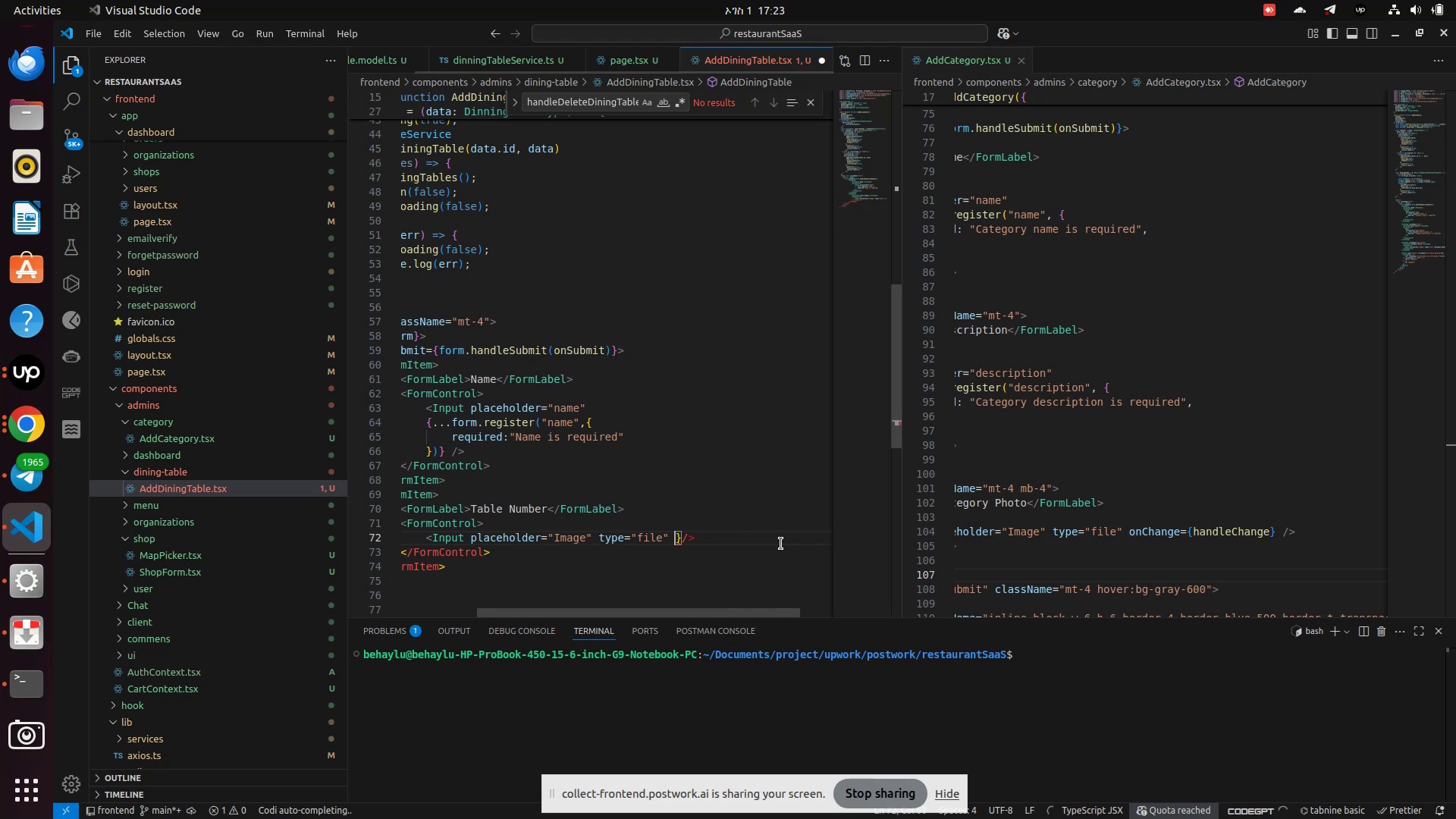 
key(Backspace)
 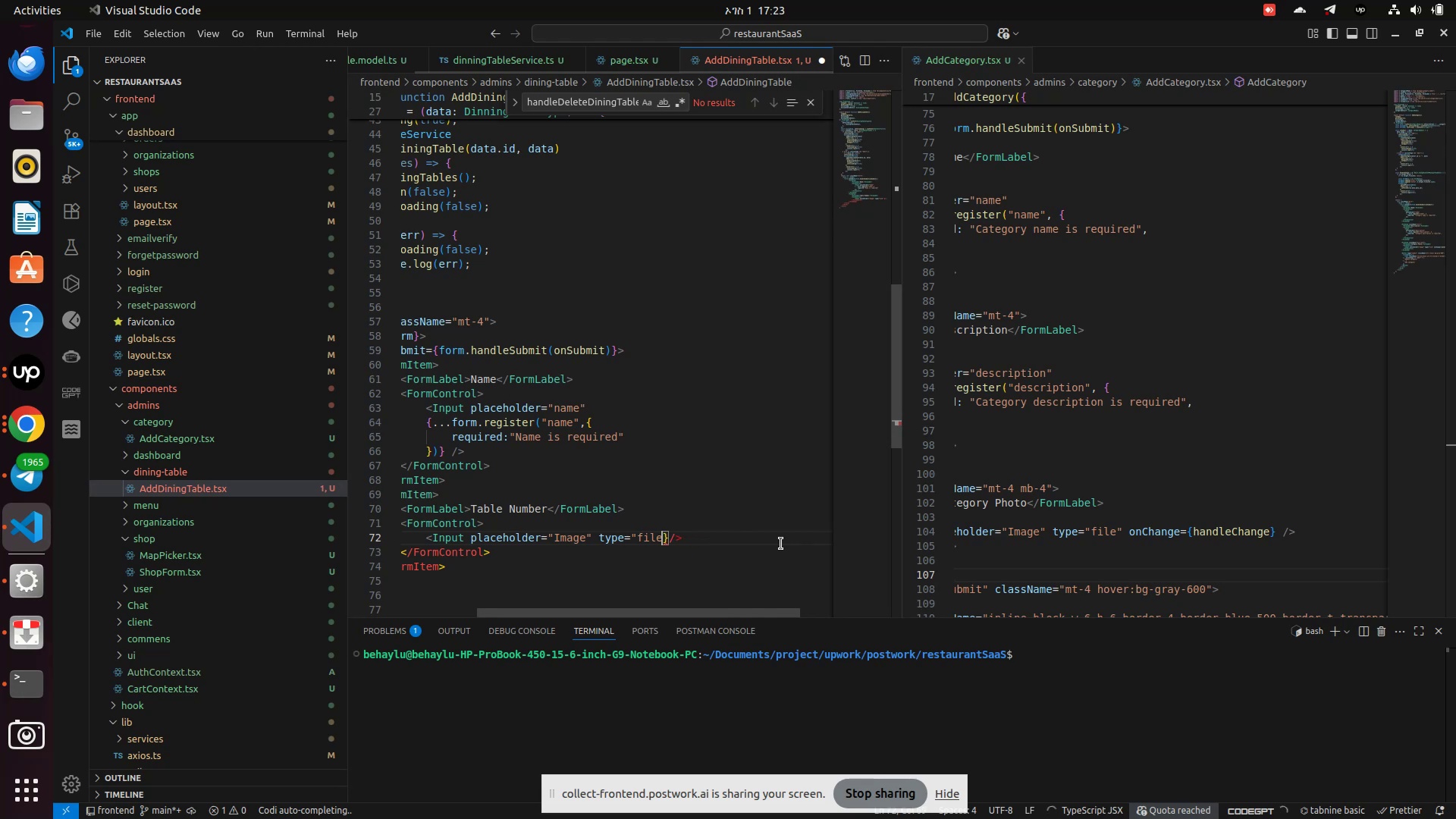 
key(Backspace)
 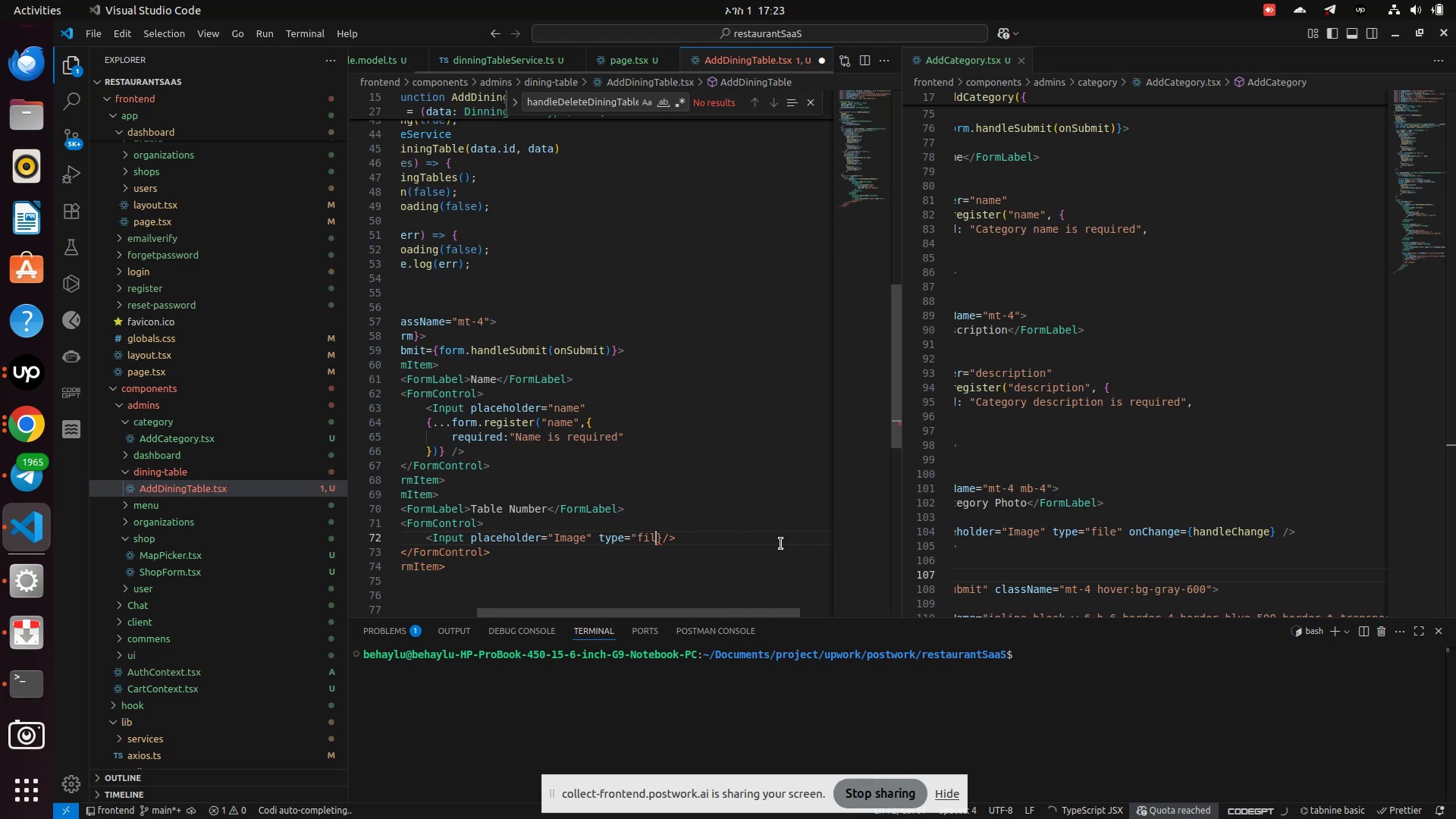 
key(Backspace)
 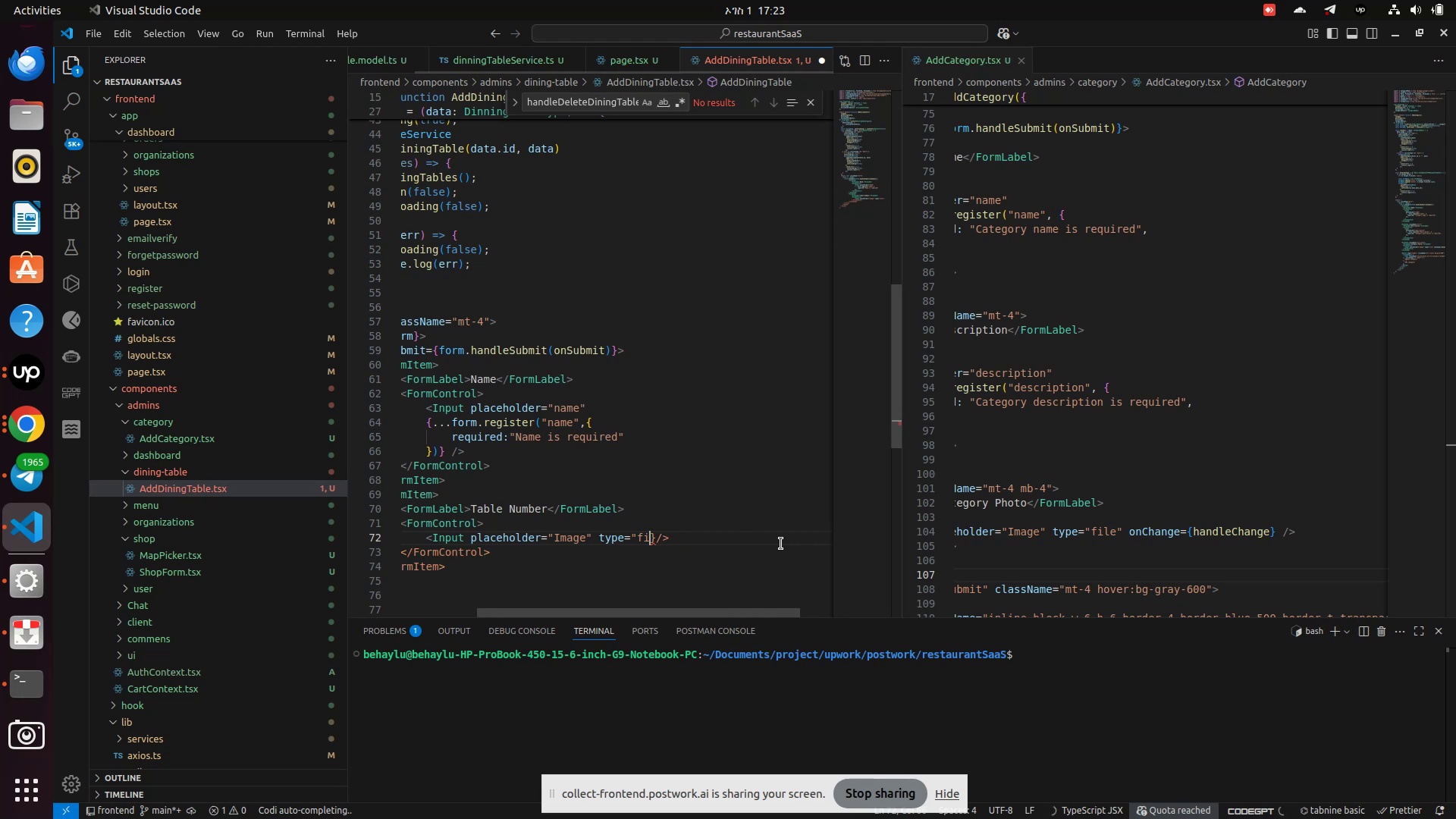 
key(Backspace)
 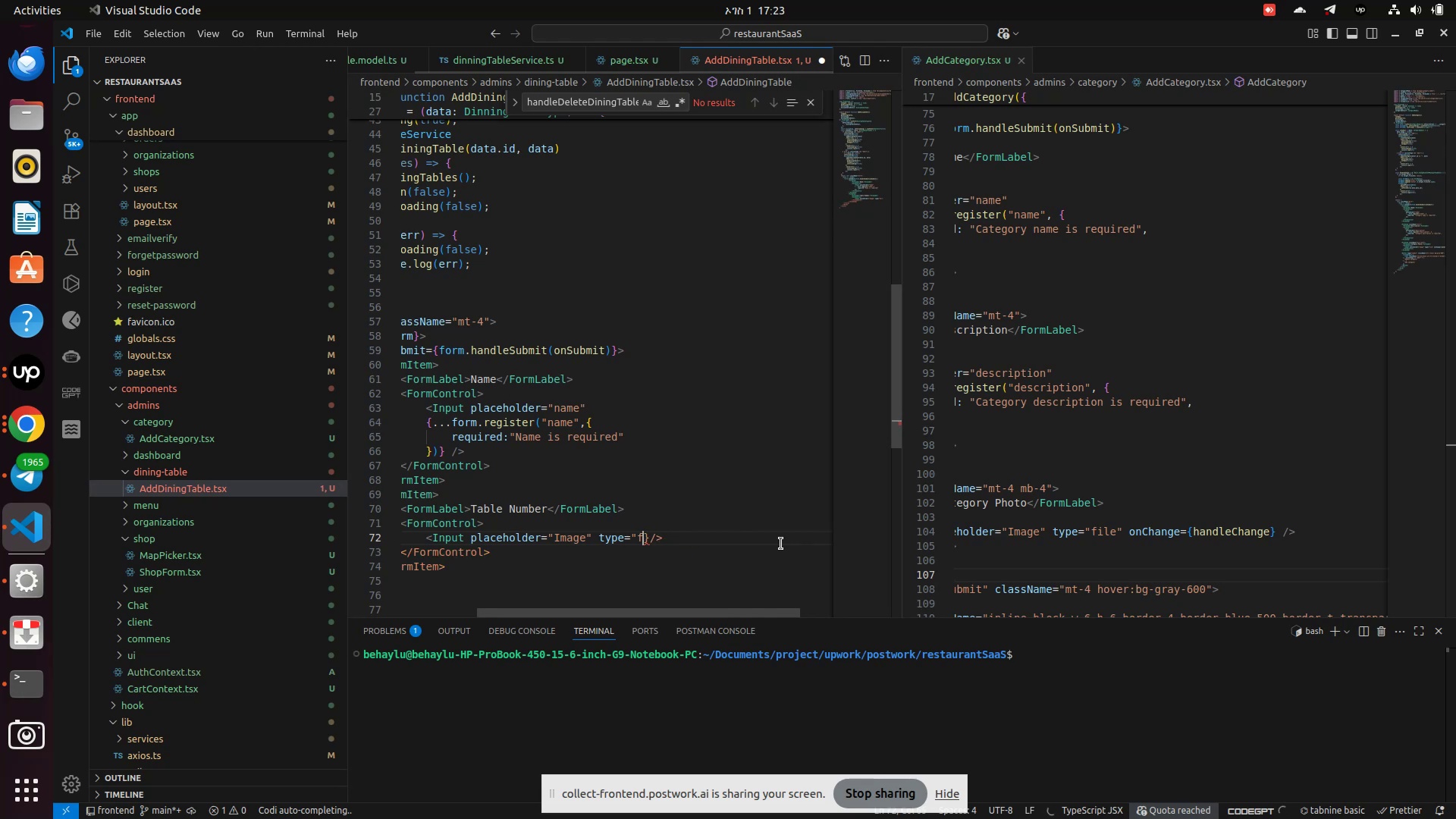 
key(Backspace)
 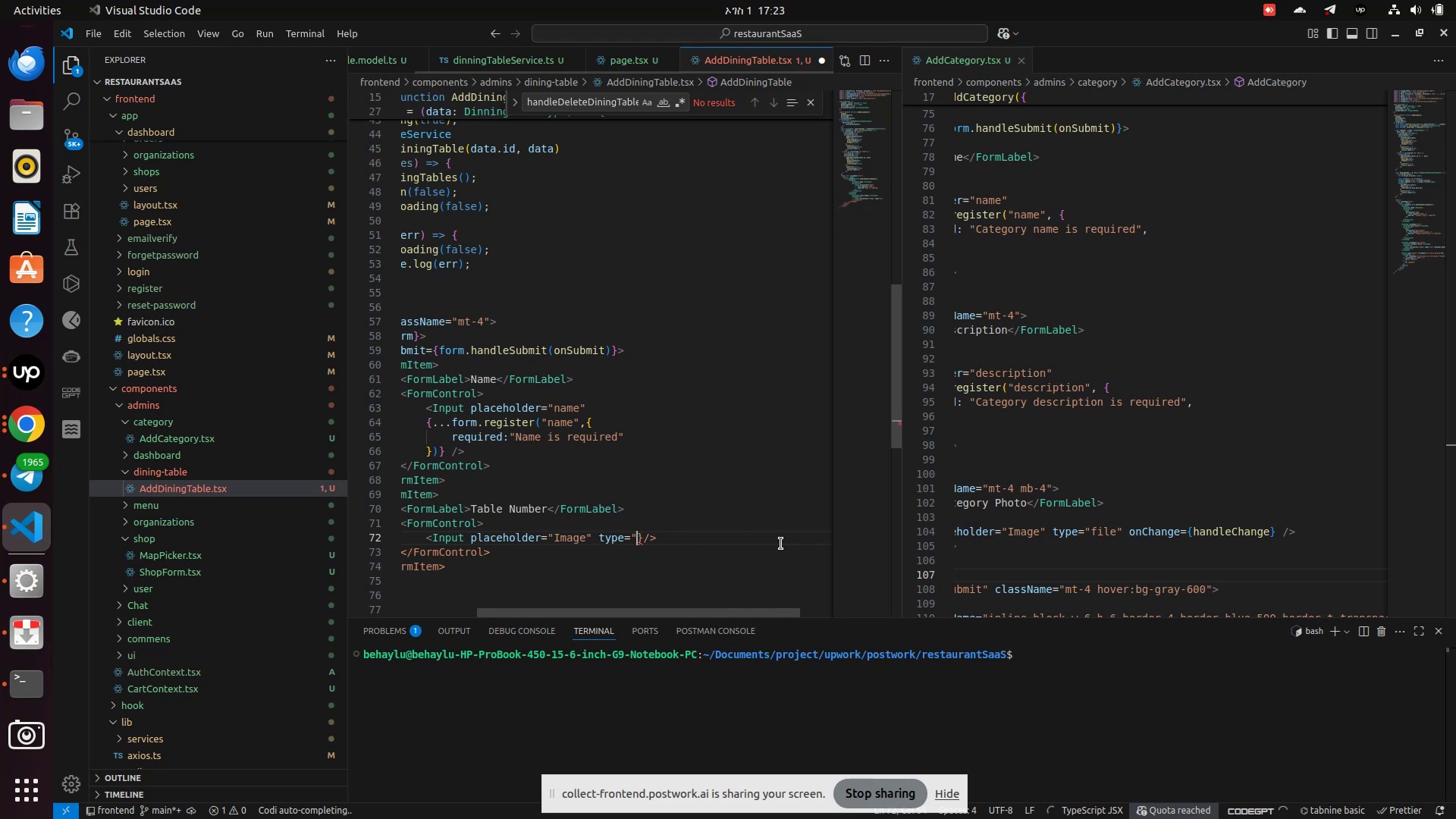 
key(Backspace)
 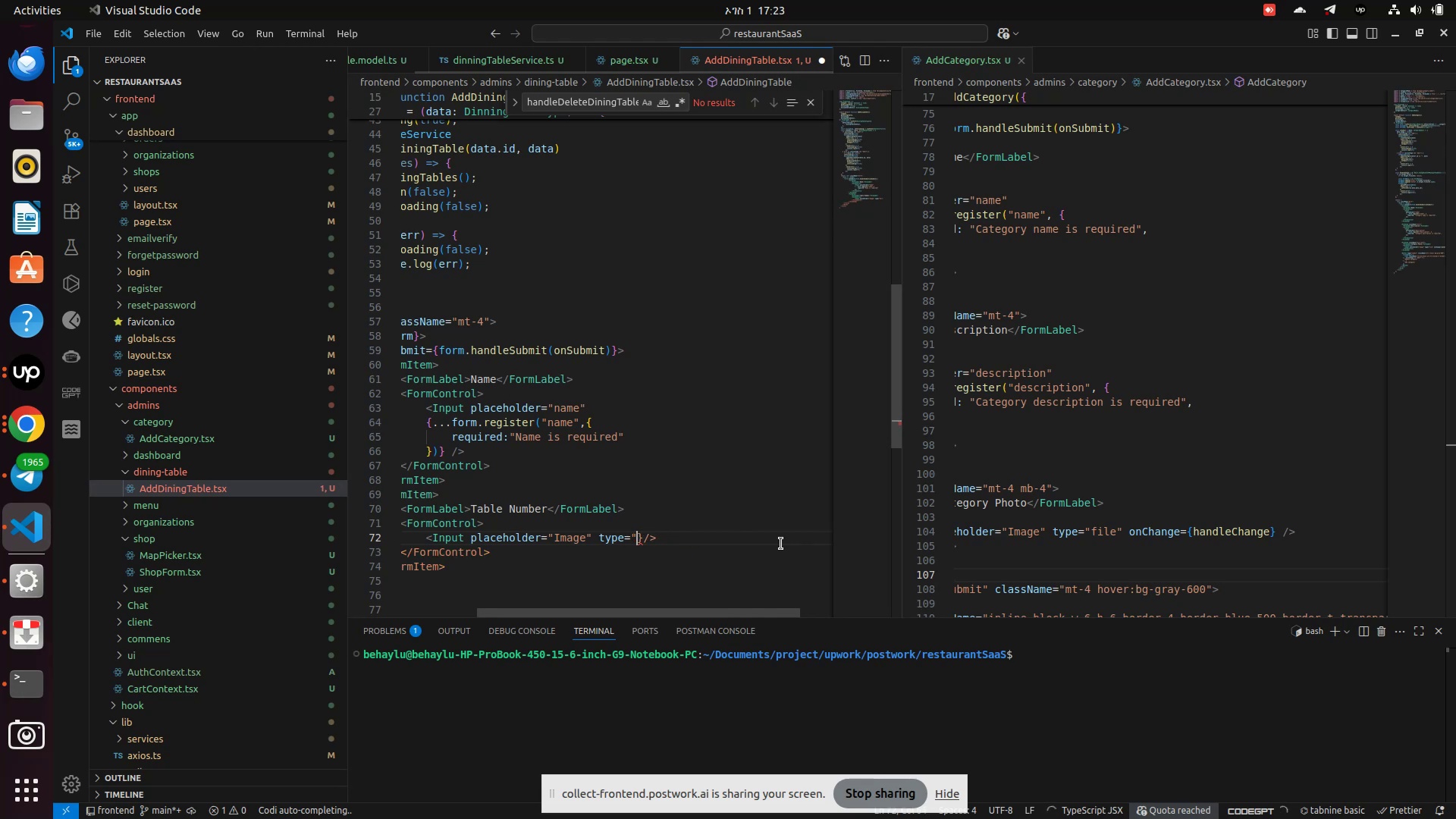 
key(Backspace)
 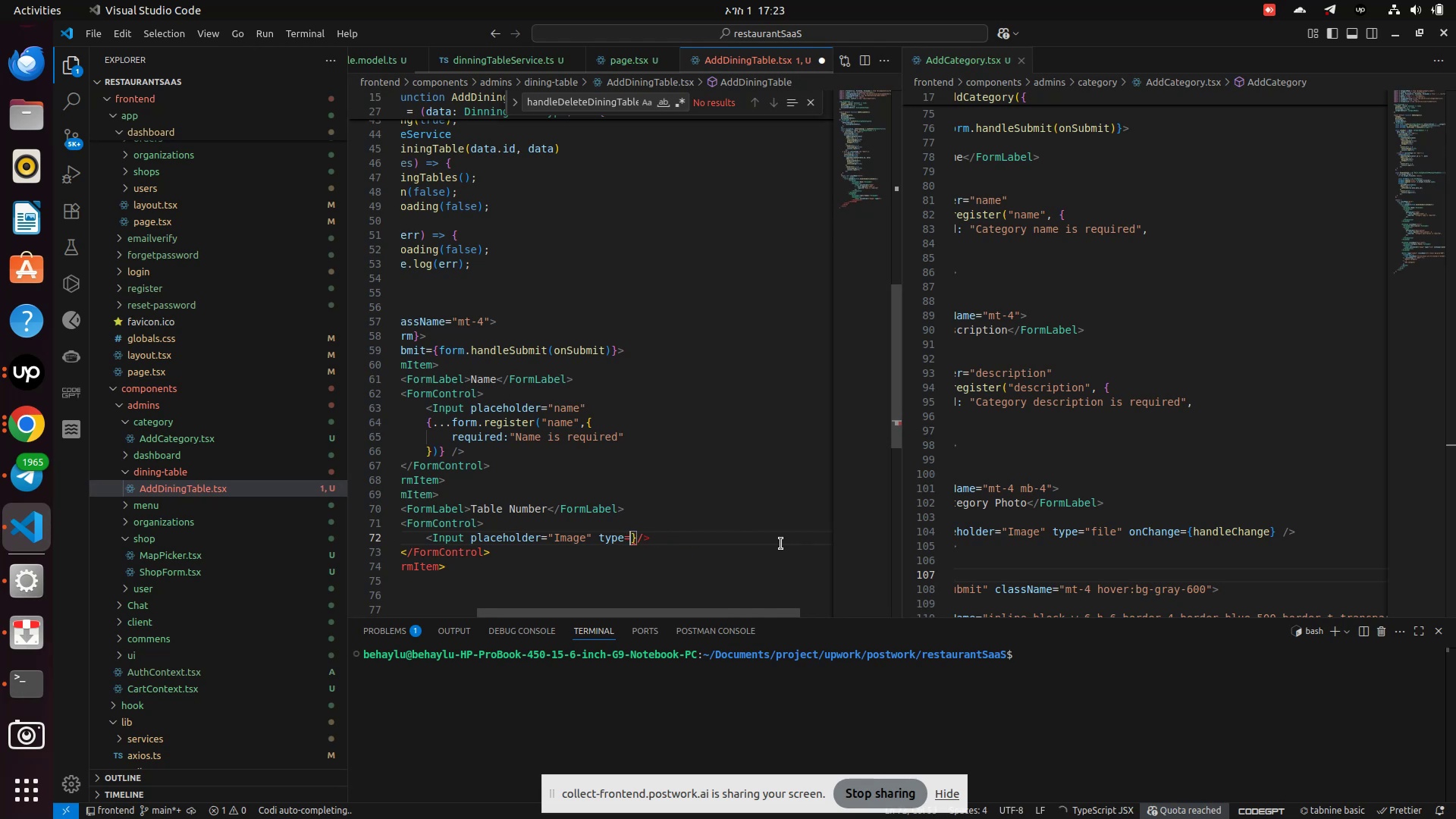 
key(Backspace)
 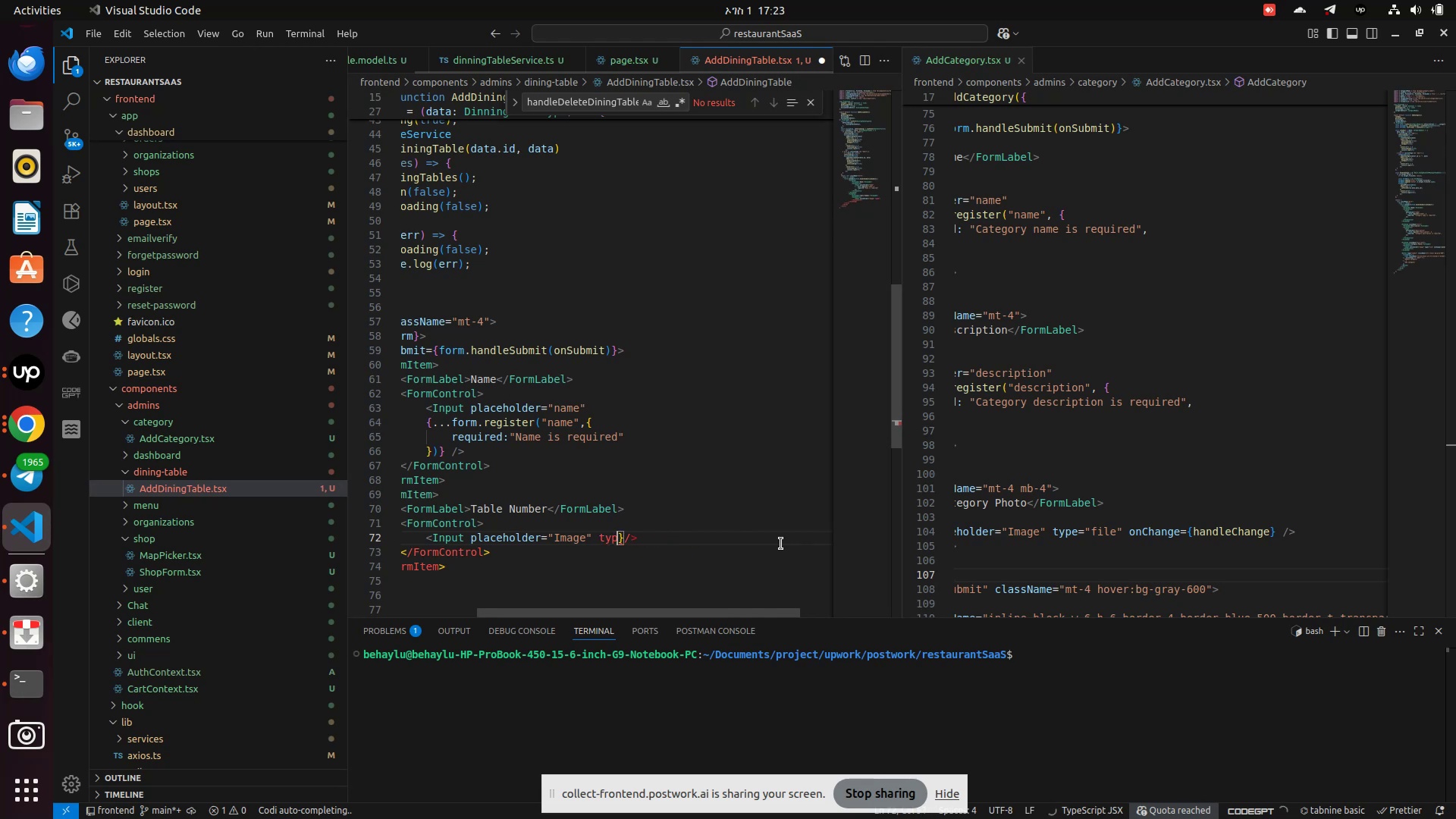 
key(Backspace)
 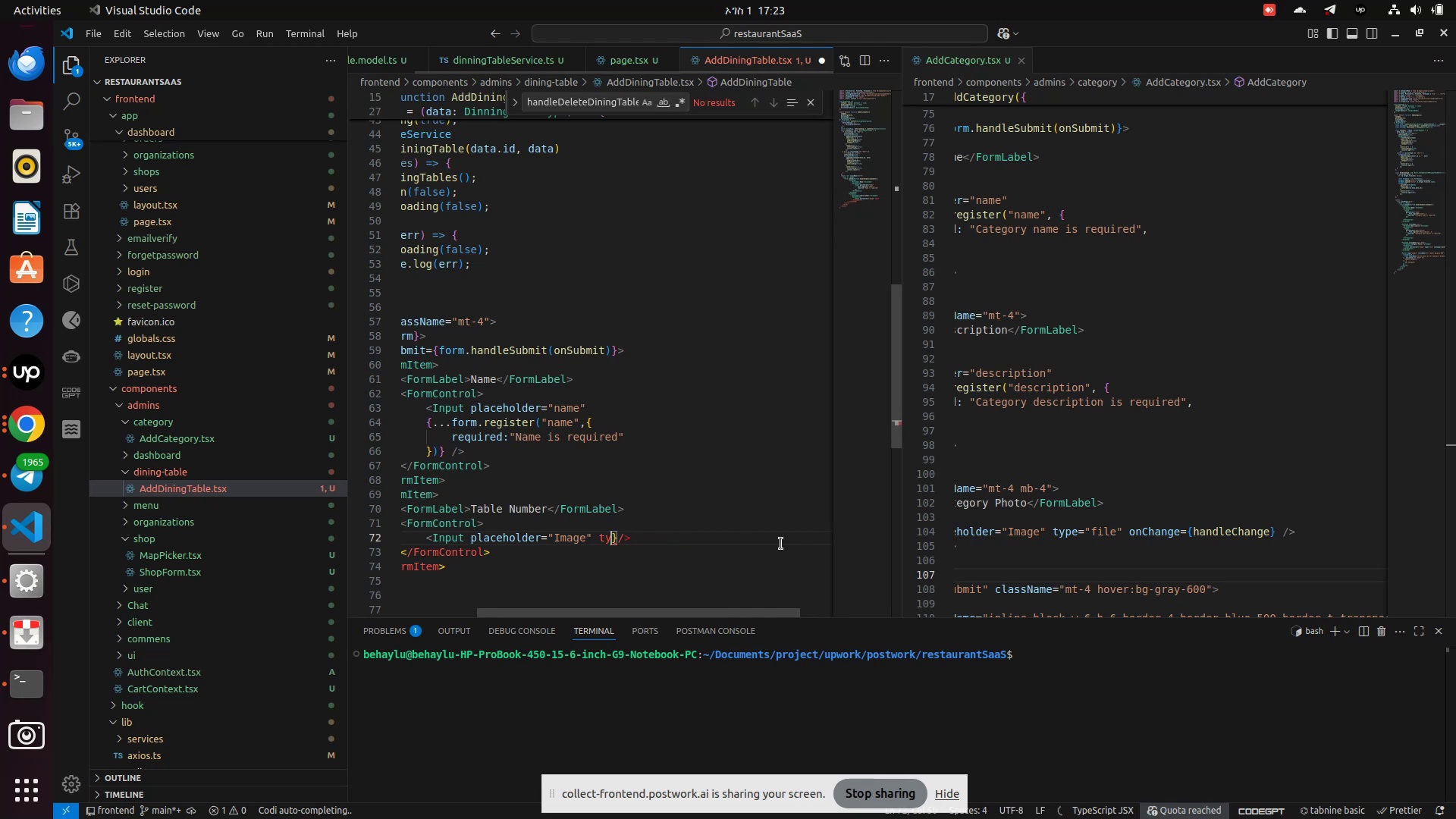 
key(Backspace)
 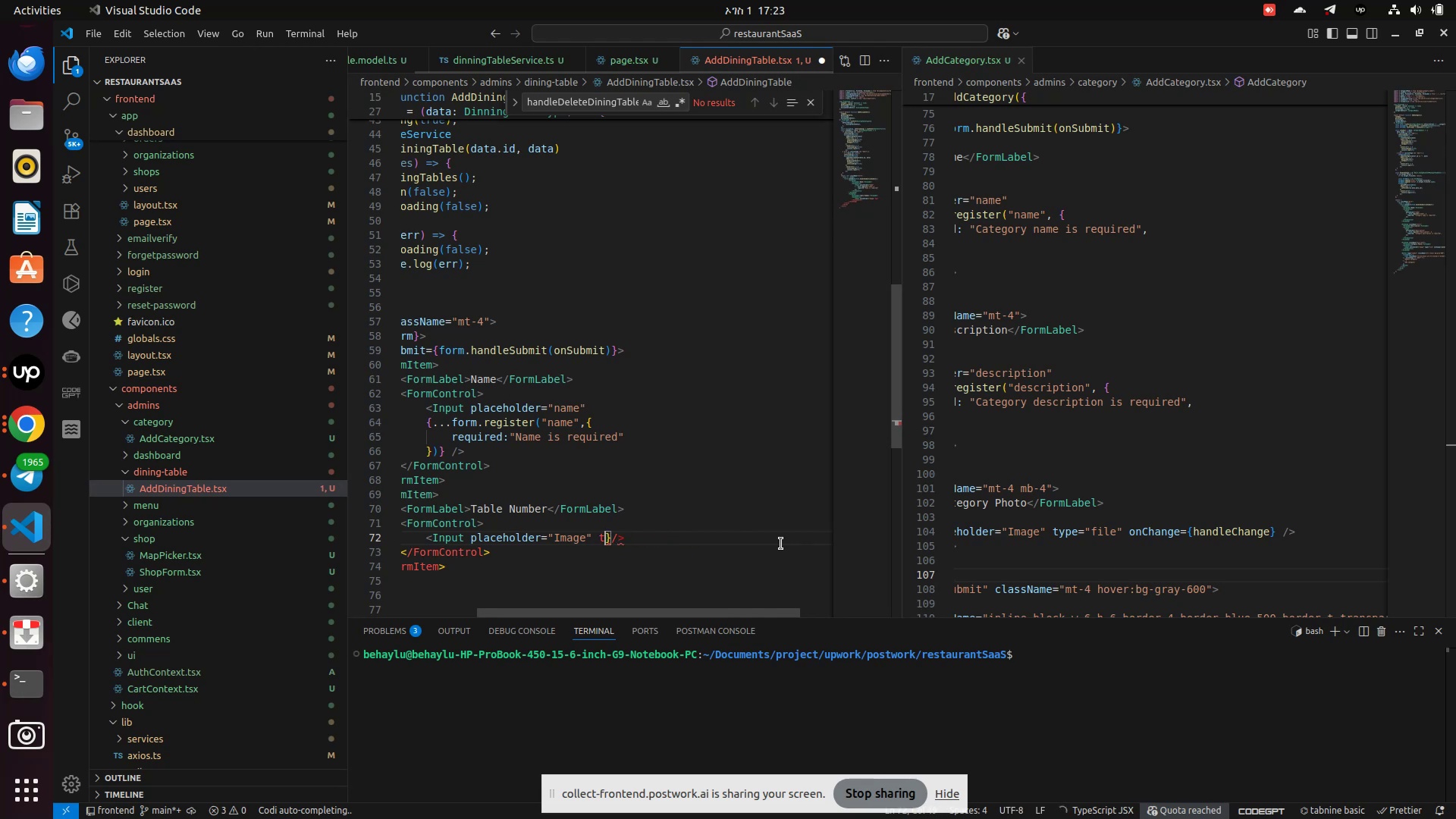 
key(ArrowRight)
 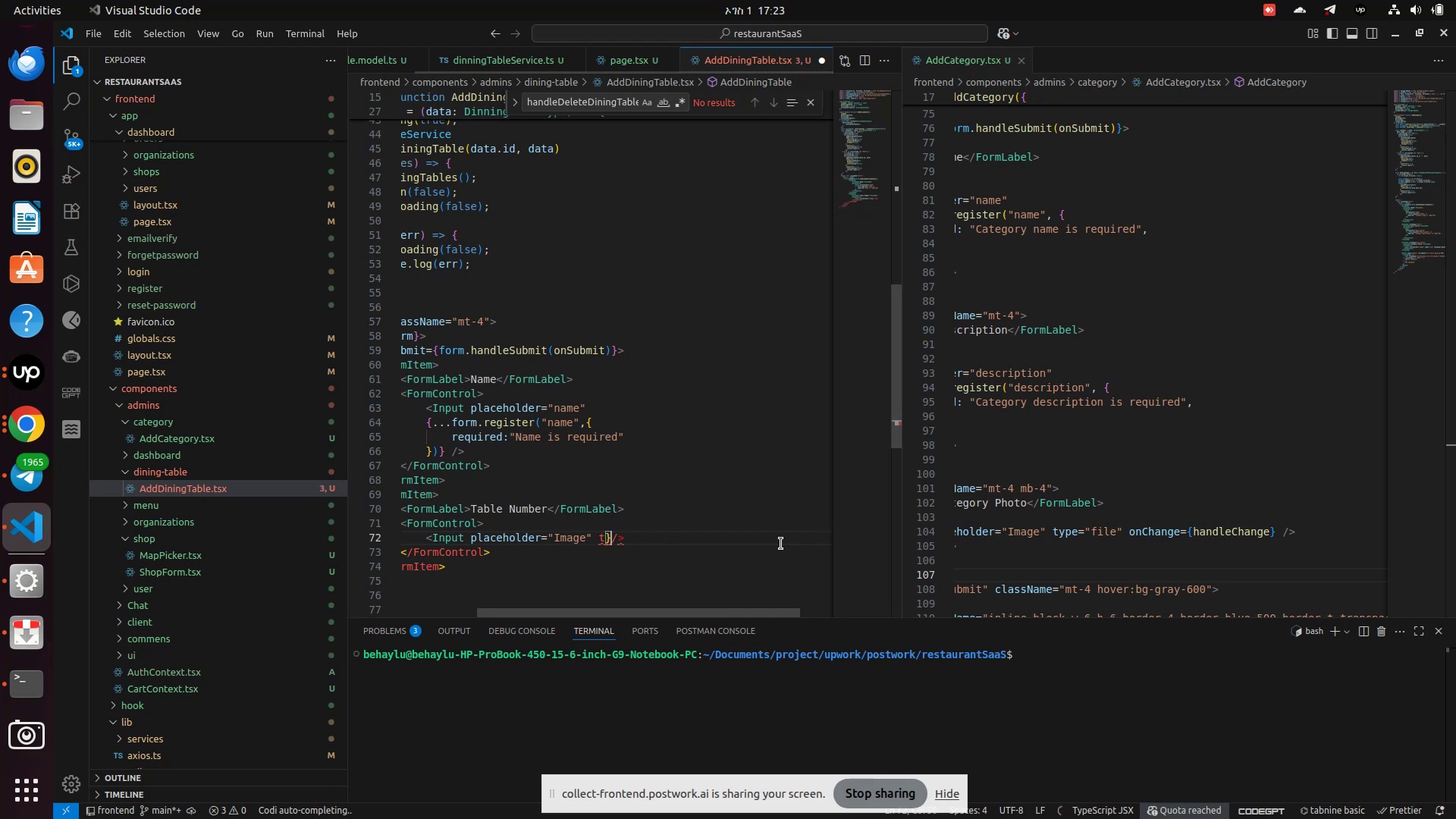 
key(Backspace)
 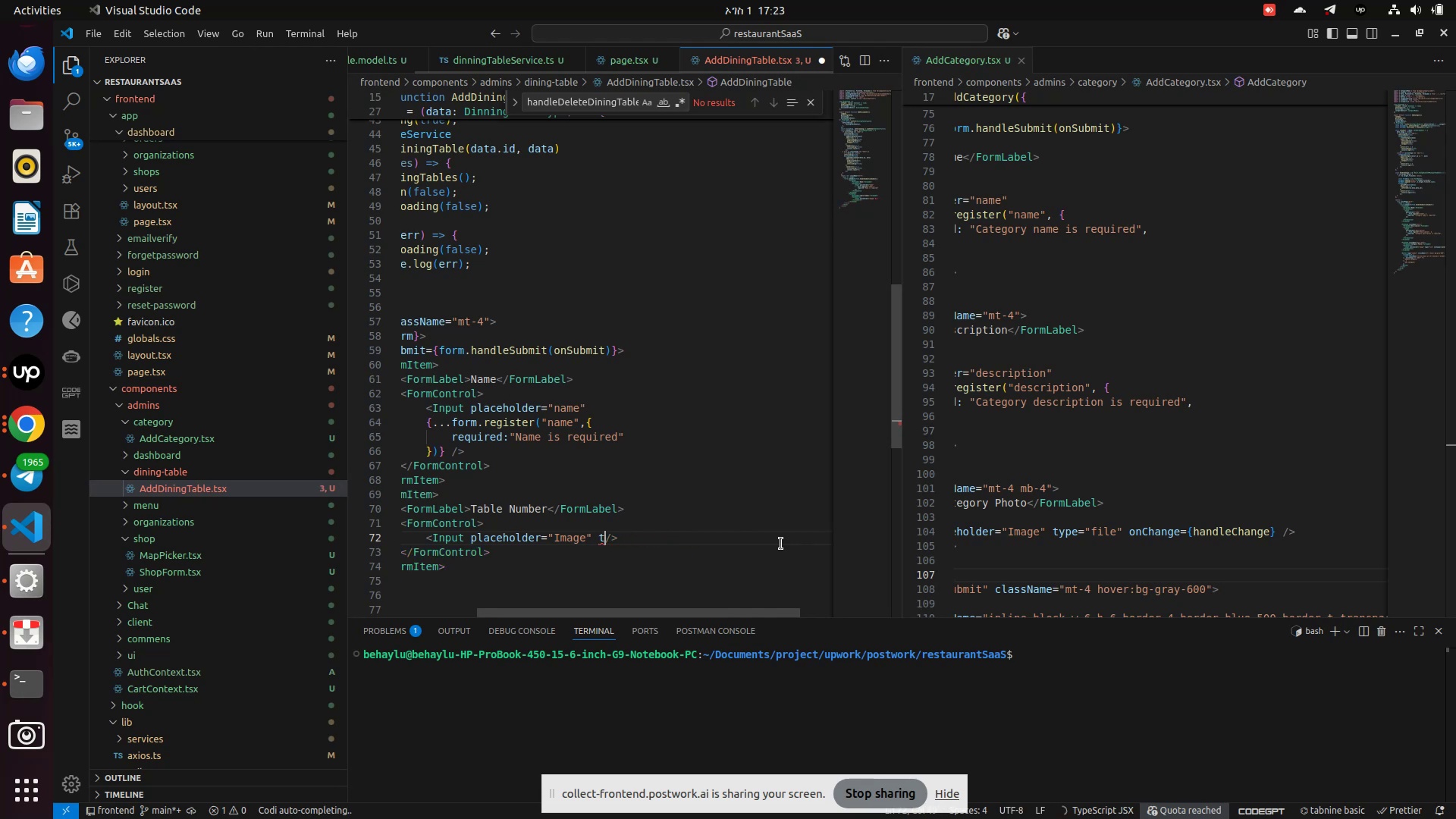 
key(Backspace)
 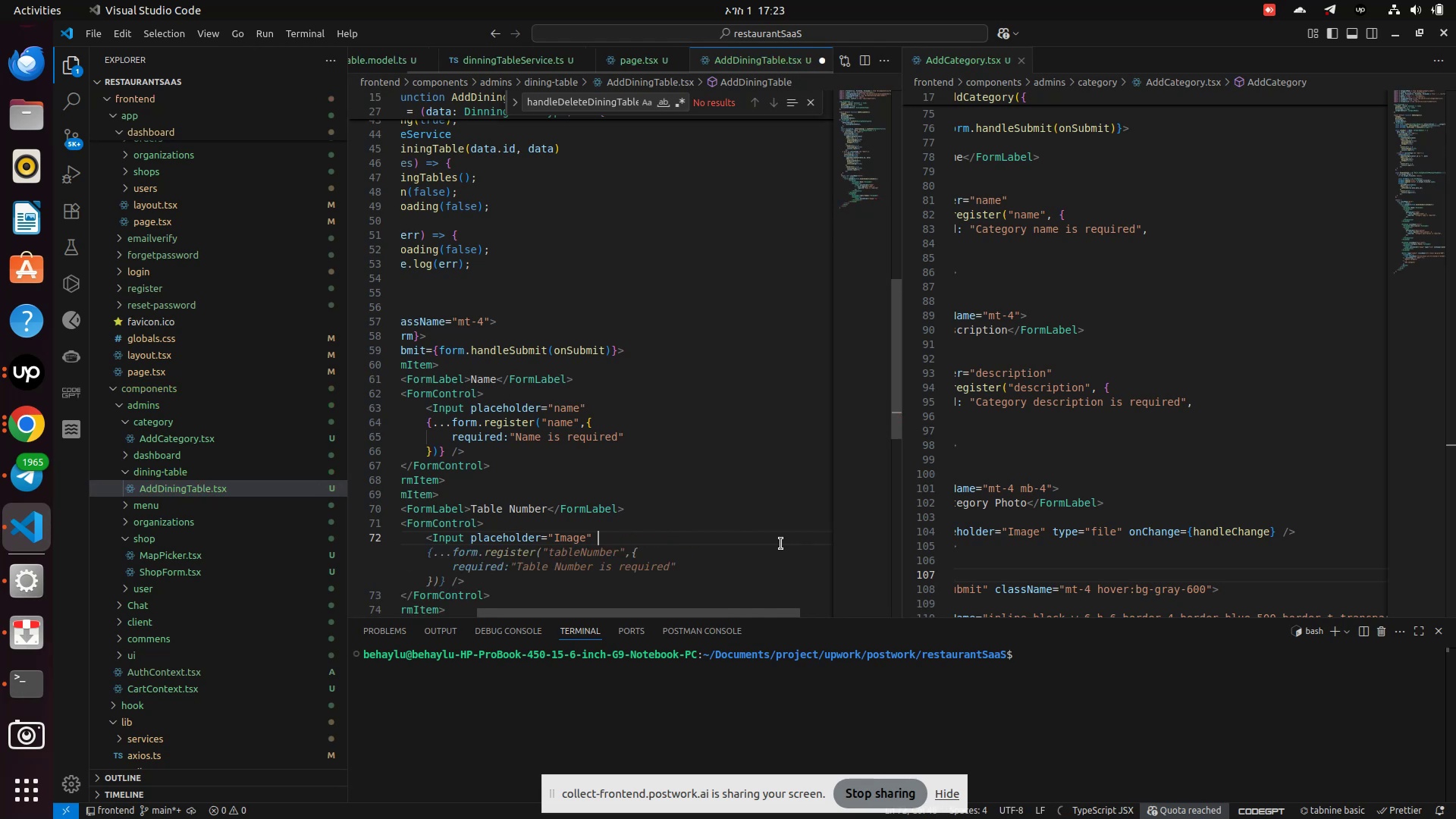 
key(ArrowUp)
 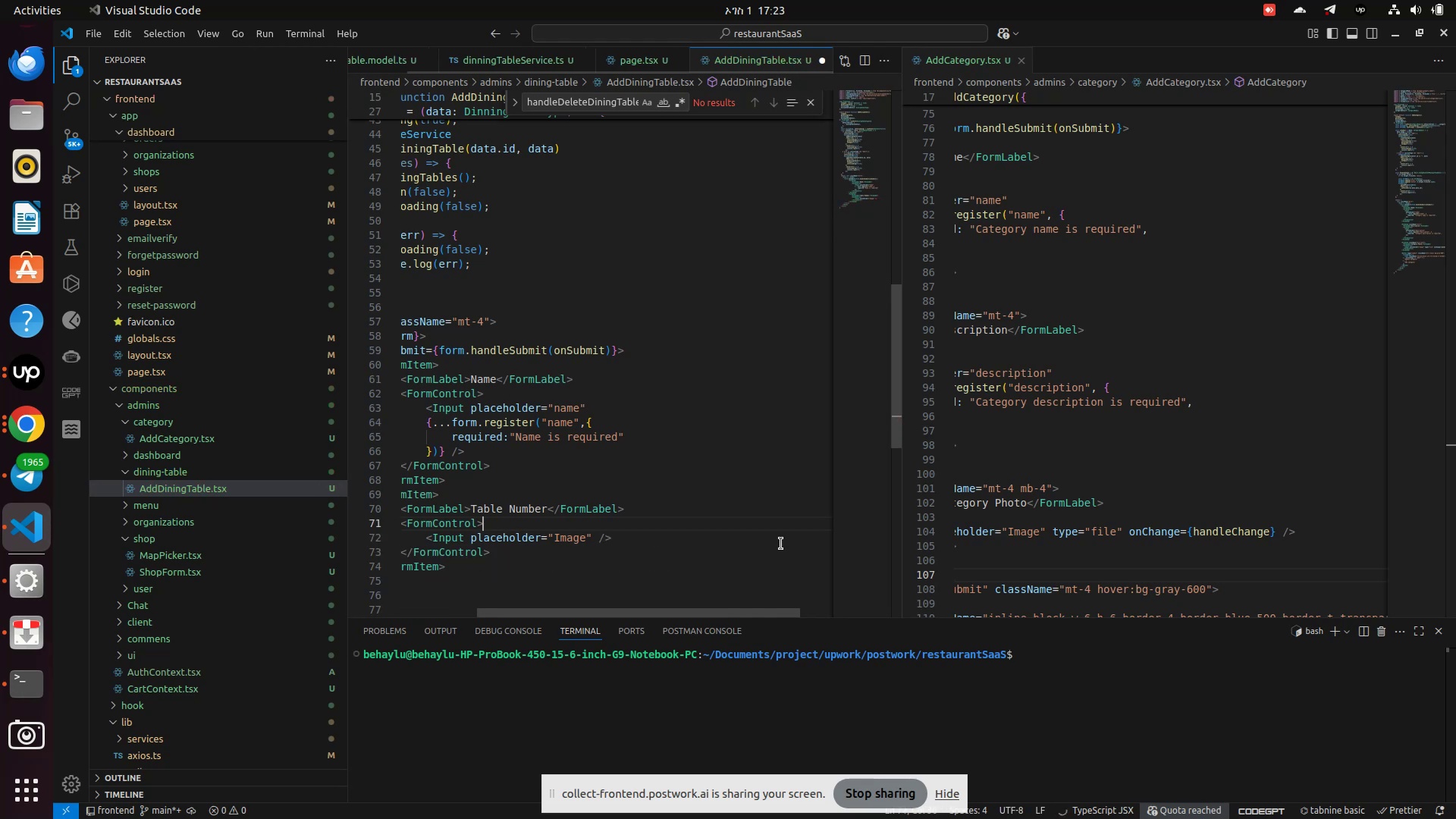 
key(ArrowDown)
 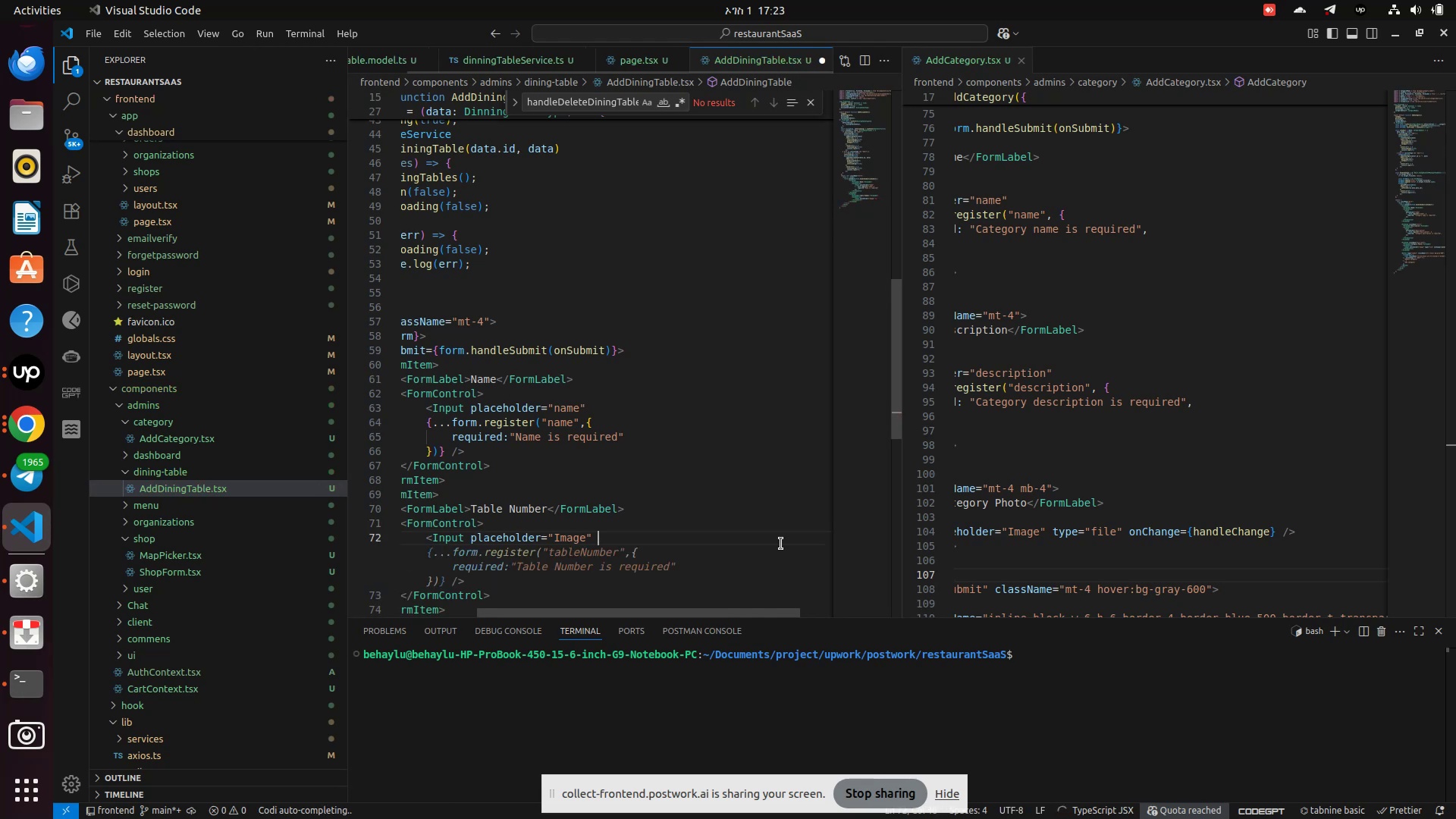 
key(ArrowLeft)
 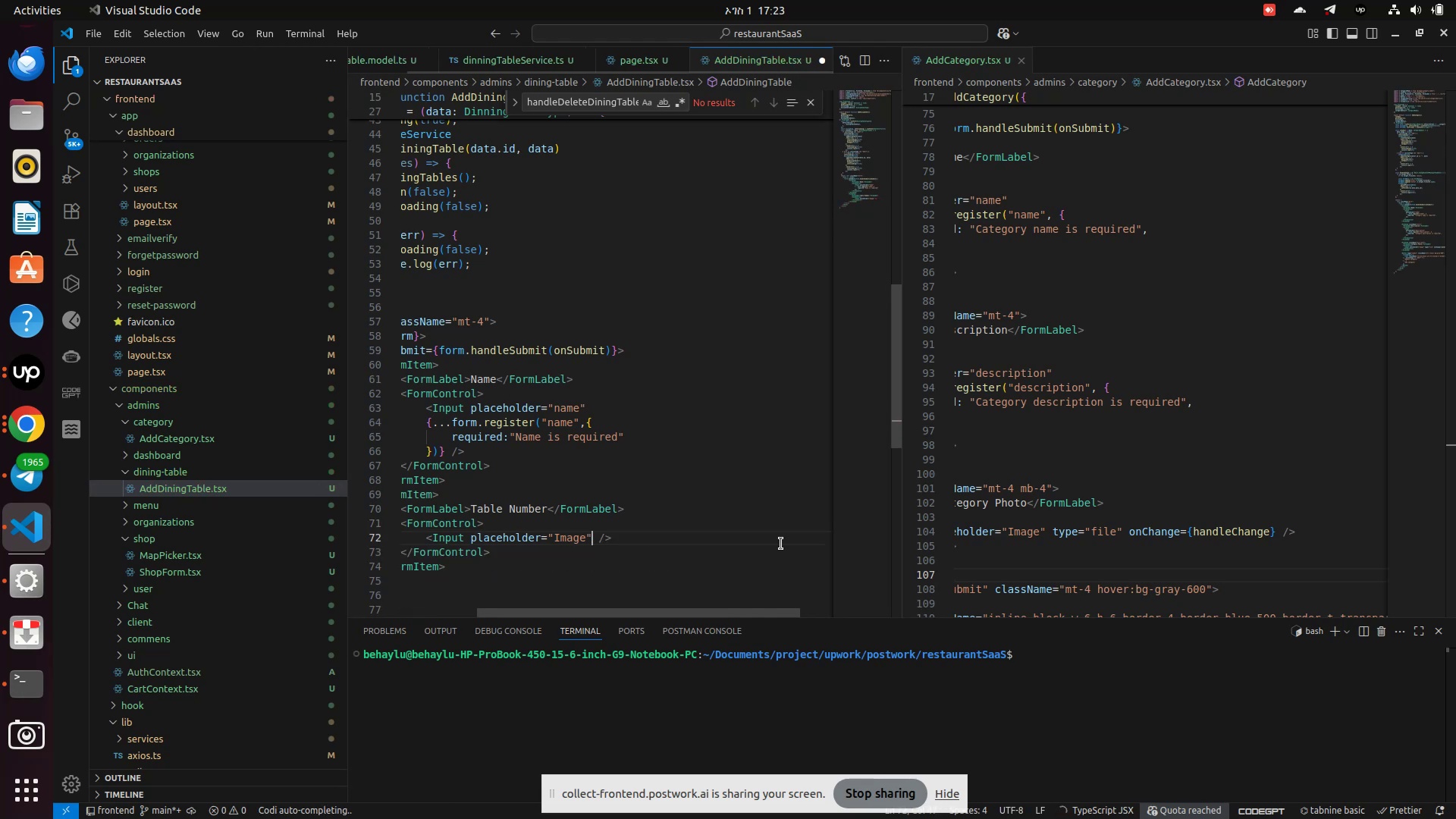 
key(ArrowLeft)
 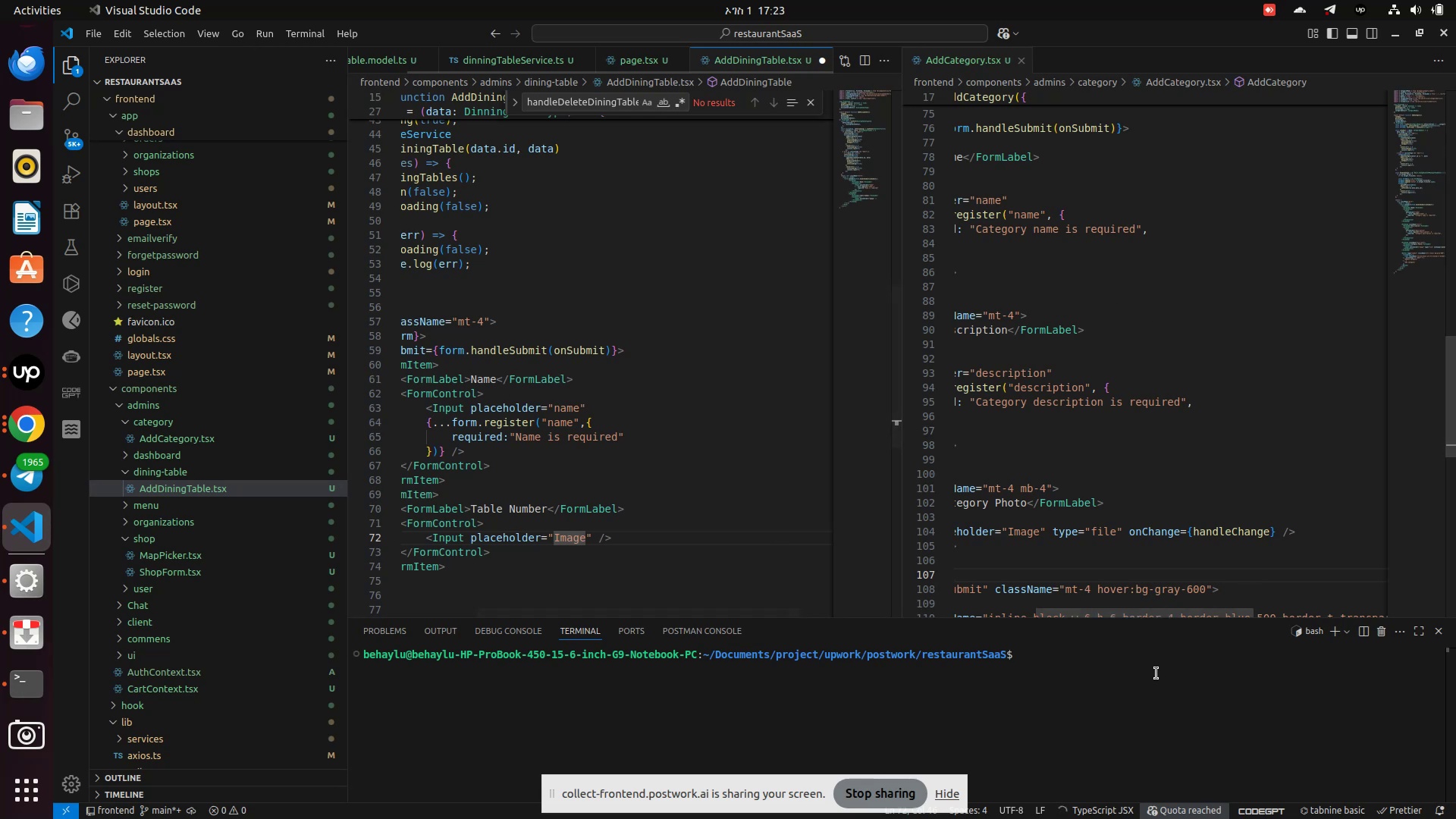 
wait(5.14)
 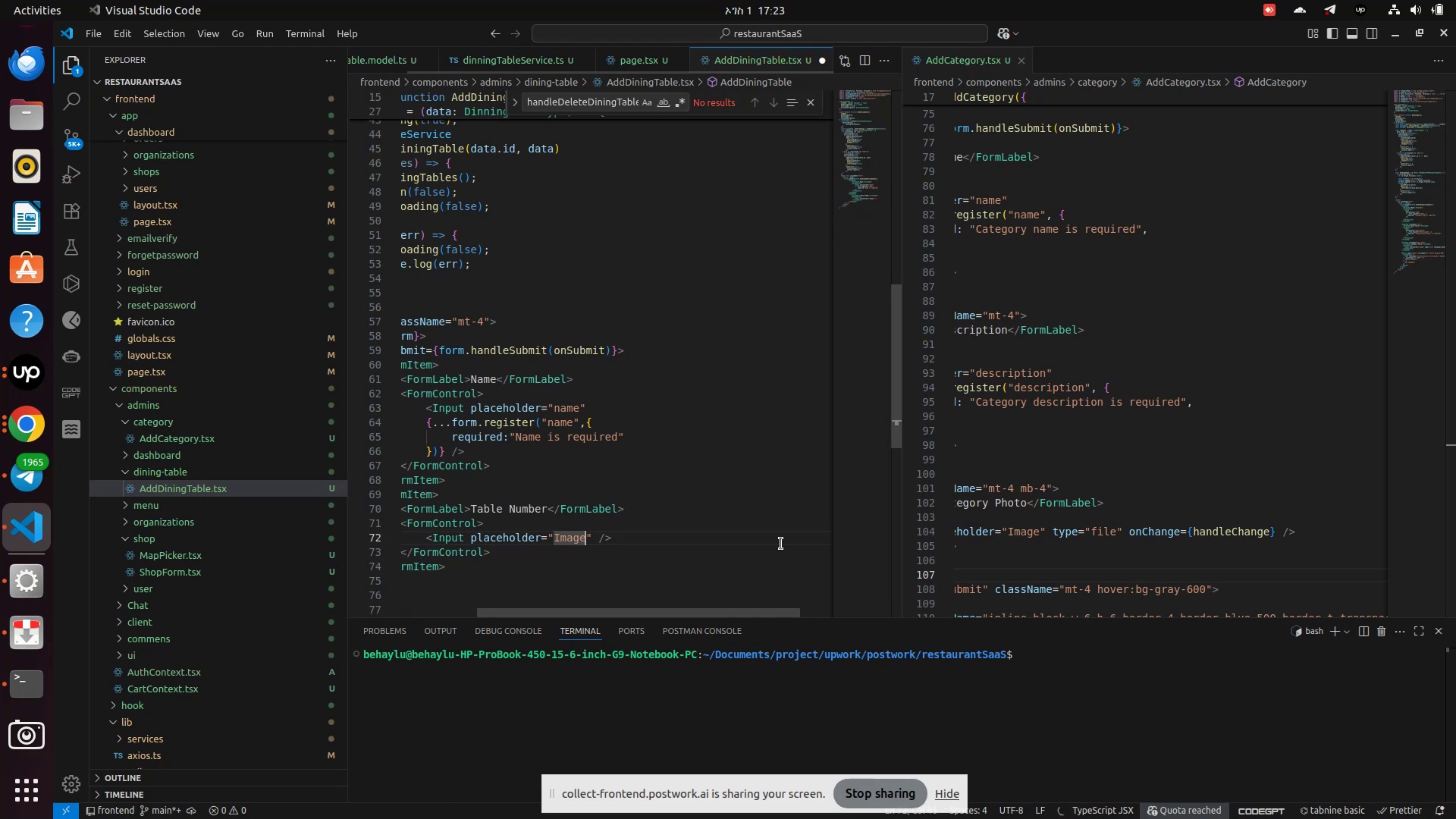 
left_click_drag(start_coordinate=[1158, 610], to_coordinate=[1064, 612])
 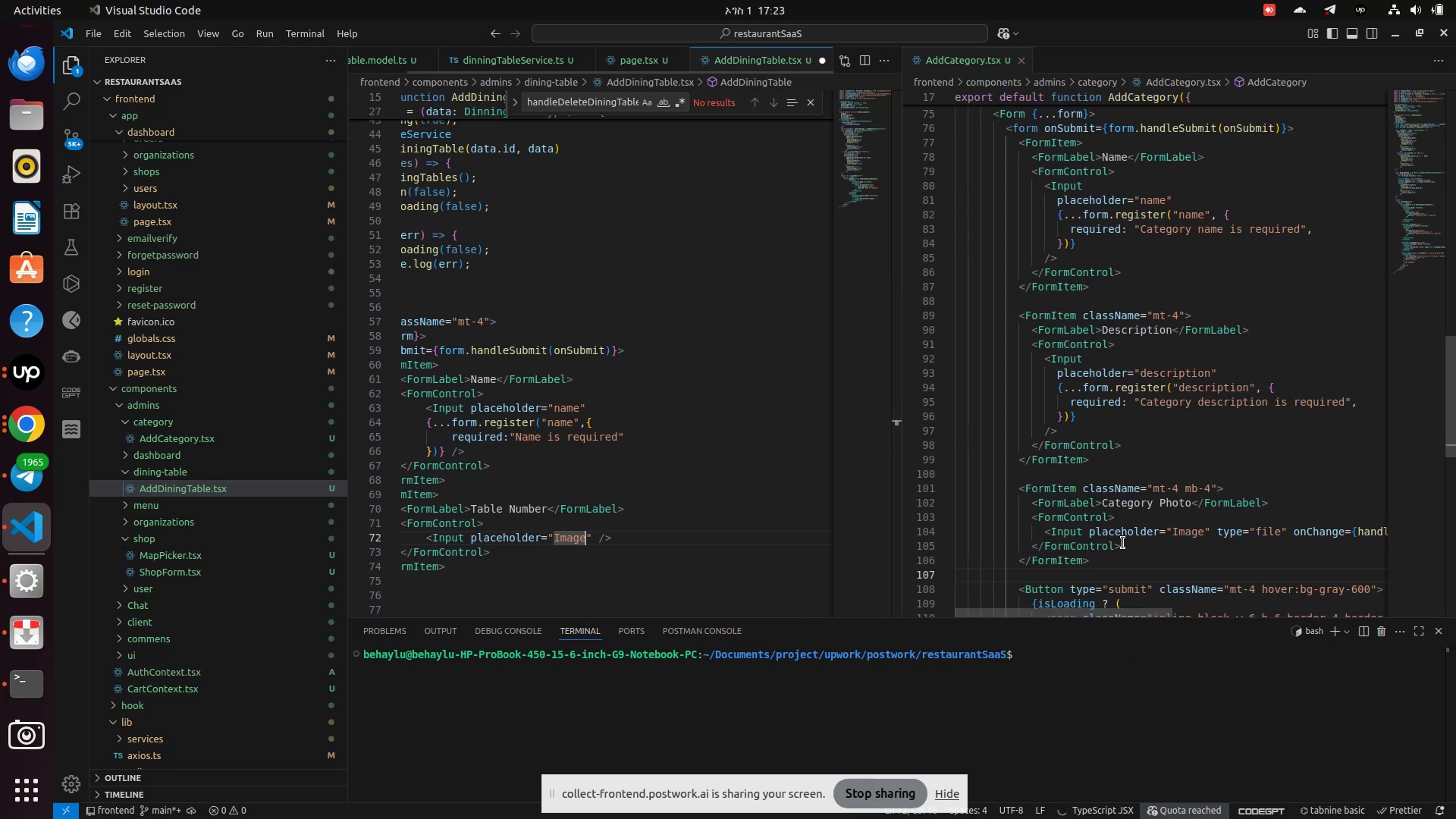 
scroll: coordinate [1138, 529], scroll_direction: down, amount: 2.0
 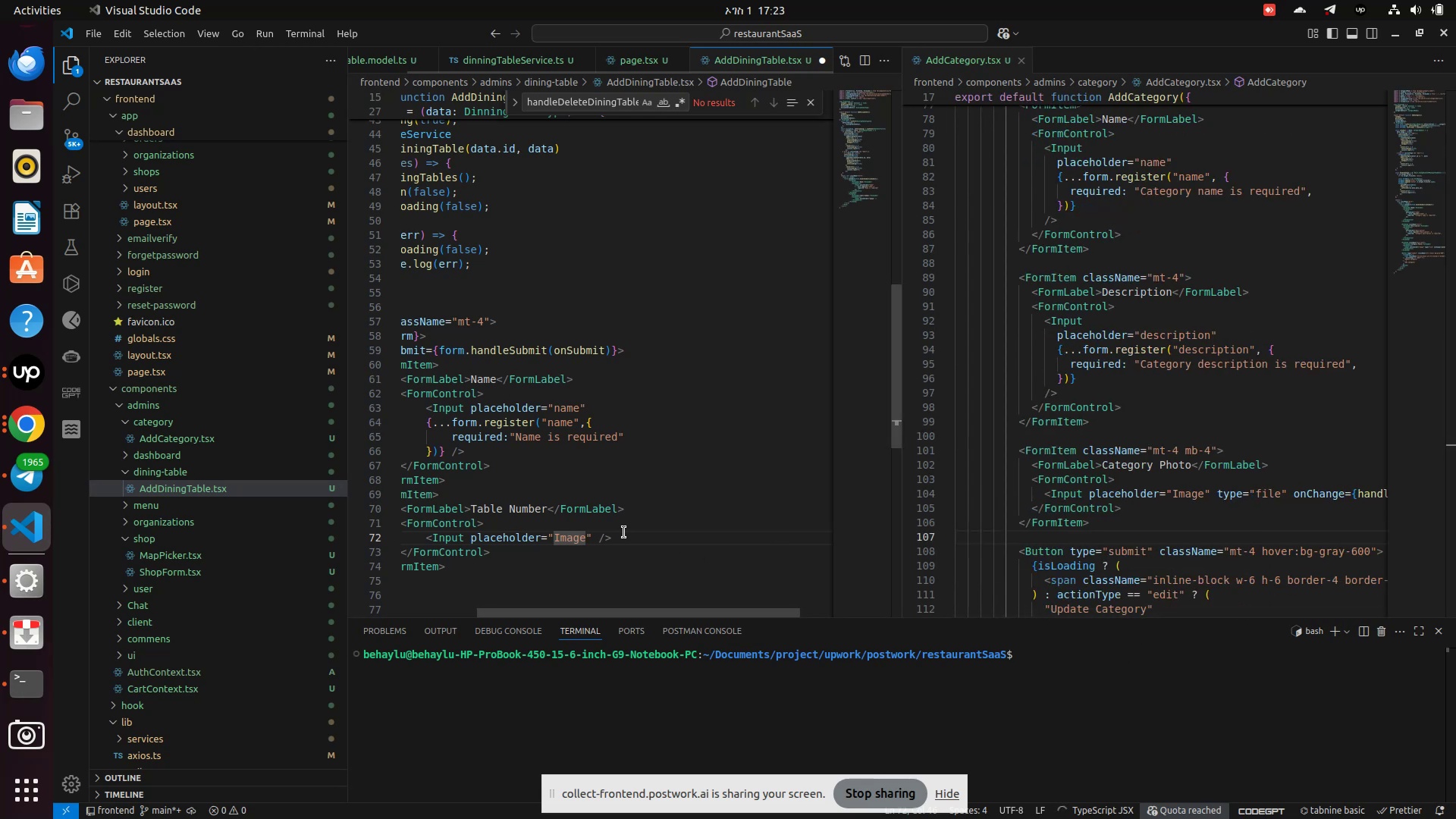 
key(Backspace)
key(Backspace)
key(Backspace)
key(Backspace)
key(Backspace)
type(Name )
key(Backspace)
key(Backspace)
key(Backspace)
key(Backspace)
key(Backspace)
type(d)
key(Backspace)
type(Dining Table)
 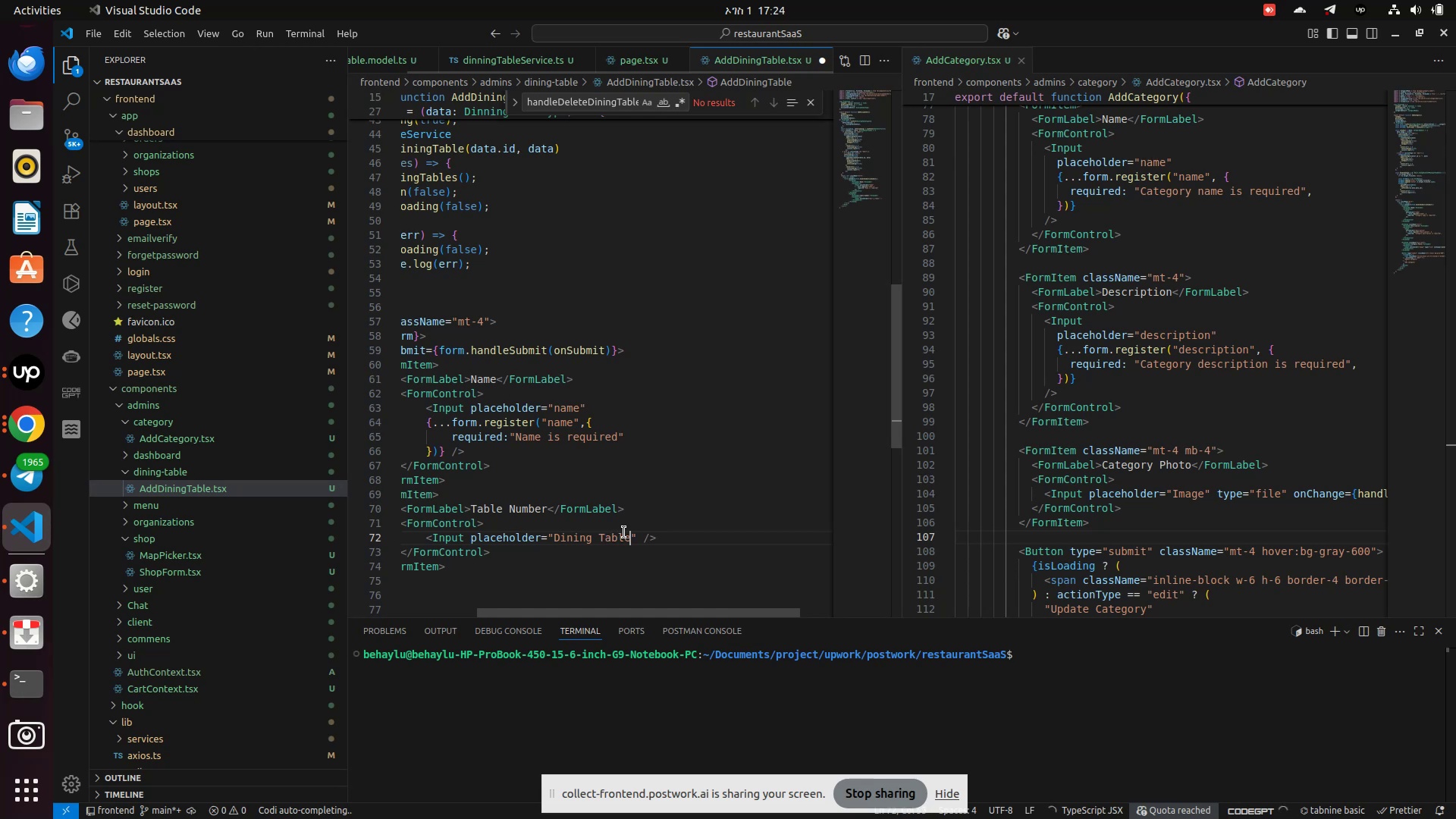 
key(ArrowRight)
 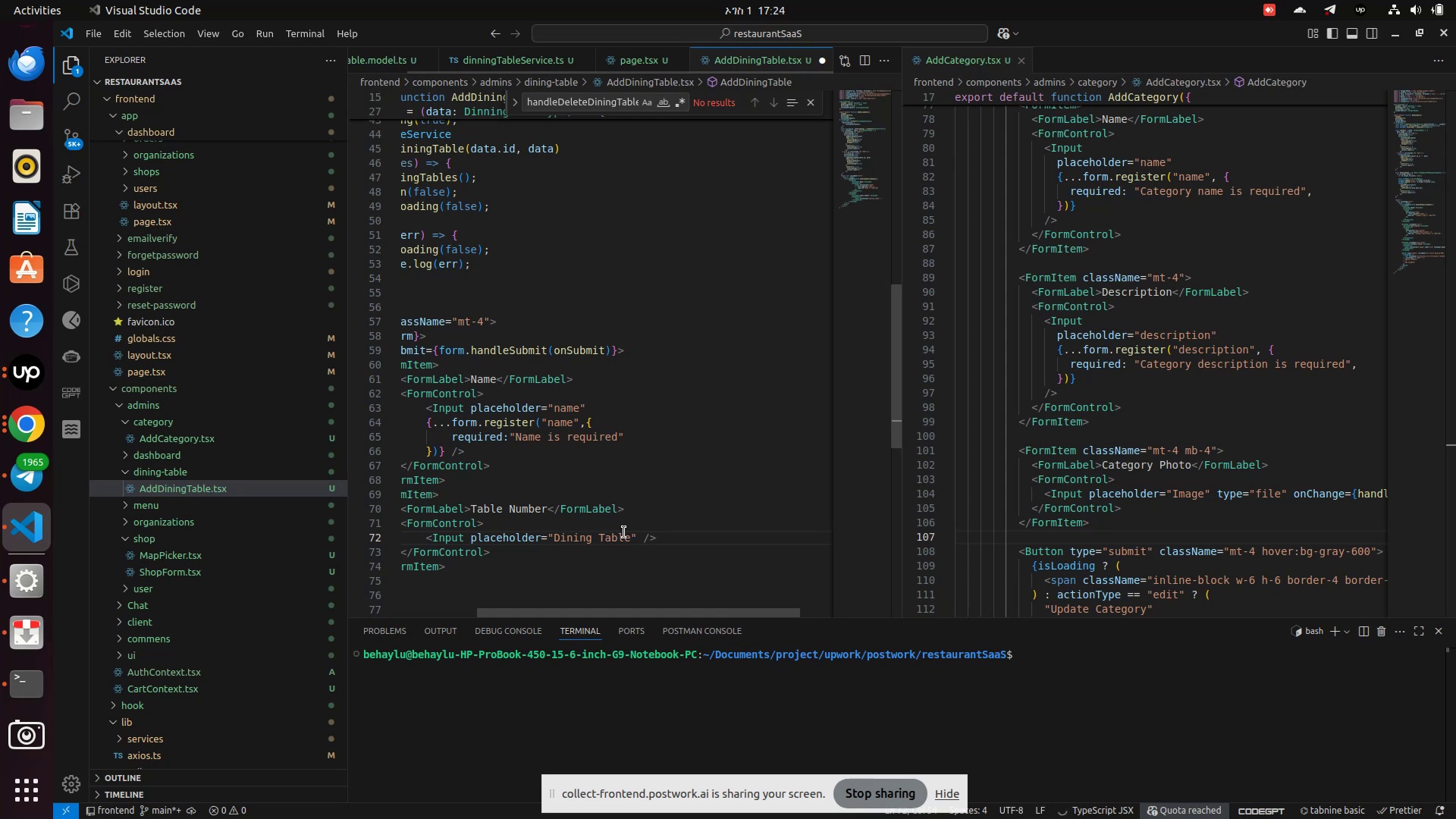 
key(Space)
 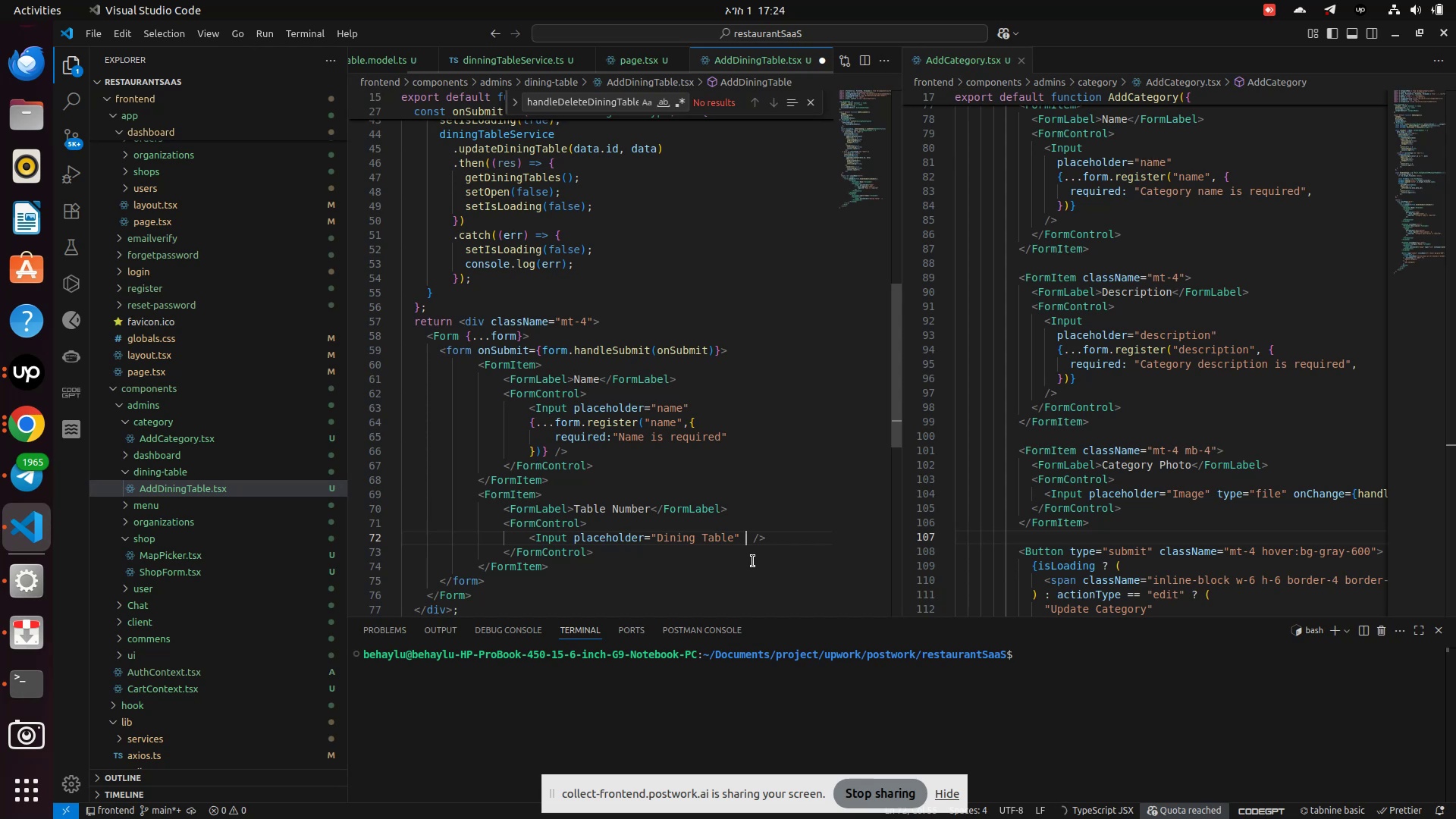 
wait(34.62)
 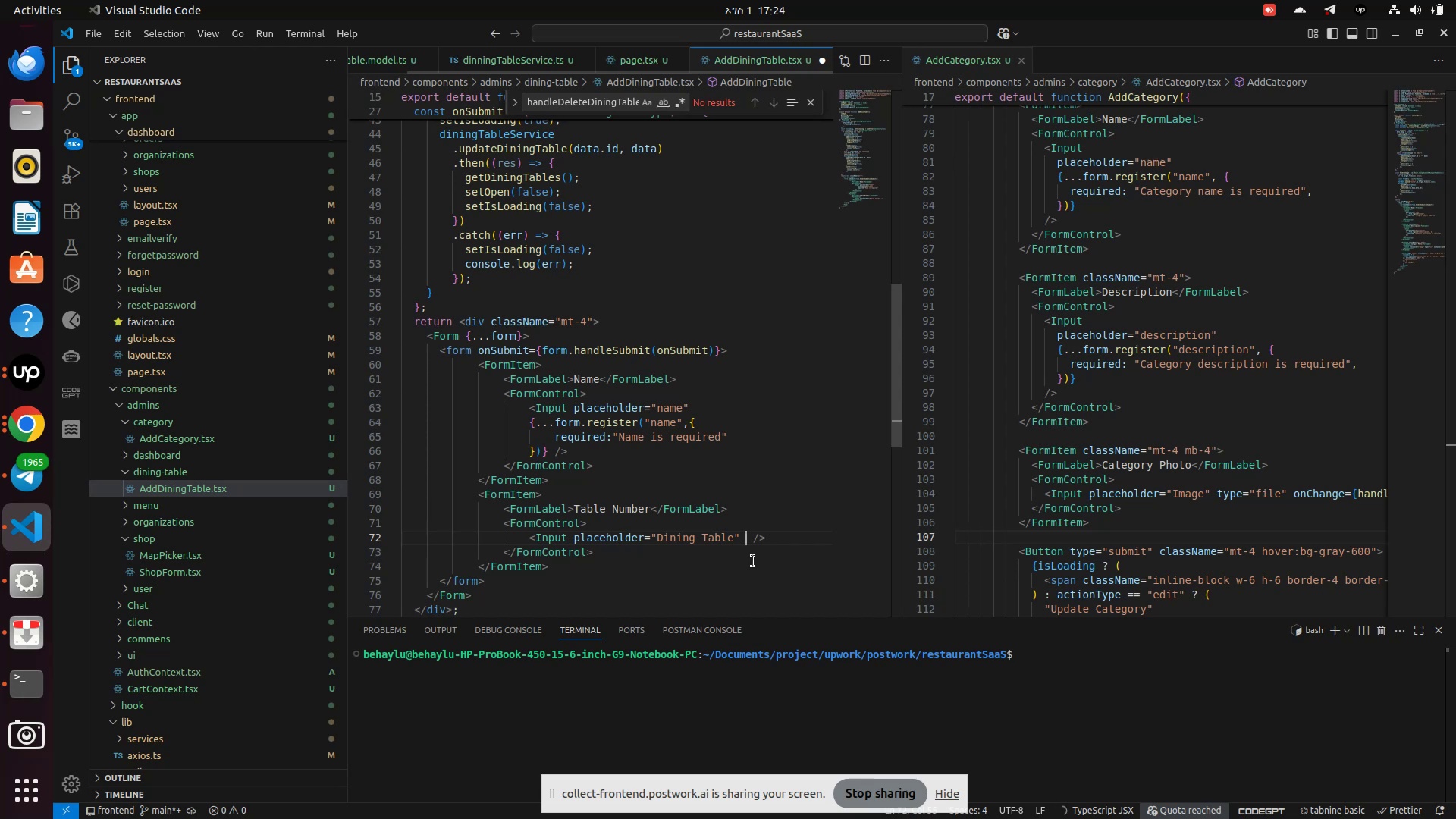 
type(type)
 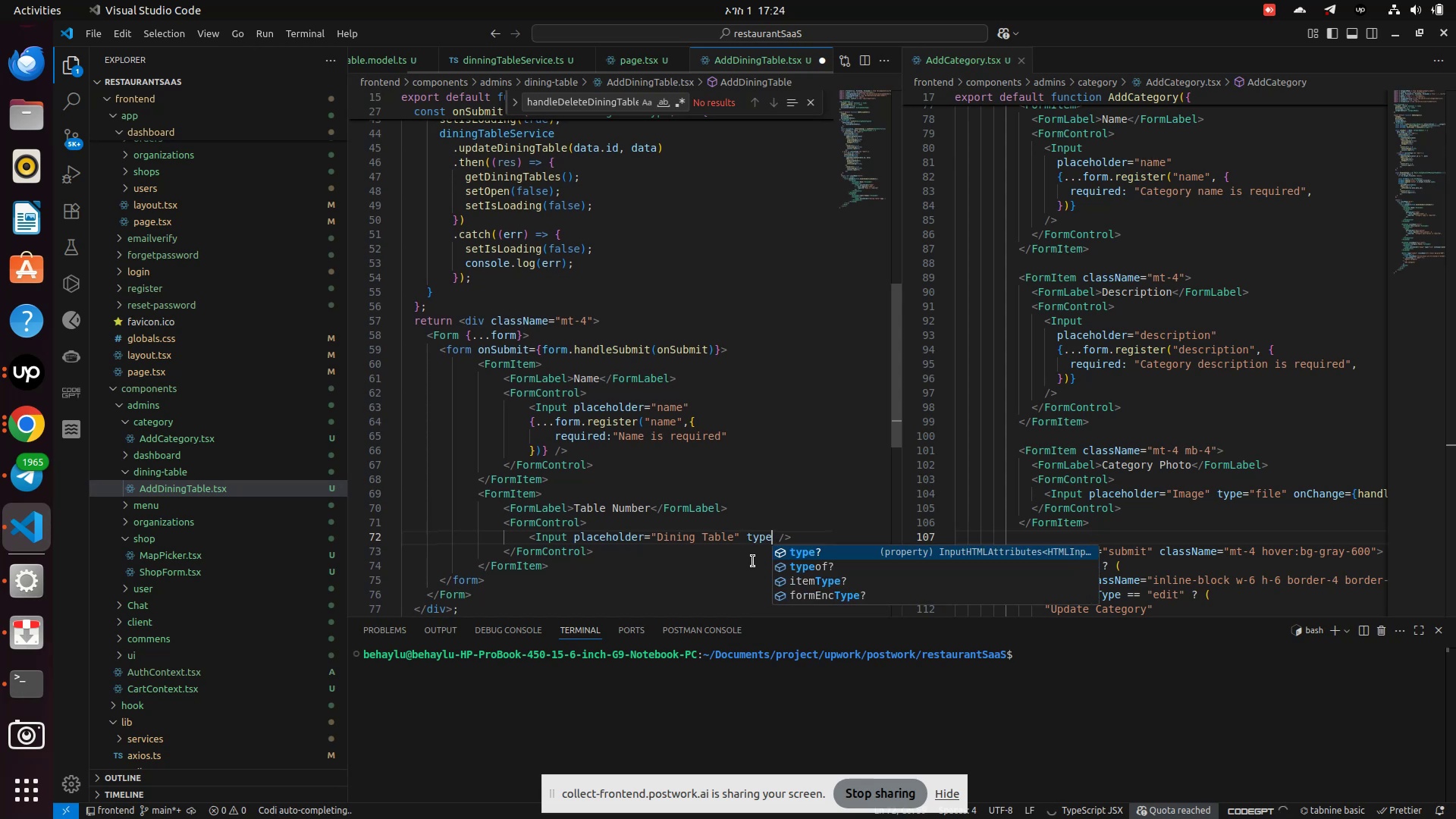 
key(Enter)
 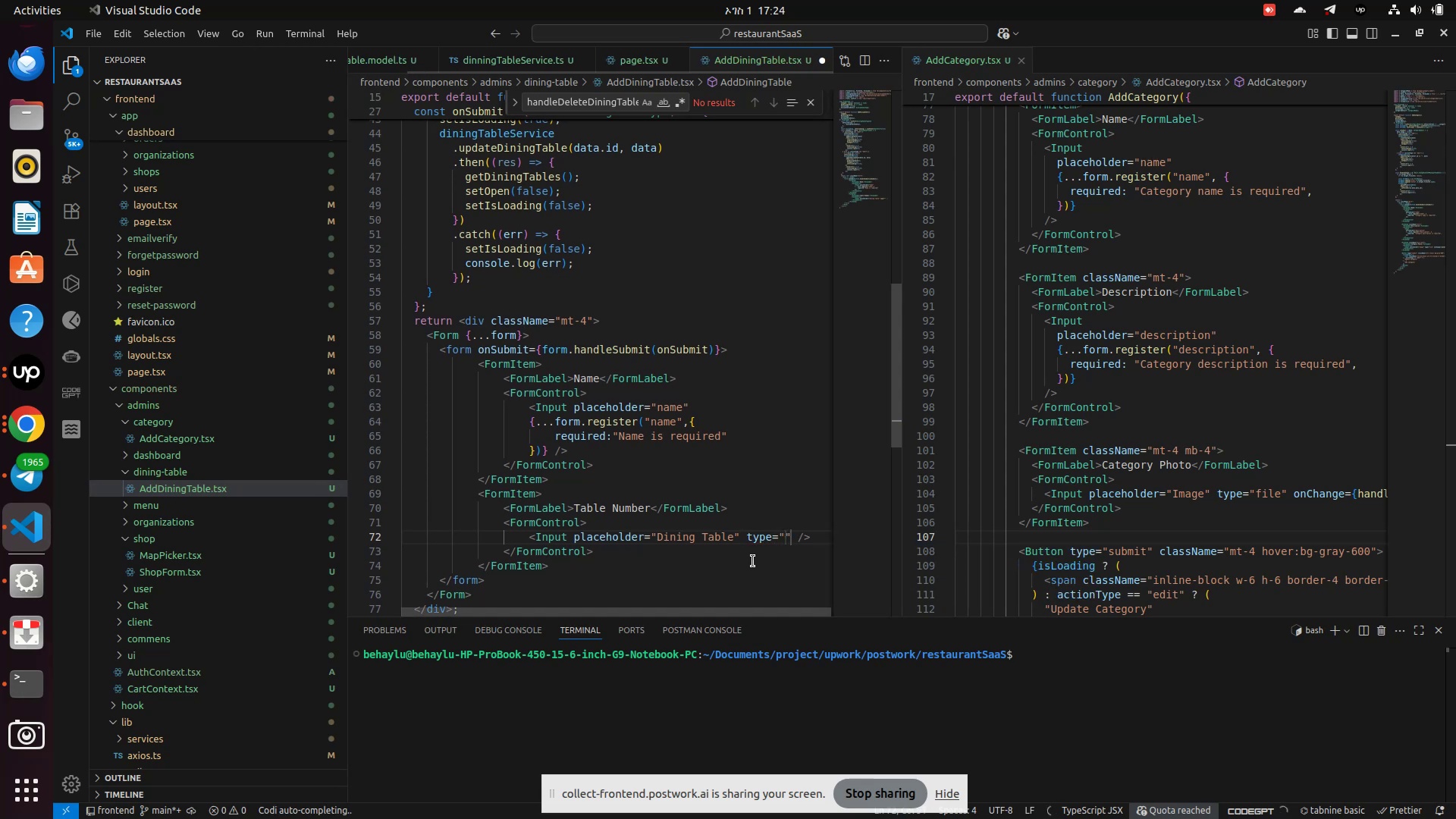 
type(number)
 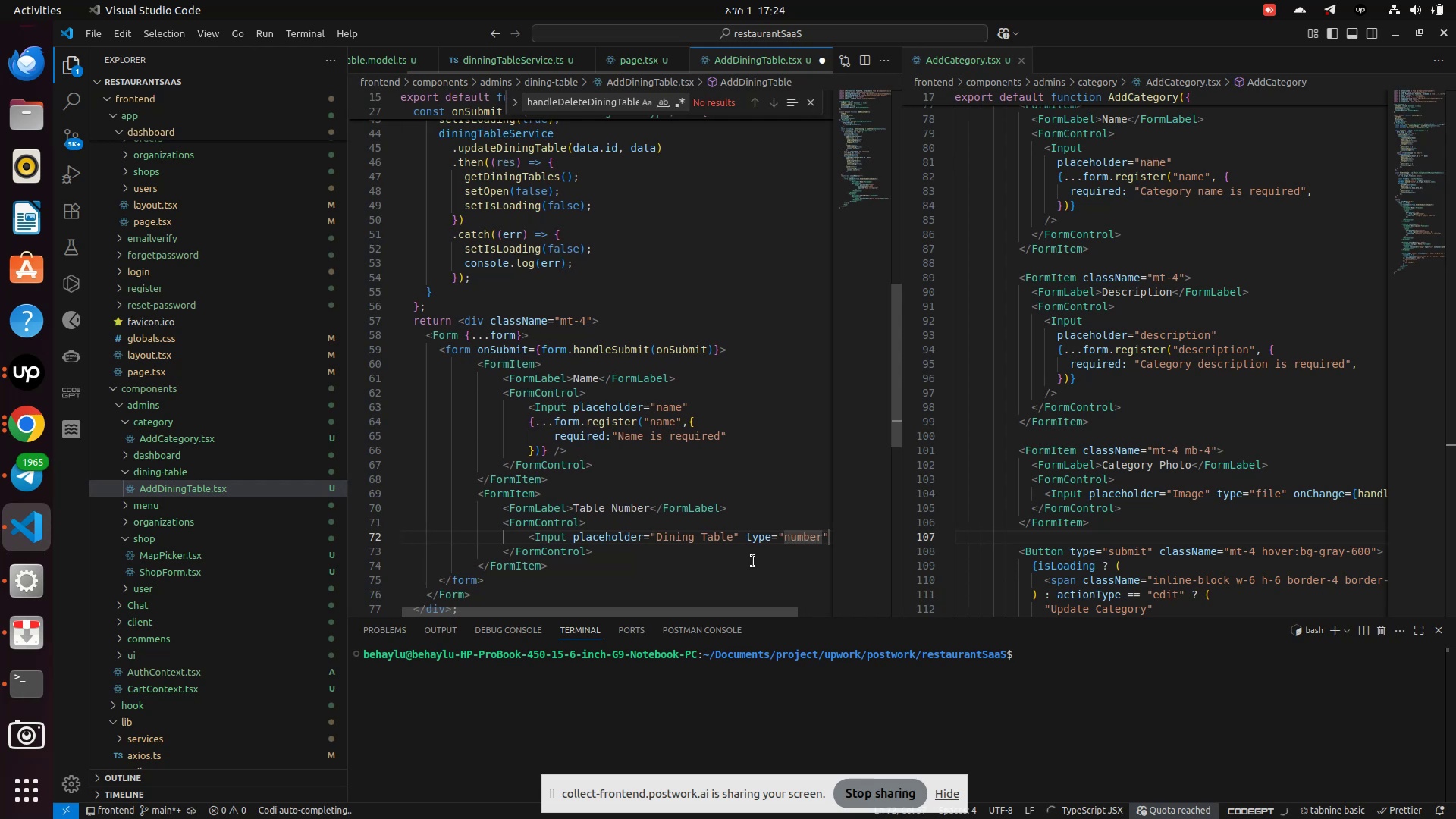 
key(ArrowRight)
 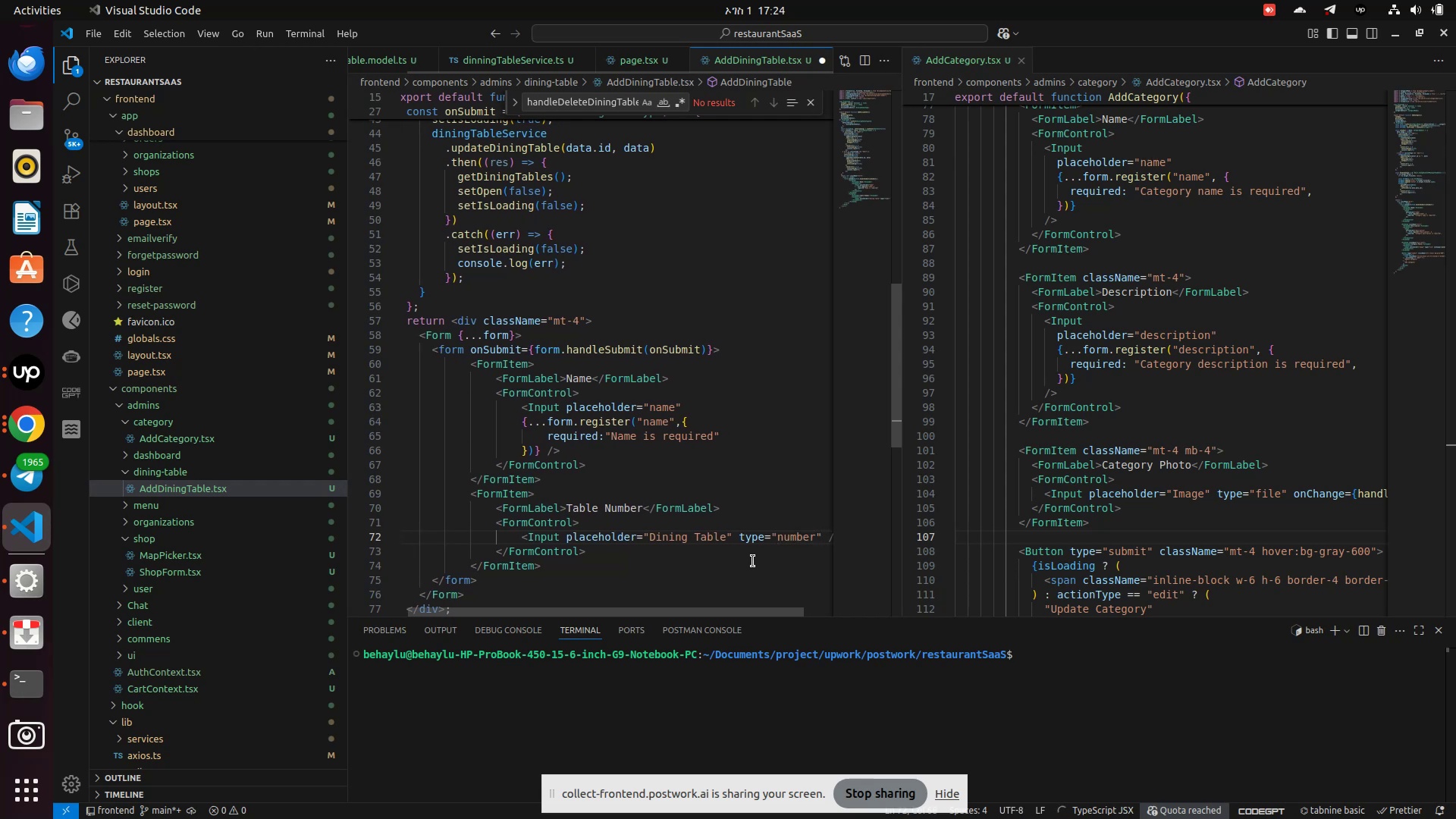 
key(Space)
 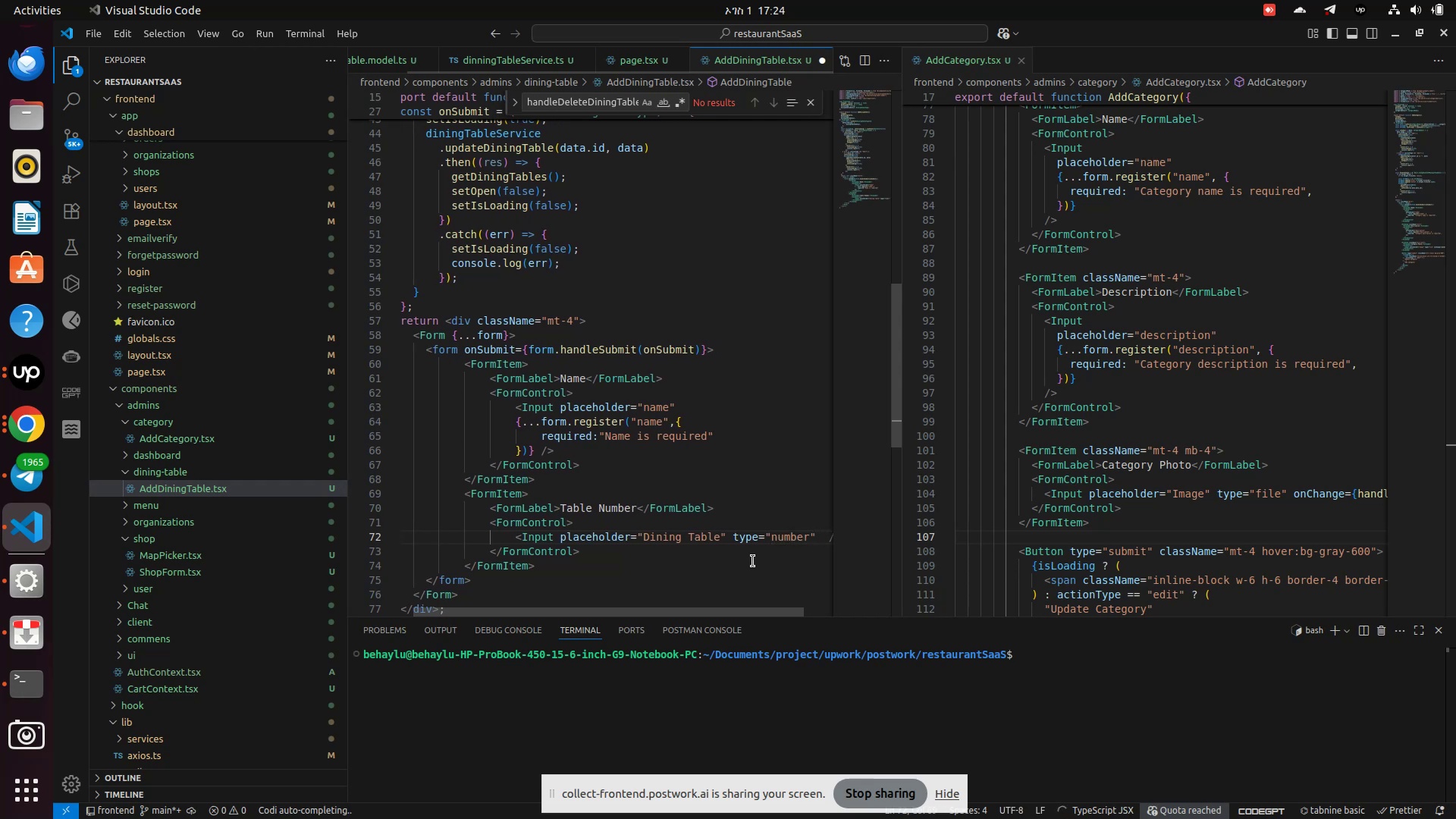 
key(Shift+BracketLeft)
 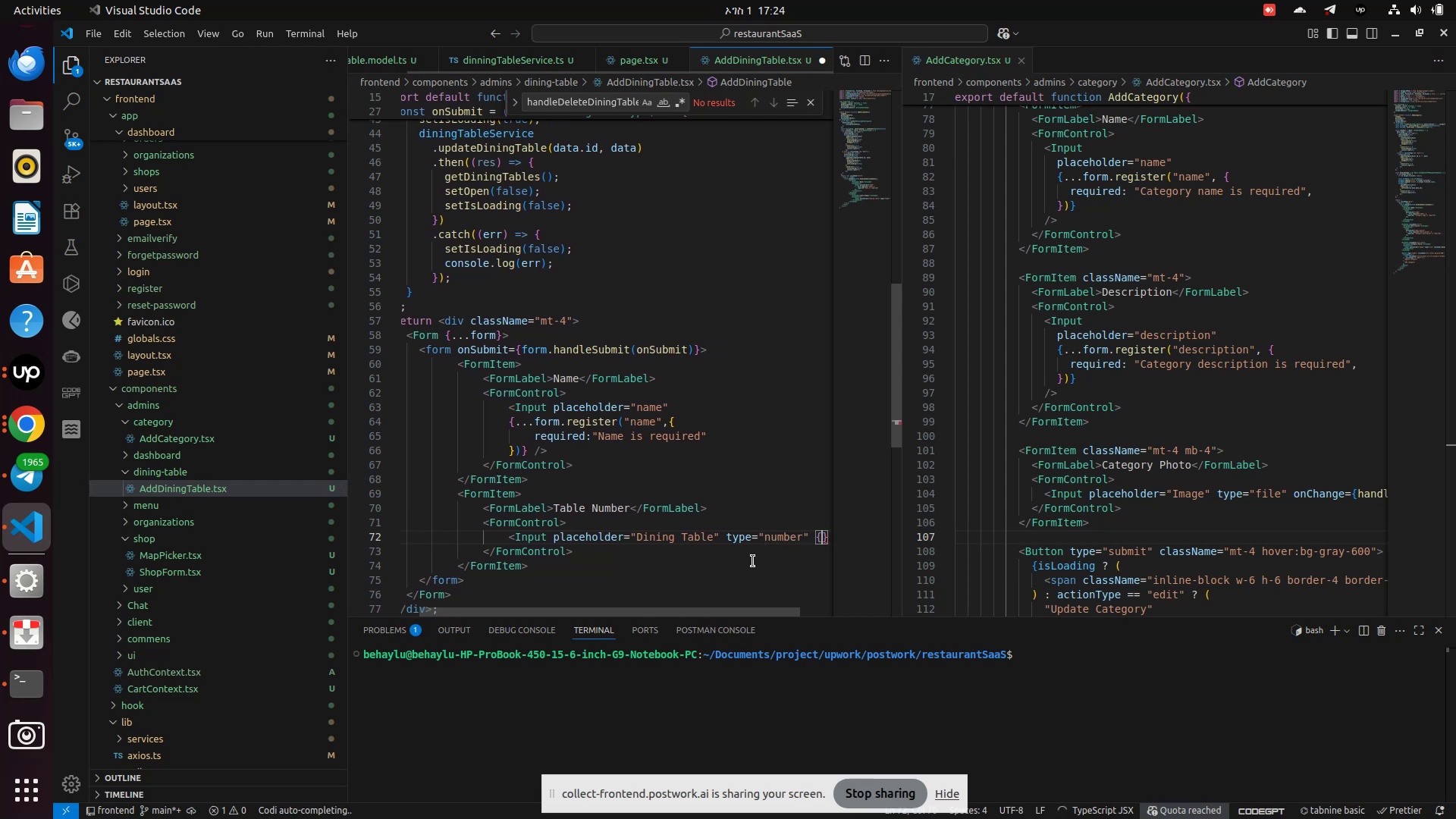 
key(Enter)
 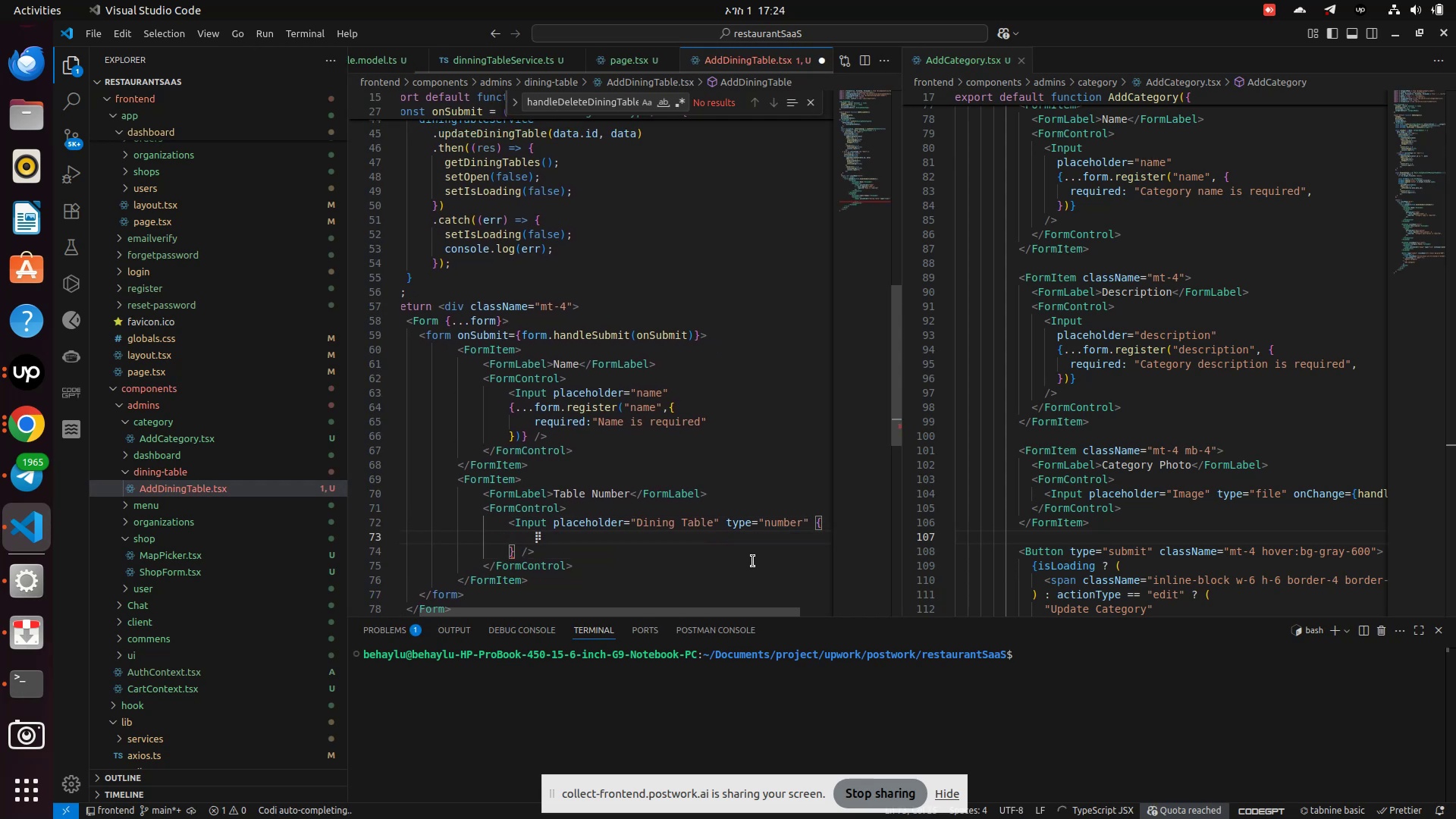 
type(.../f)
key(Backspace)
key(Backspace)
type(form.)
 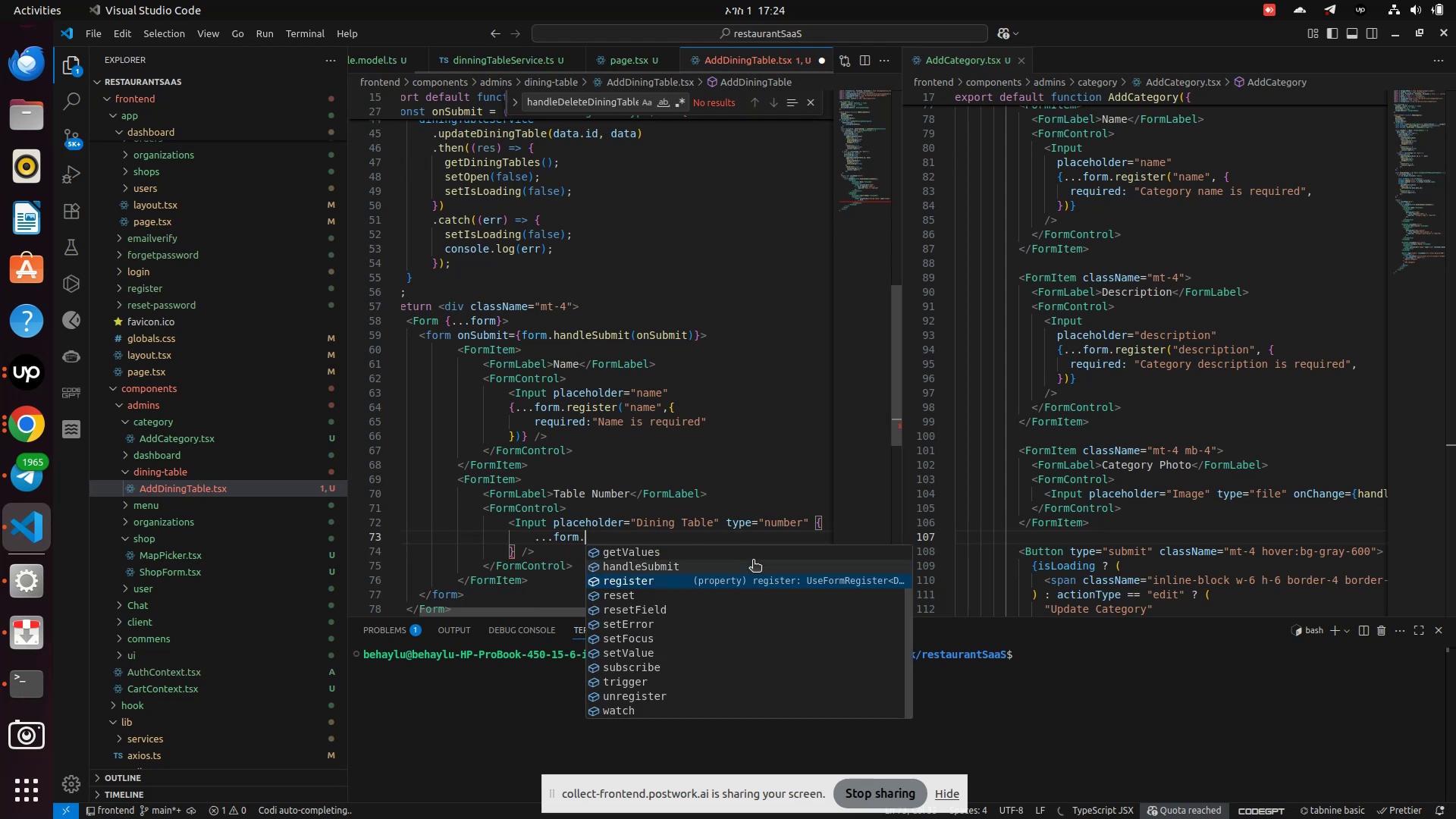 
key(Enter)
 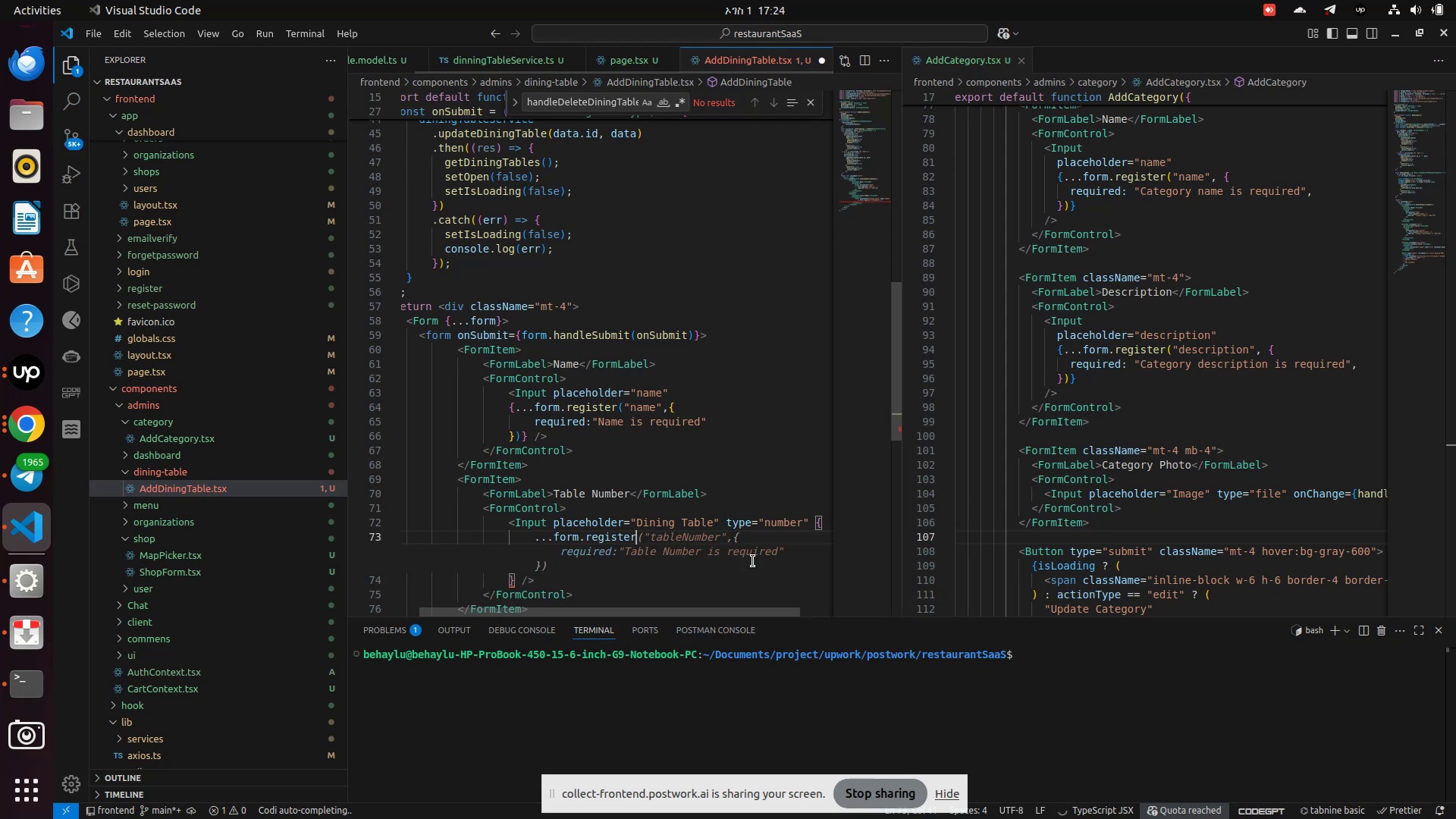 
key(Shift+9)
 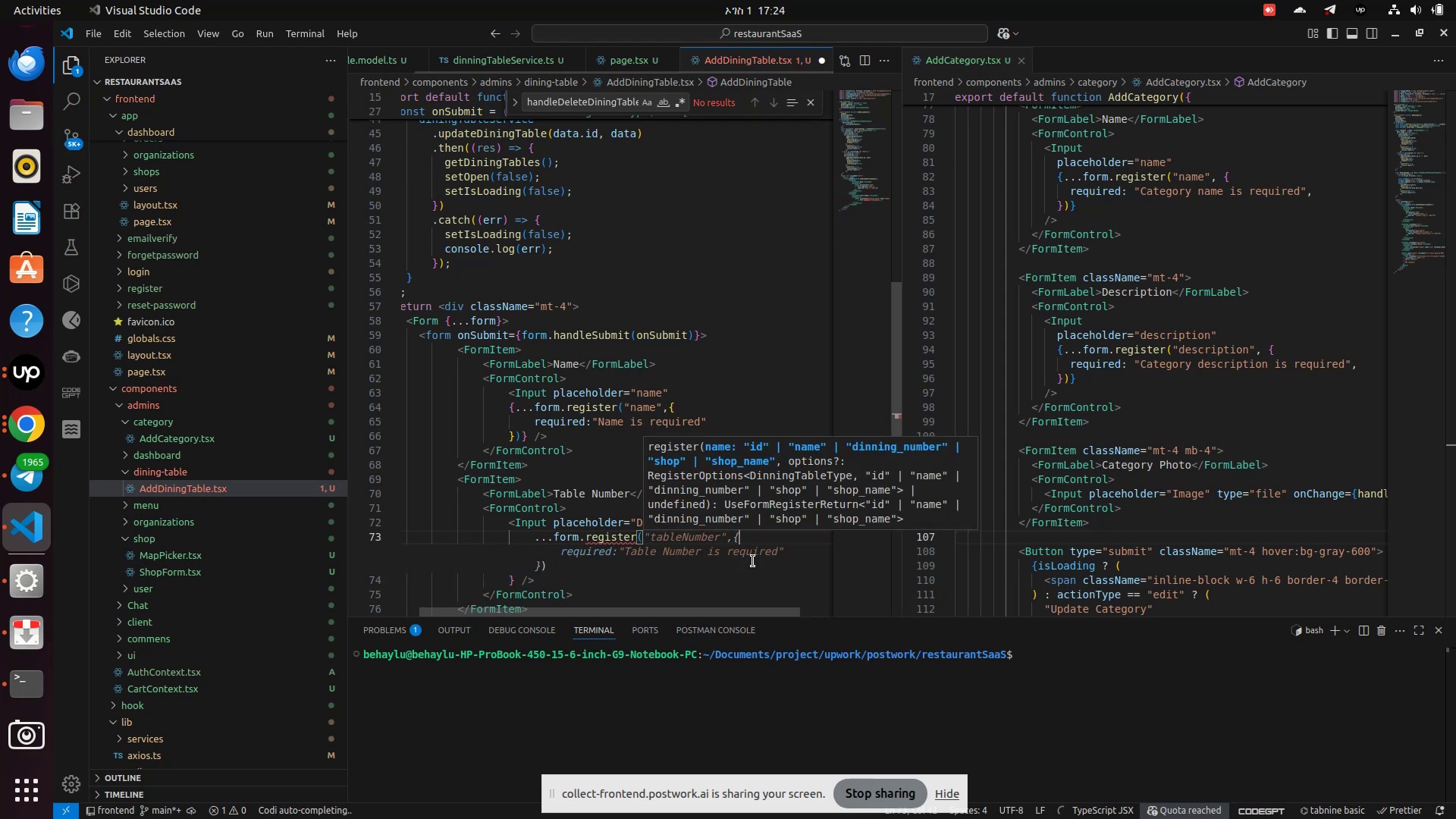 
key(Quote)
 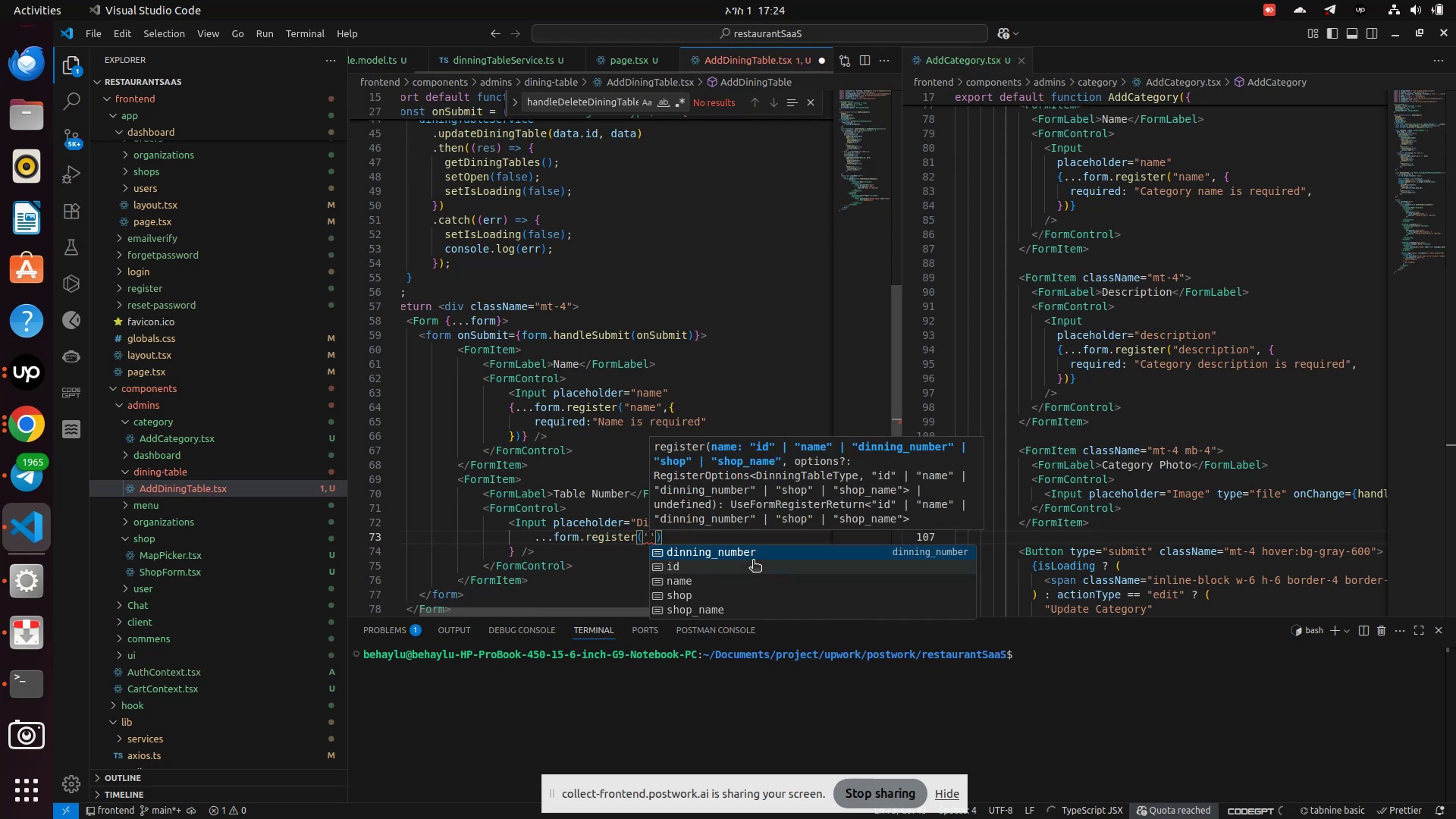 
key(ArrowUp)
 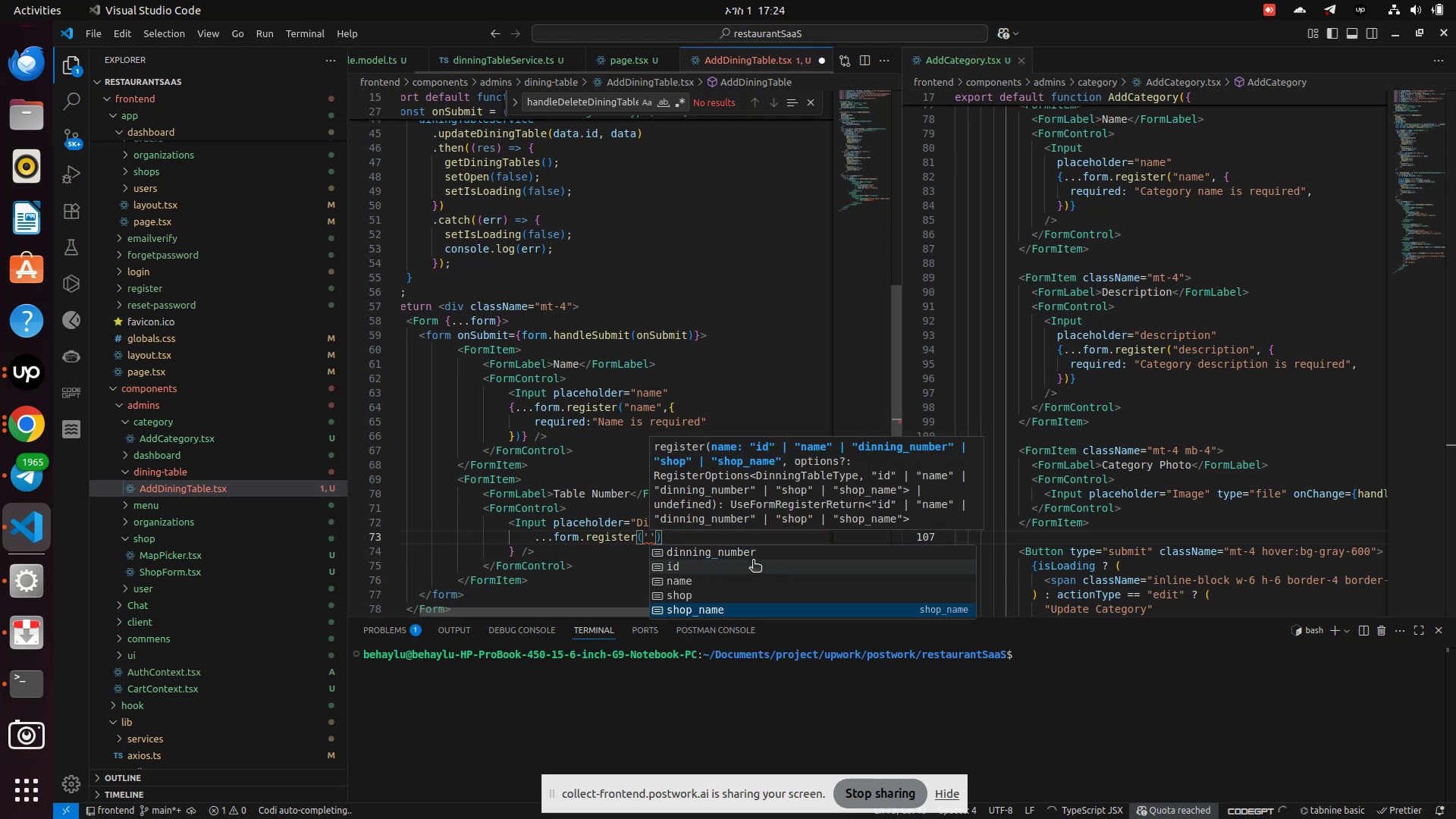 
key(ArrowDown)
 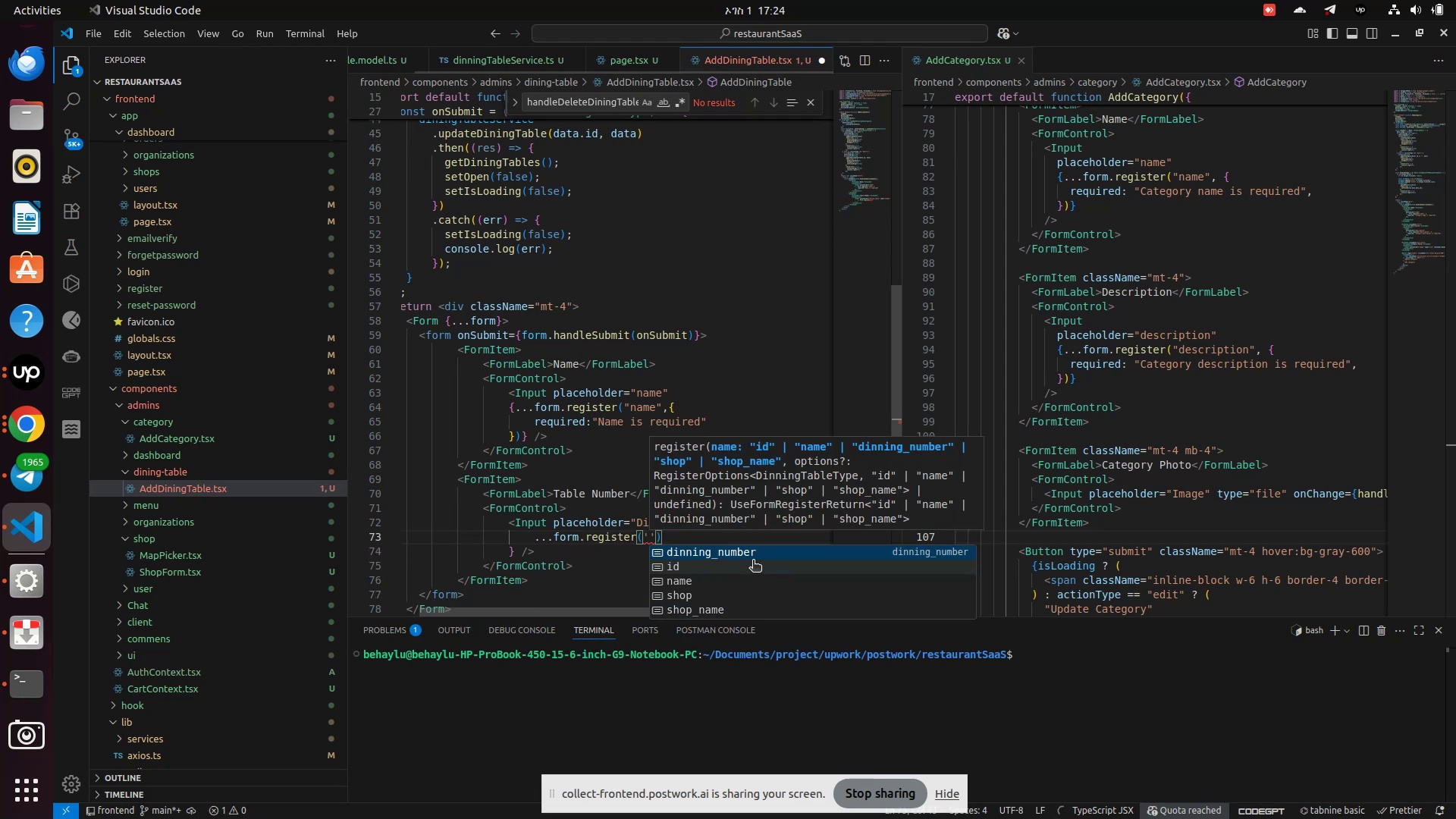 
key(Enter)
 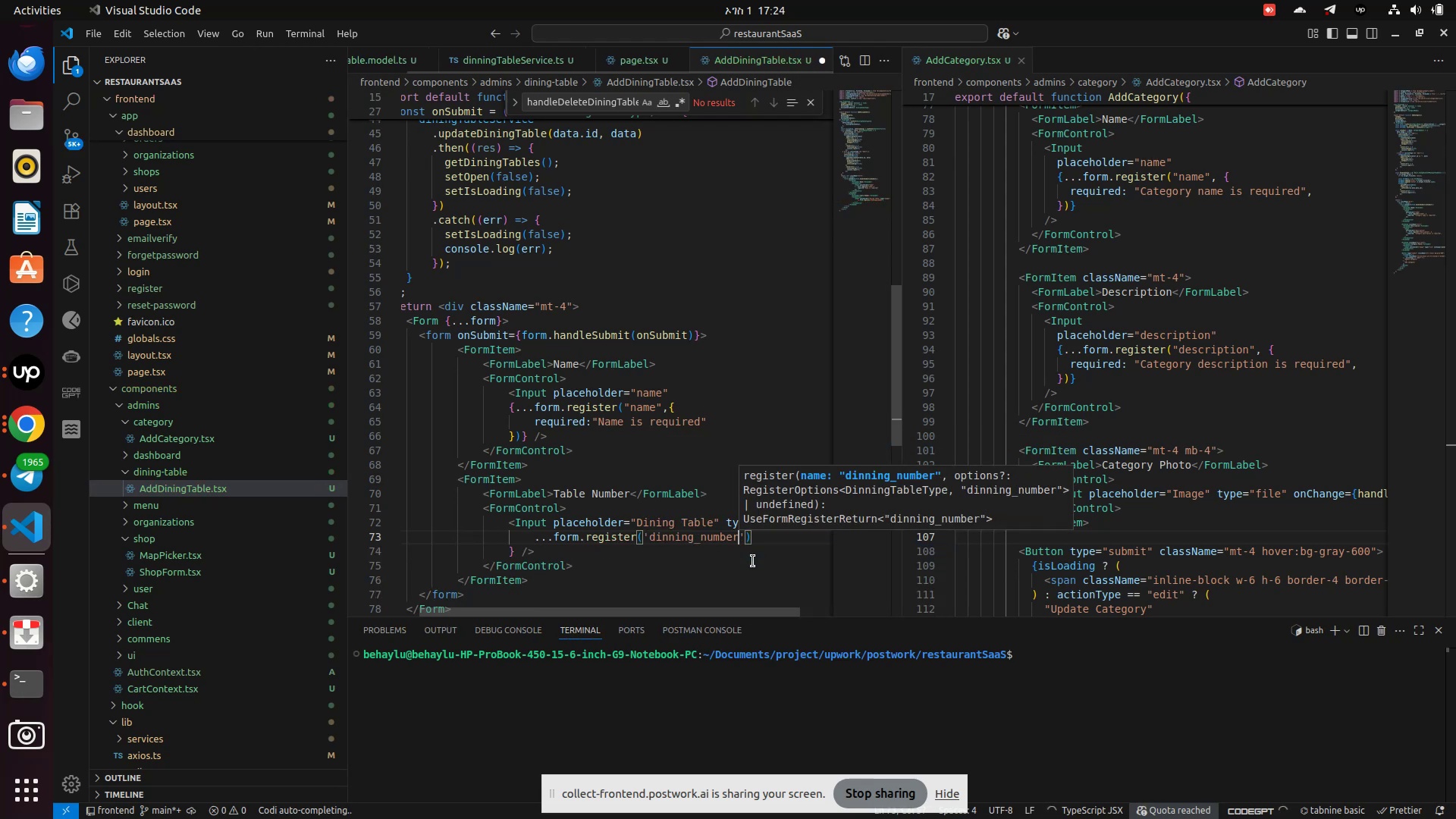 
key(ArrowRight)
 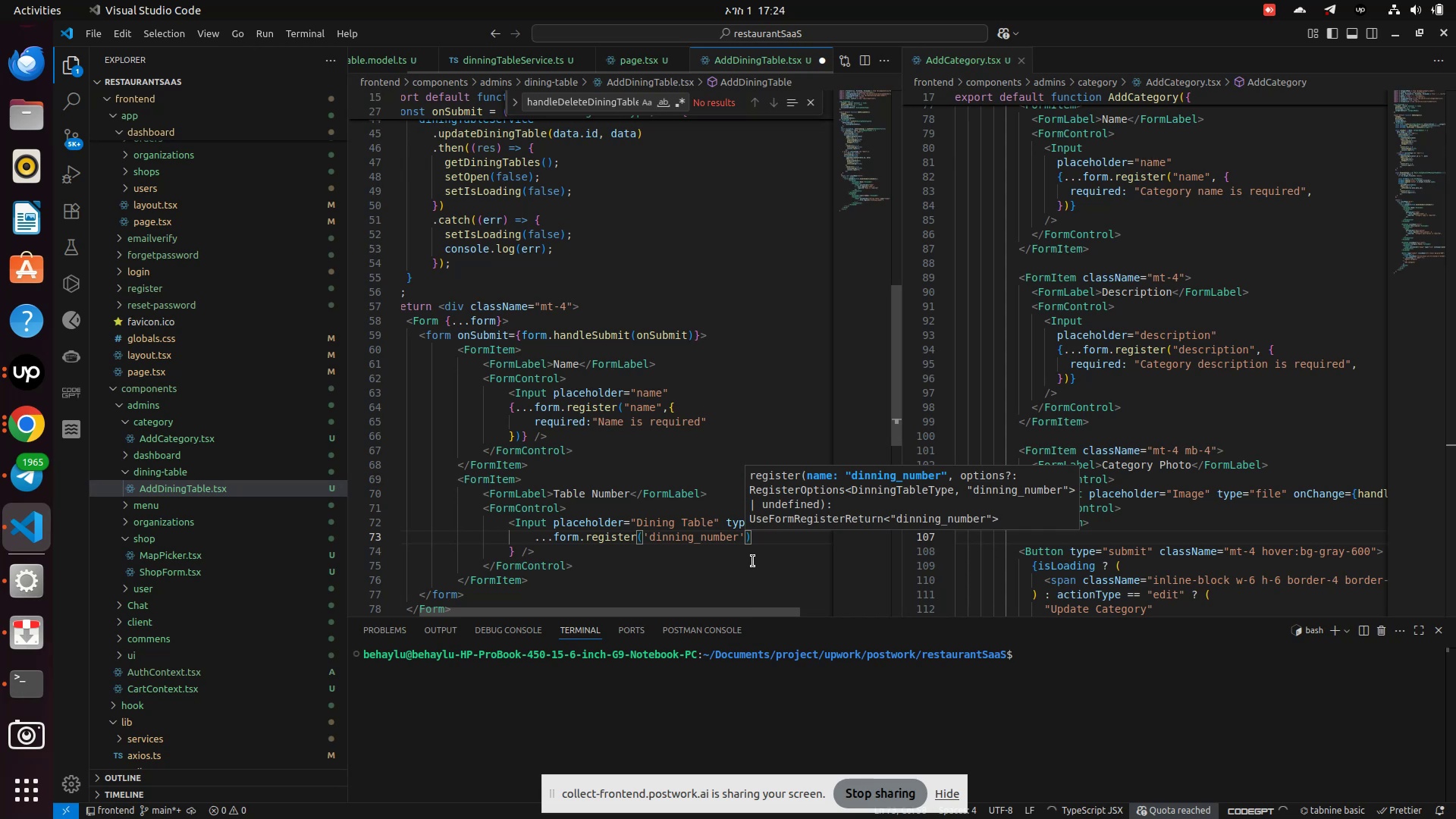 
key(Comma)
 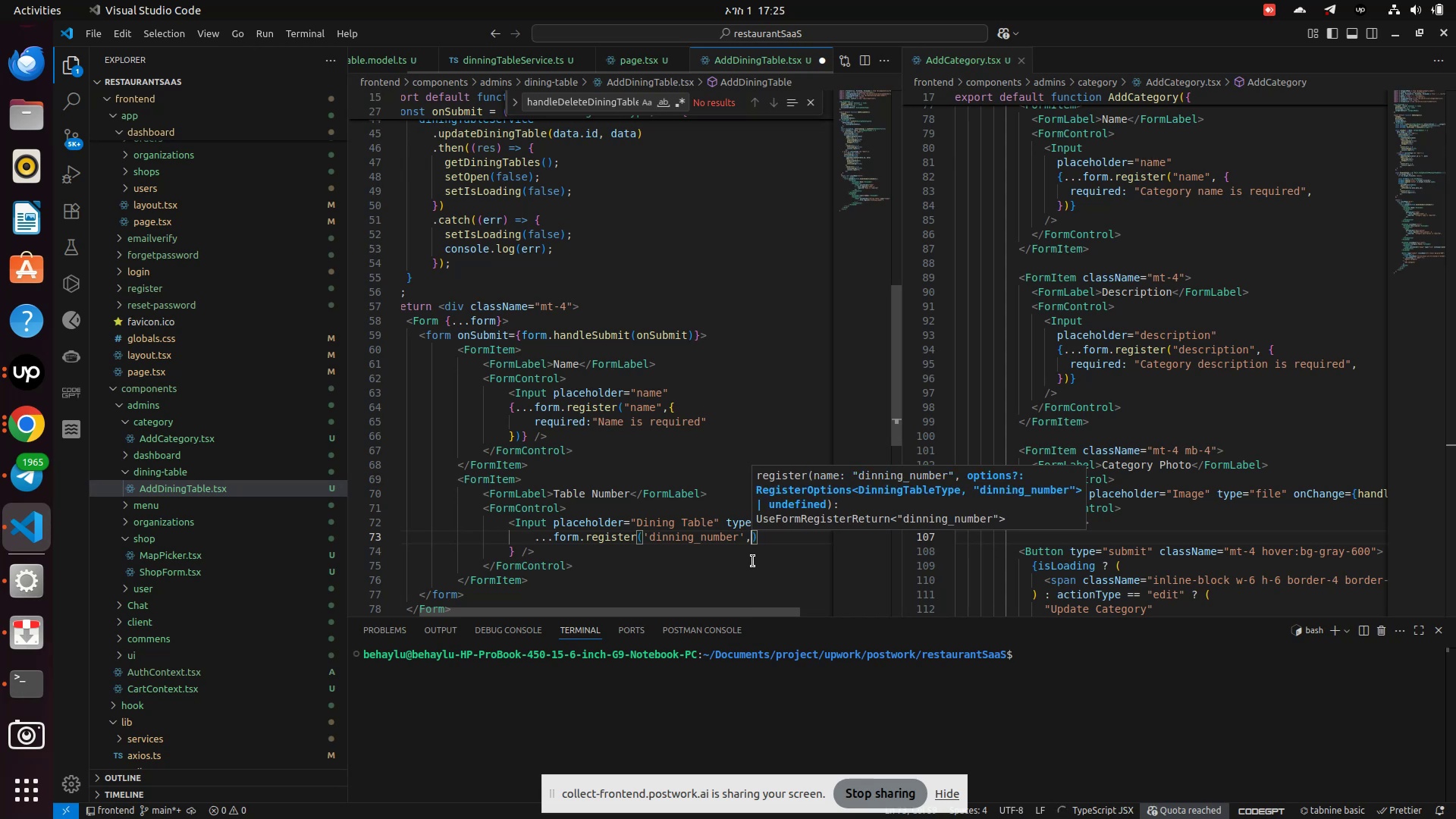 
key(Shift+BracketLeft)
 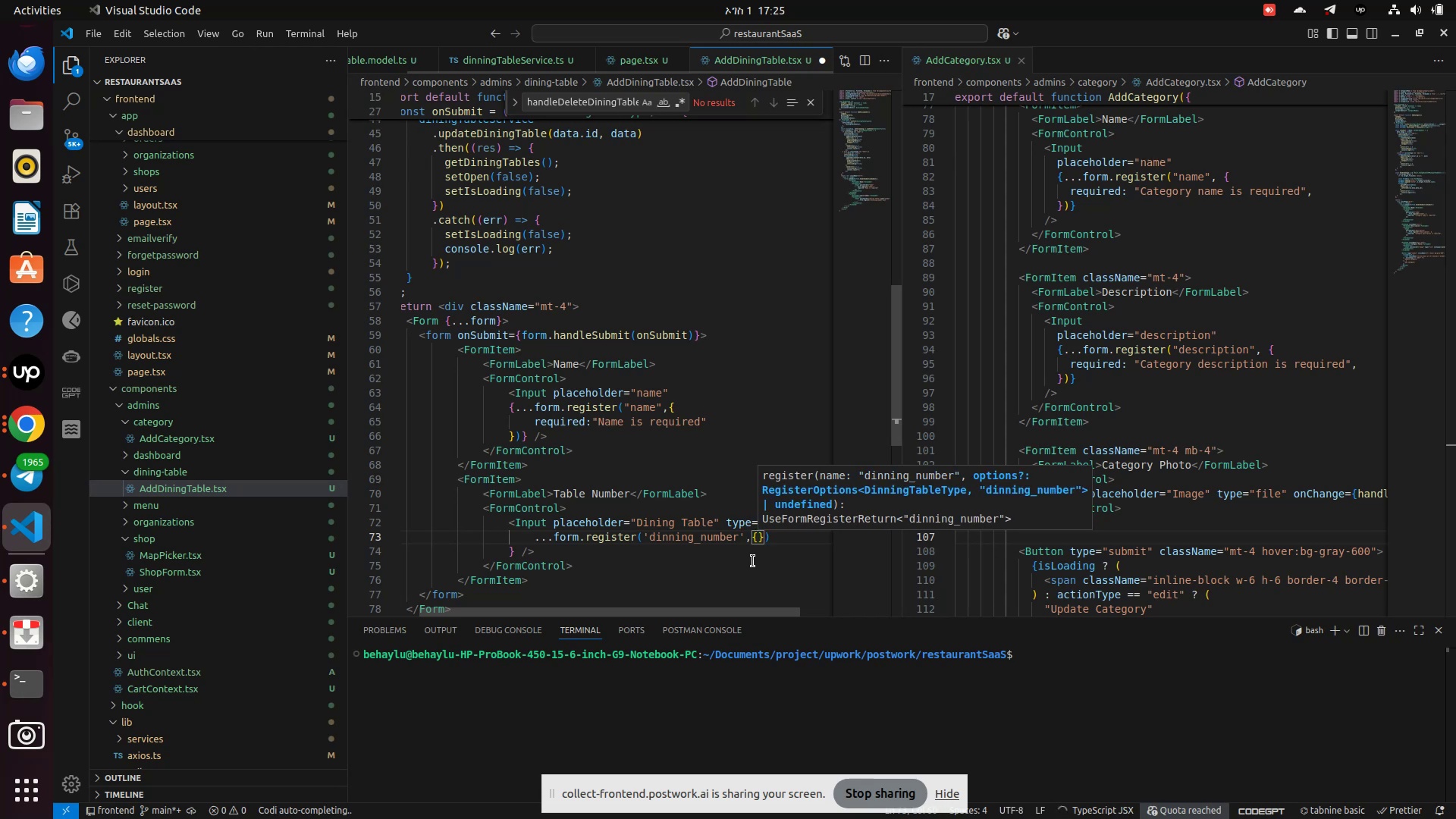 
key(Enter)
 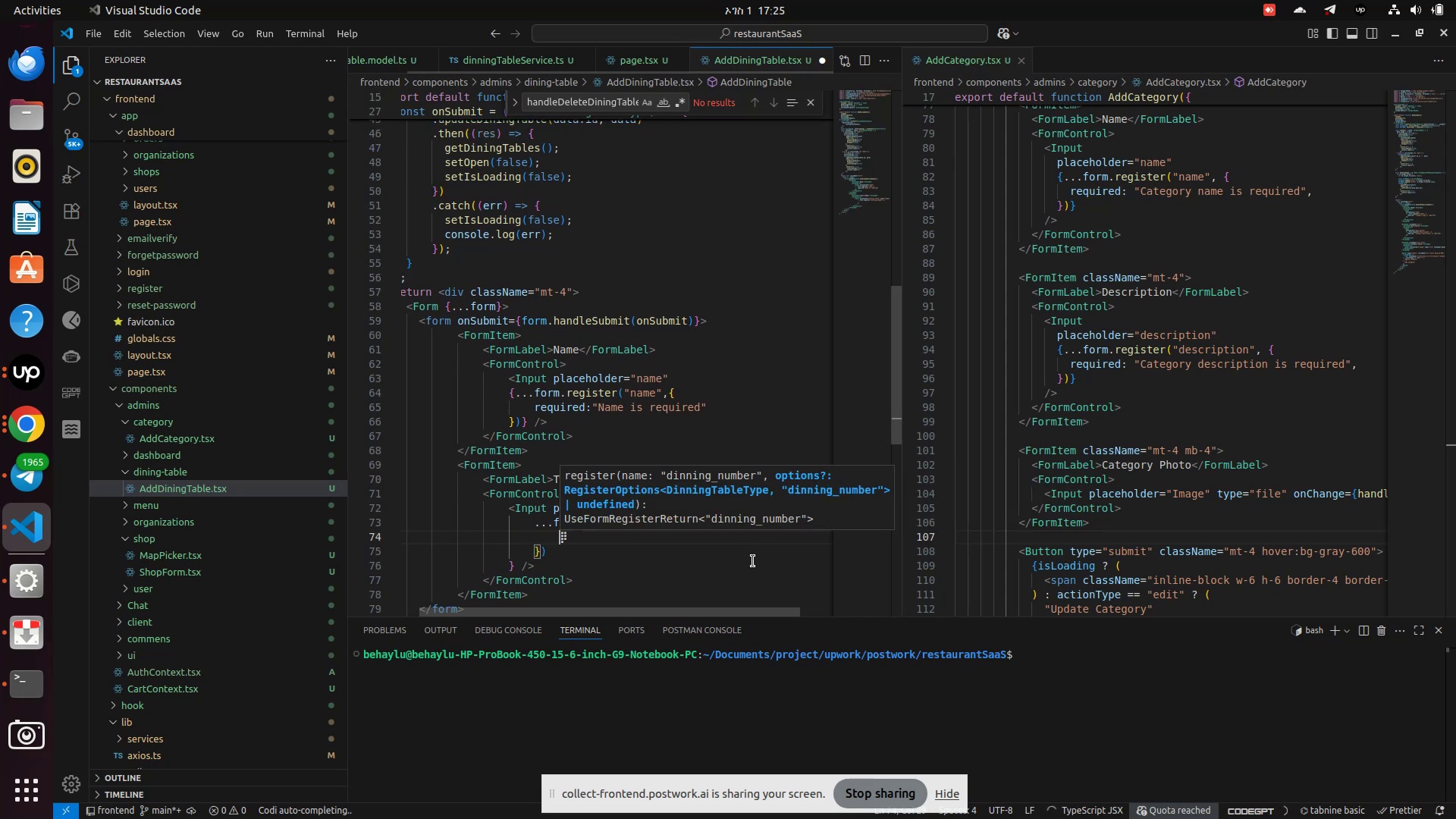 
type(req)
 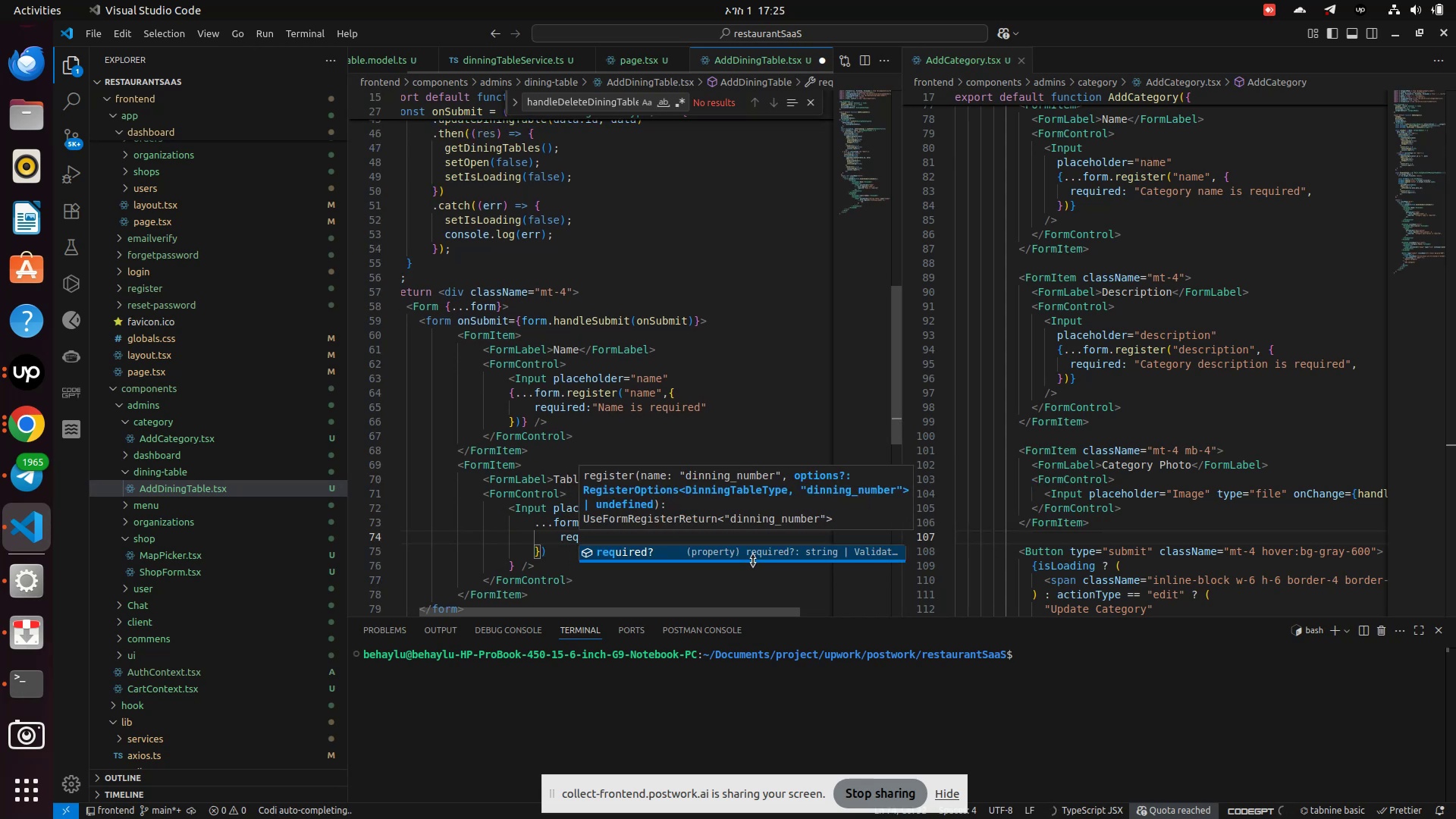 
key(Enter)
 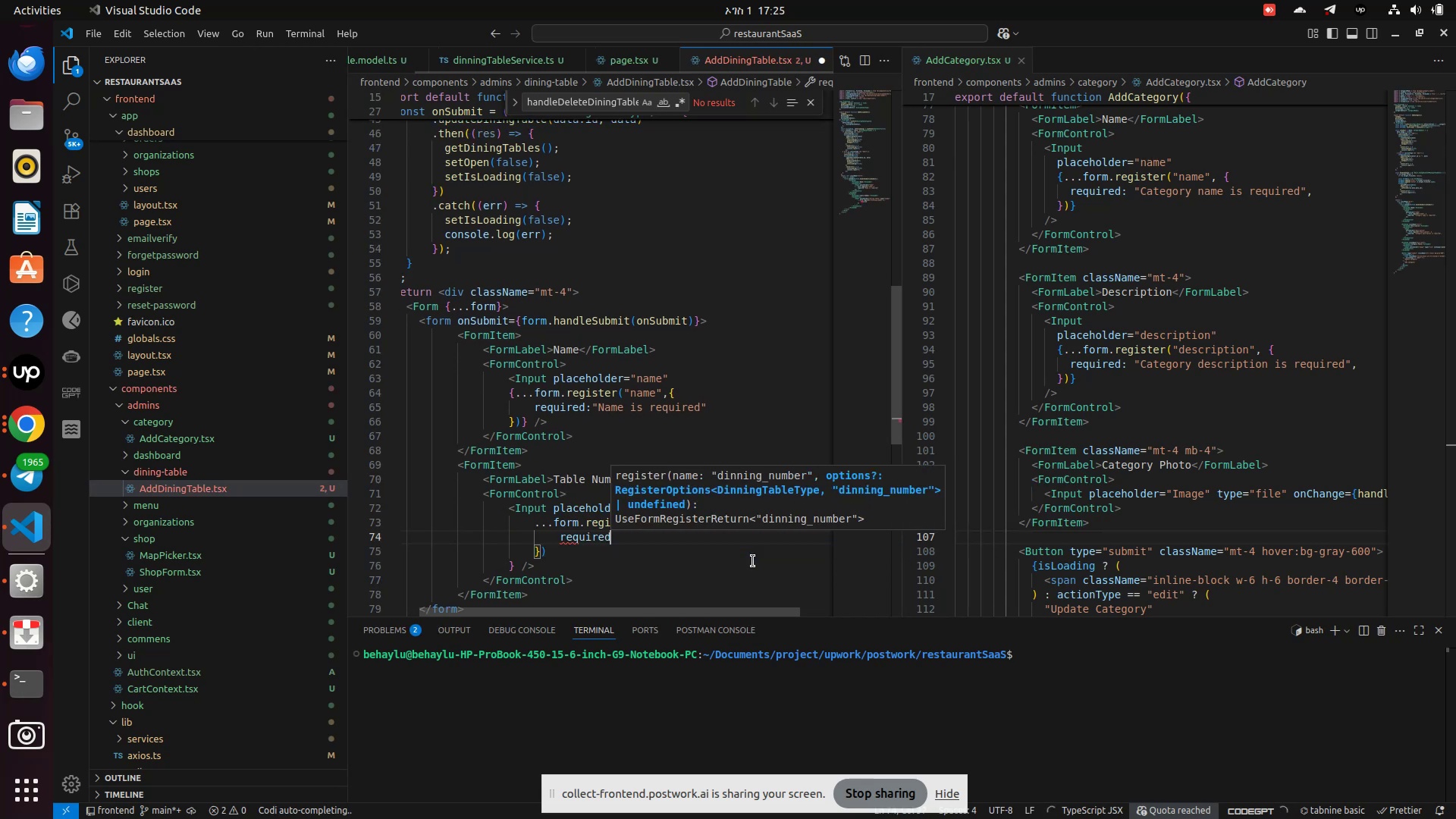 
type(:"name)
key(Backspace)
key(Backspace)
key(Backspace)
key(Backspace)
type(Name is required)
 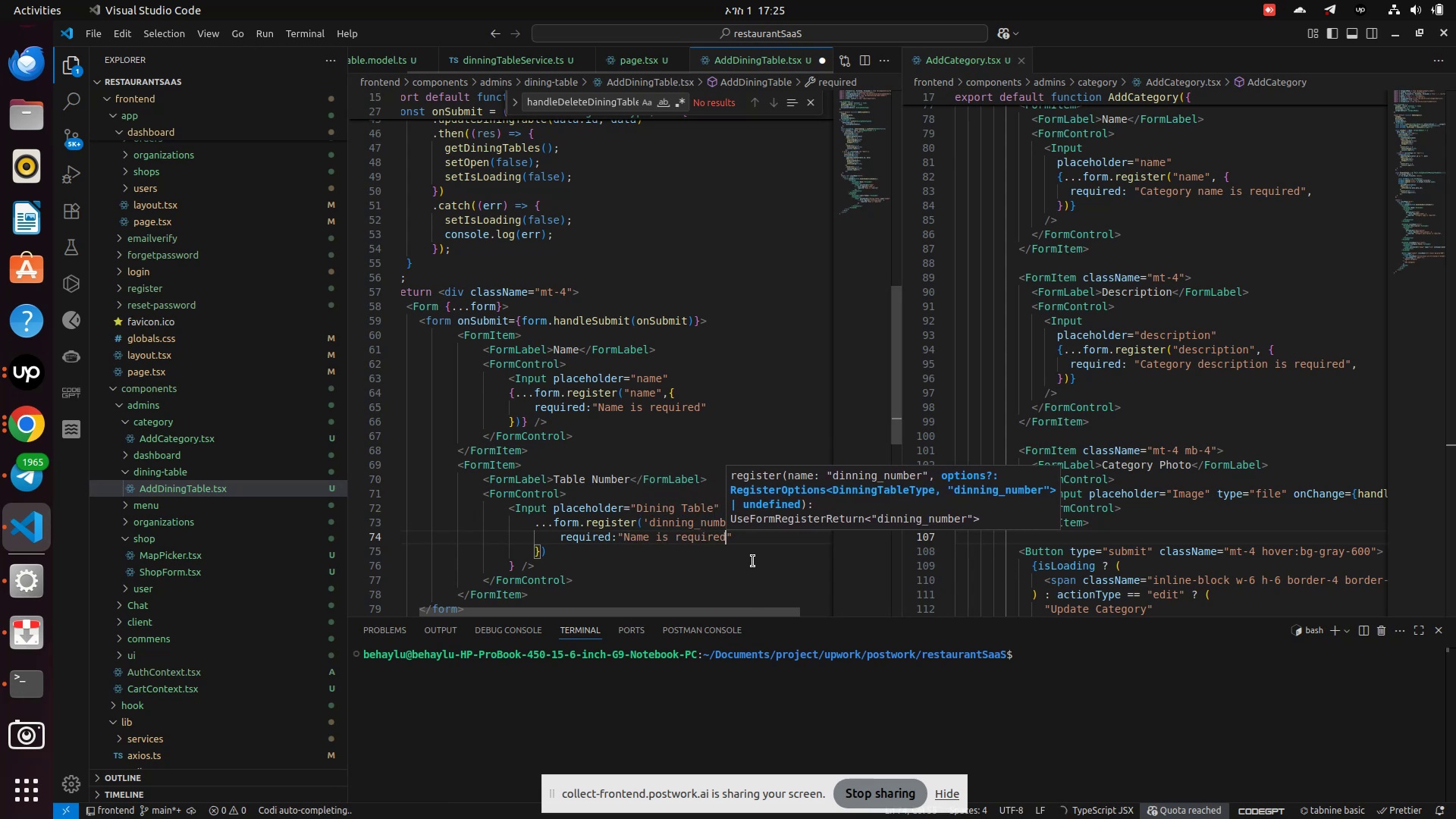 
key(ArrowRight)
 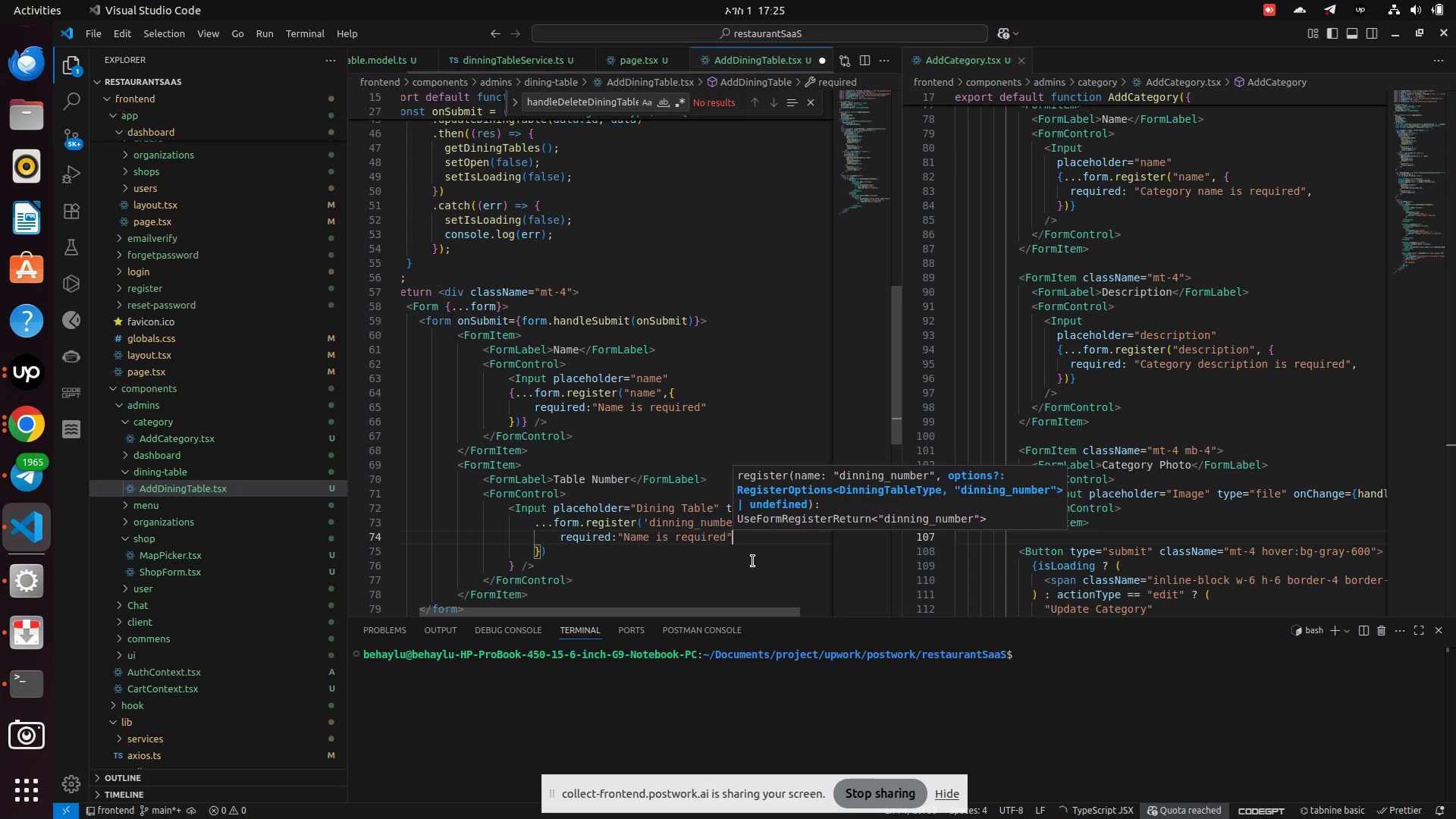 
key(ArrowDown)
 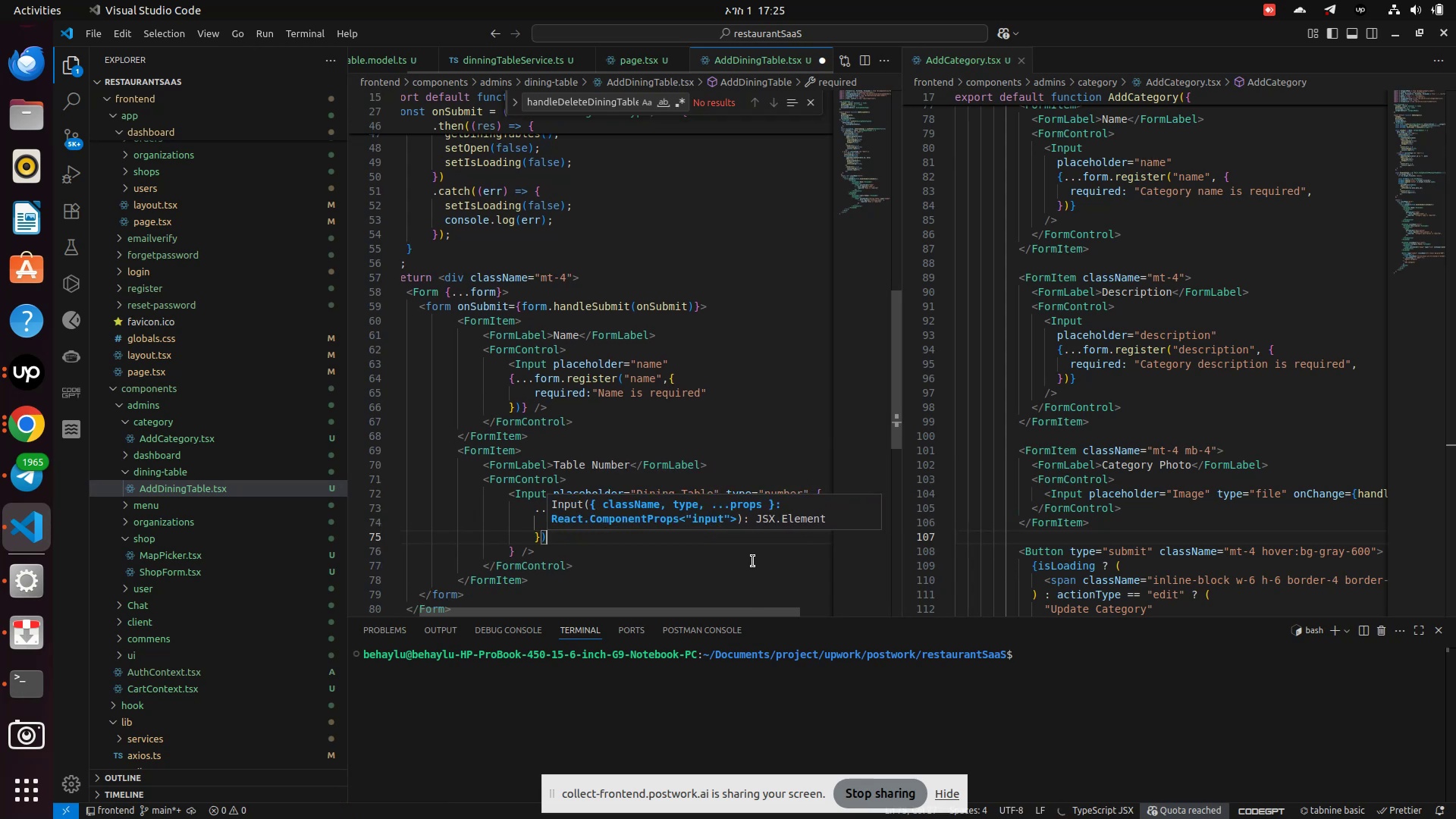 
key(Control+S)
 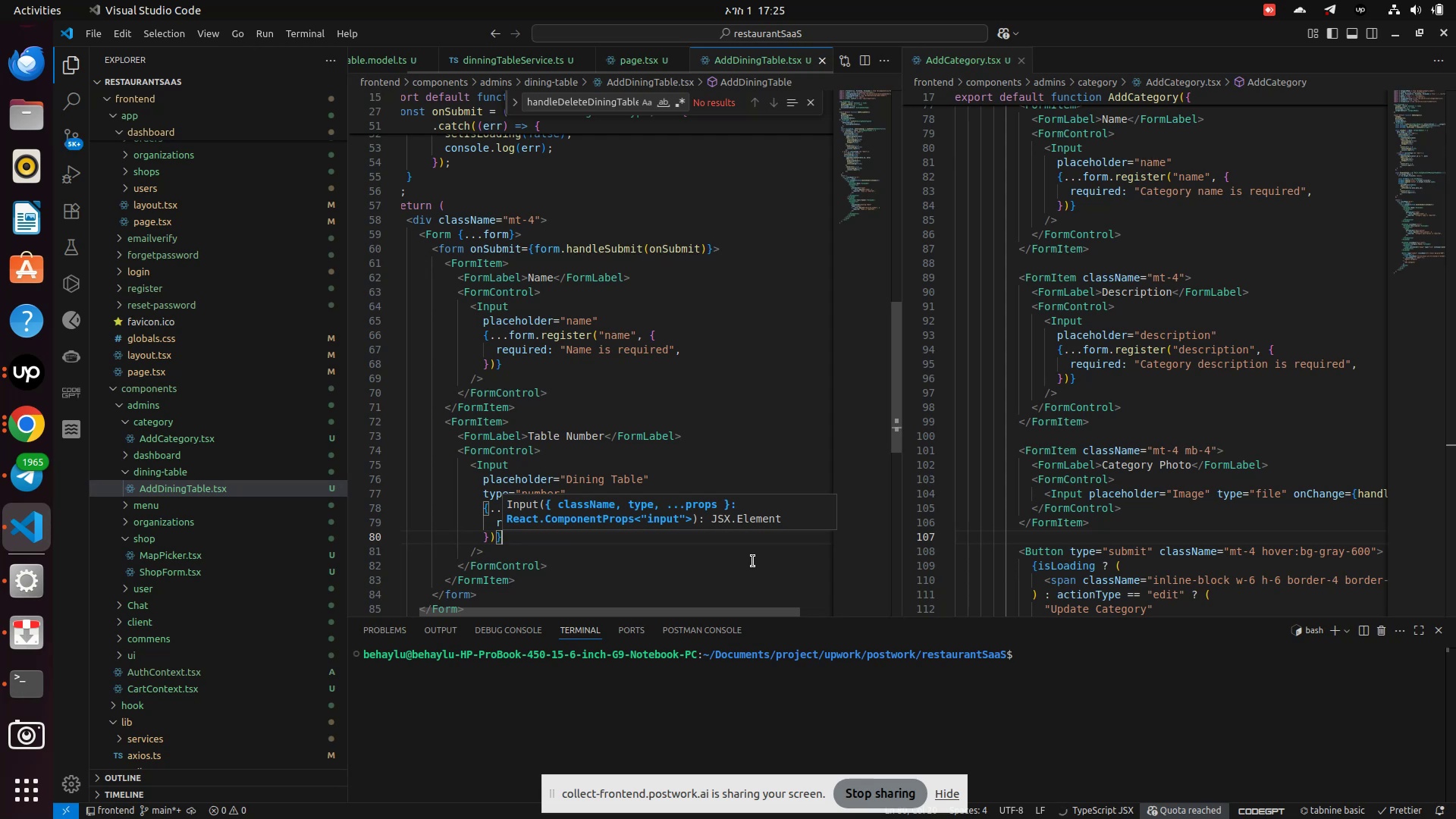 
wait(12.45)
 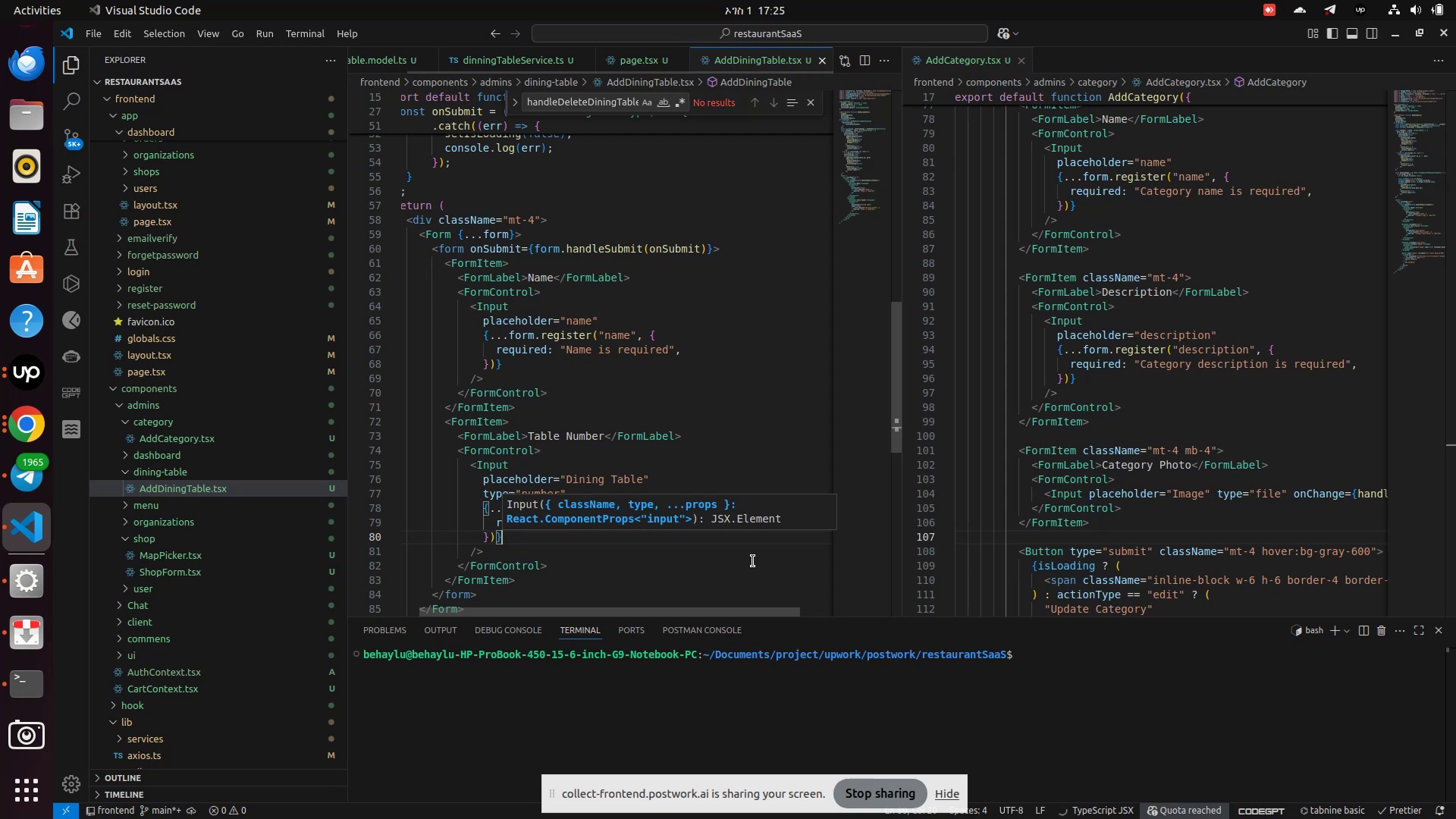 
left_click([546, 554])
 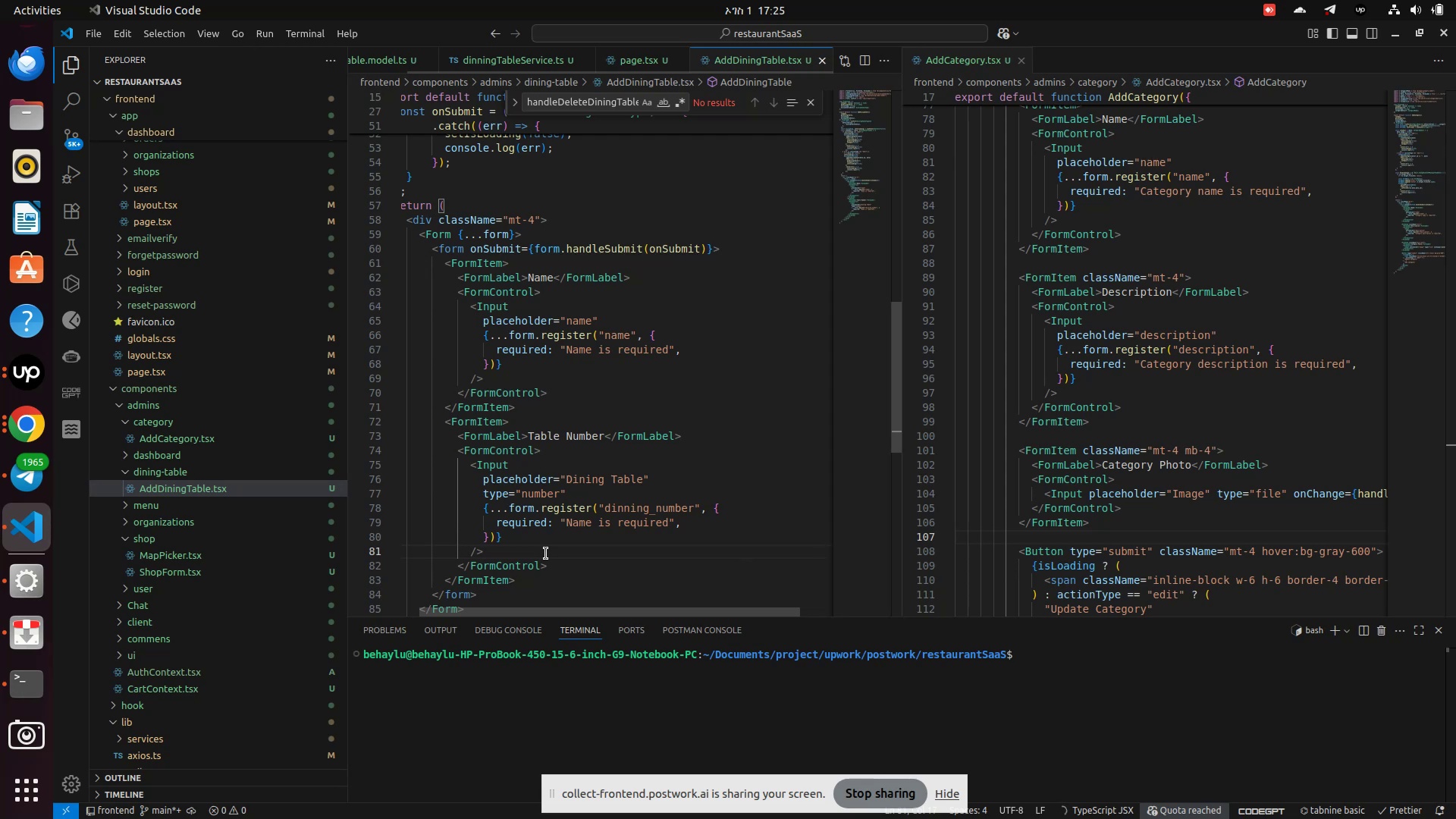 
wait(5.14)
 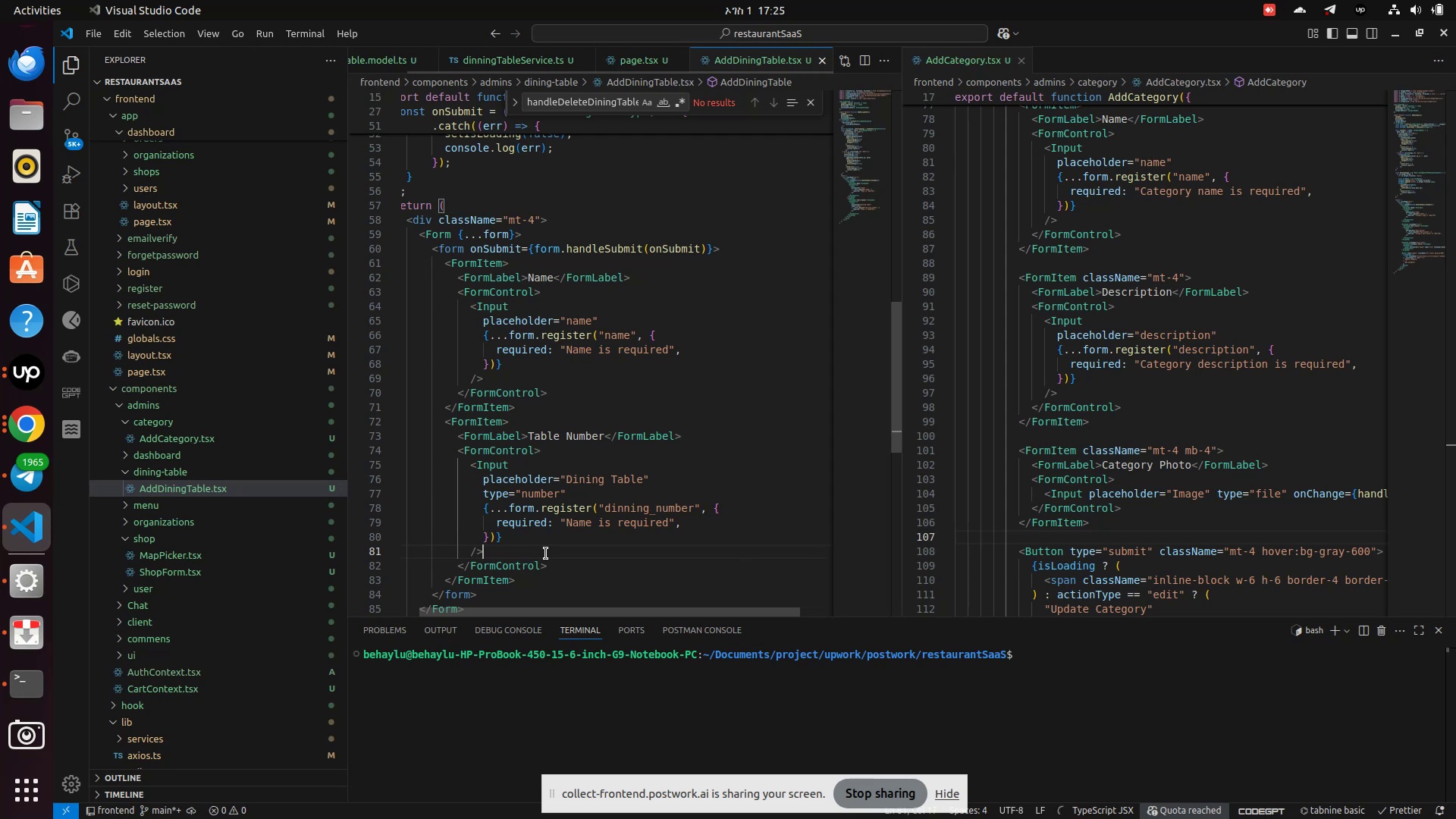 
left_click([14, 428])
 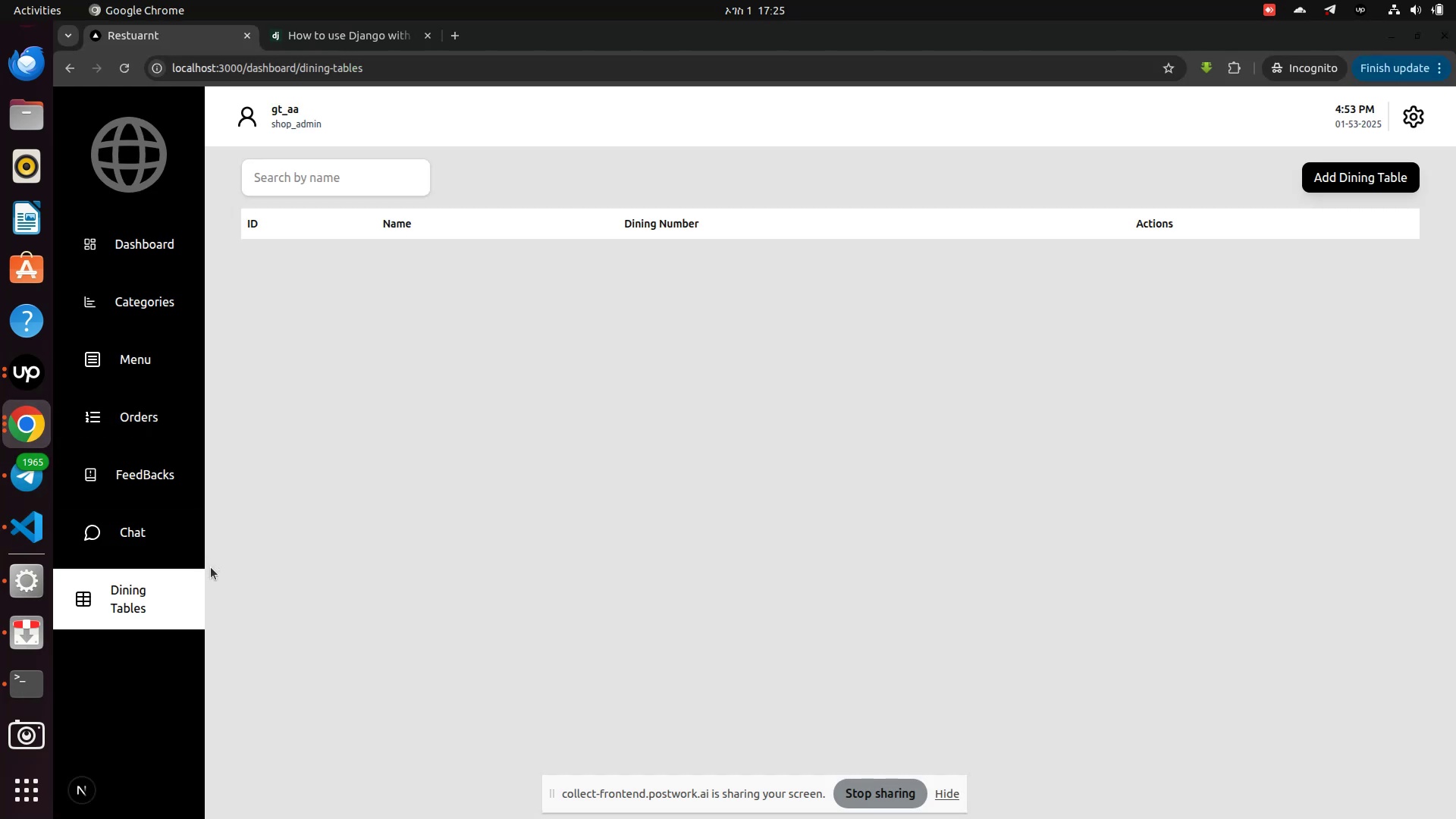 
left_click([162, 583])
 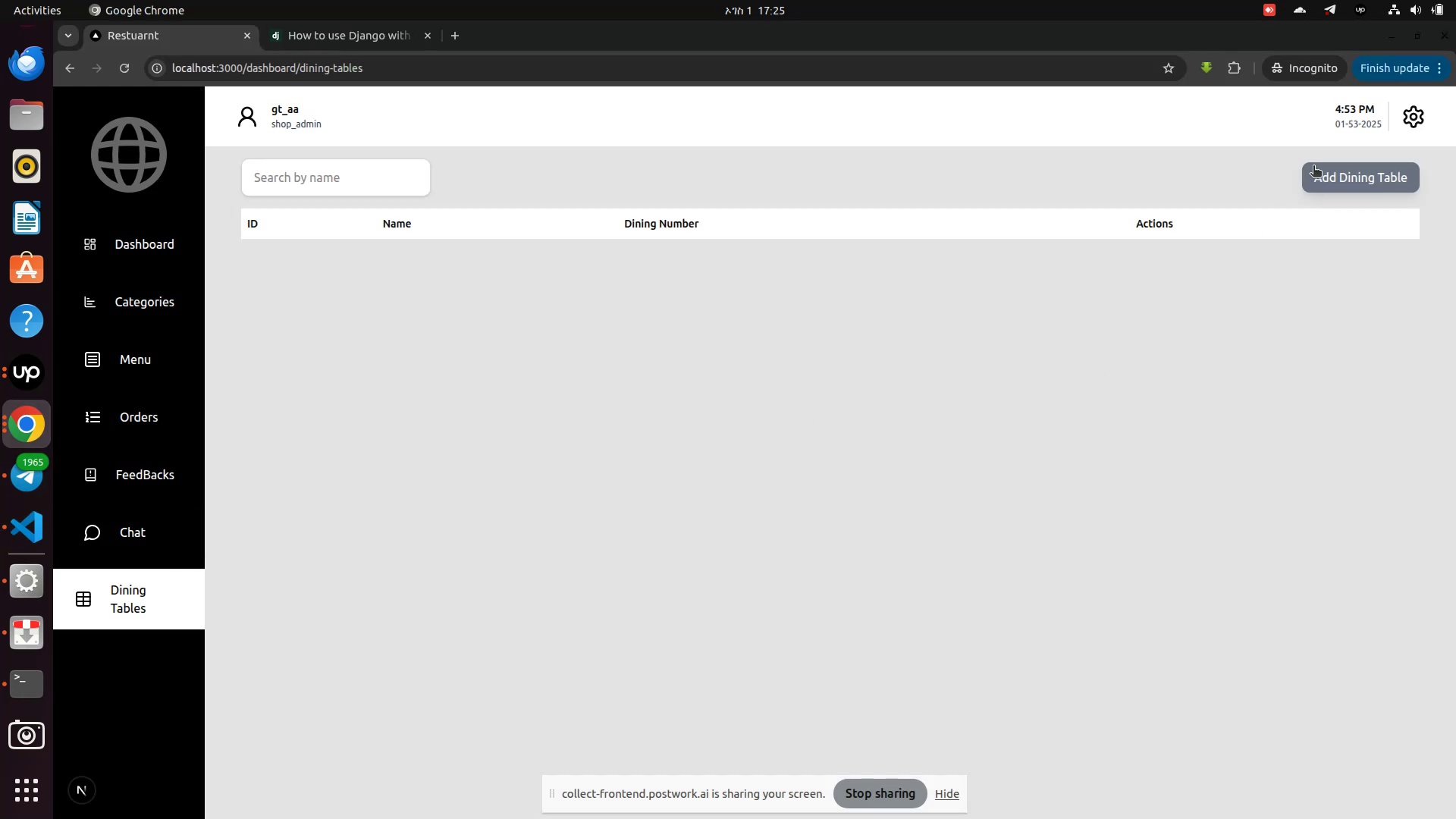 
left_click([1319, 165])
 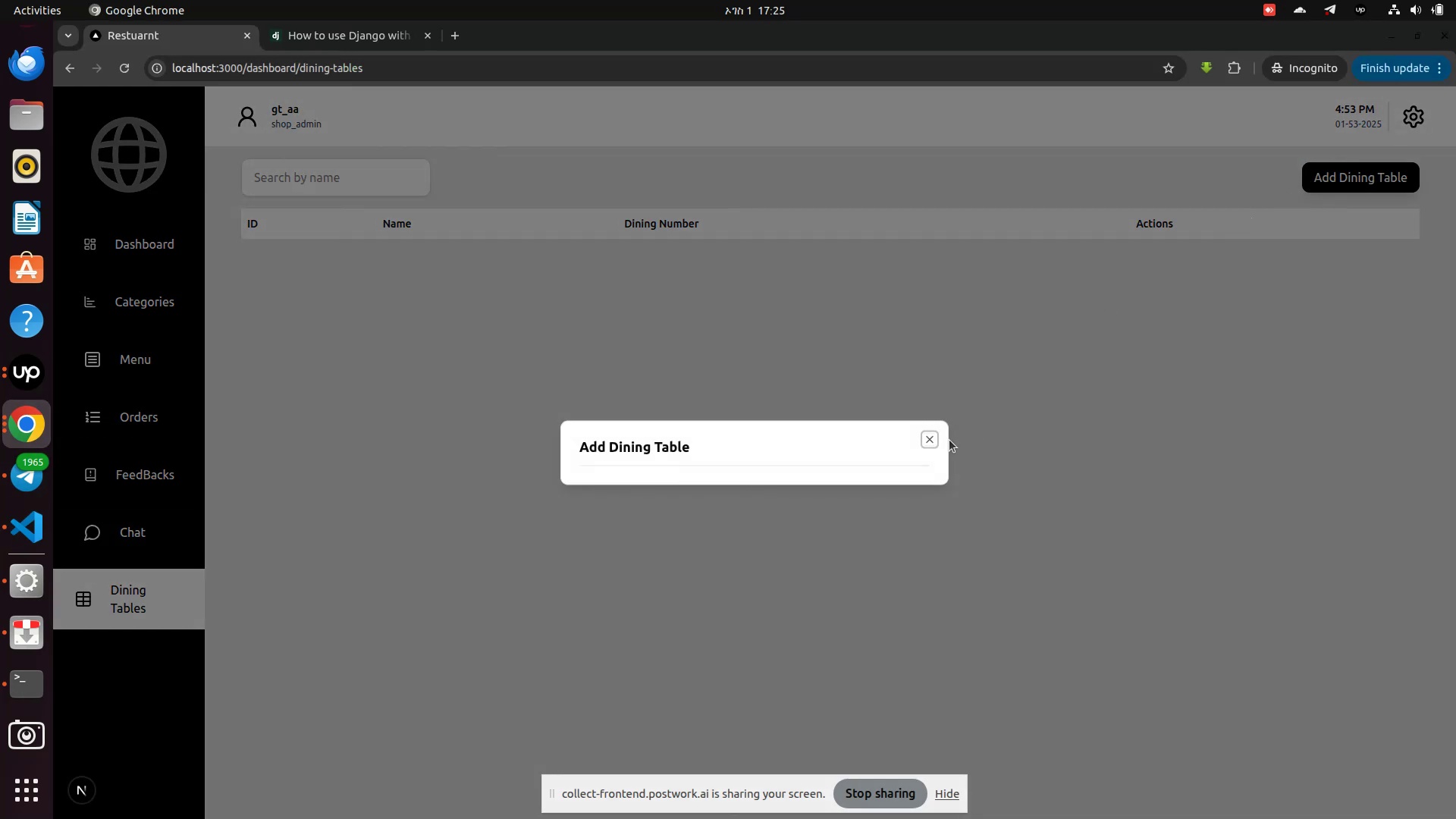 
left_click([938, 444])
 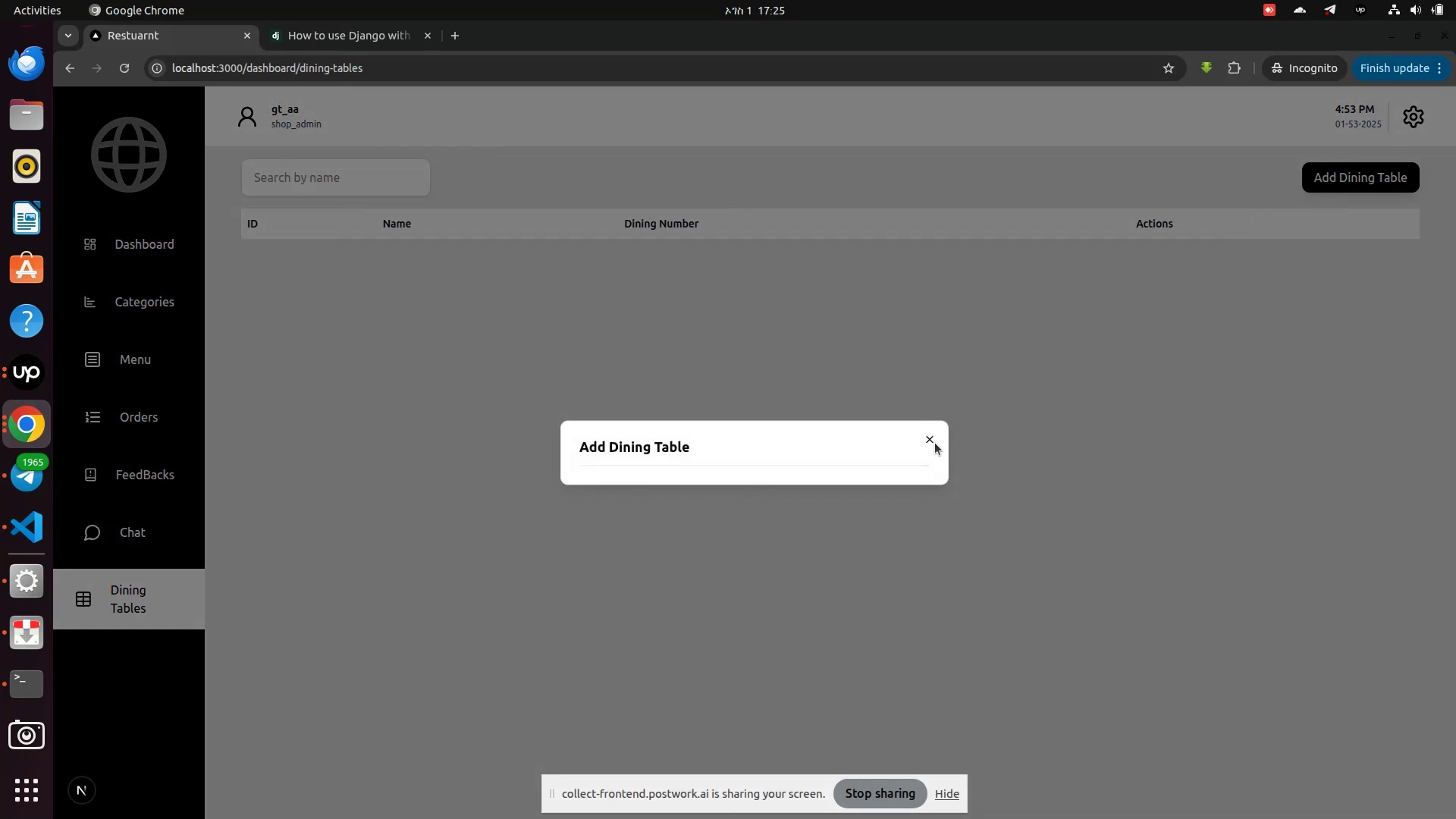 
left_click([935, 443])
 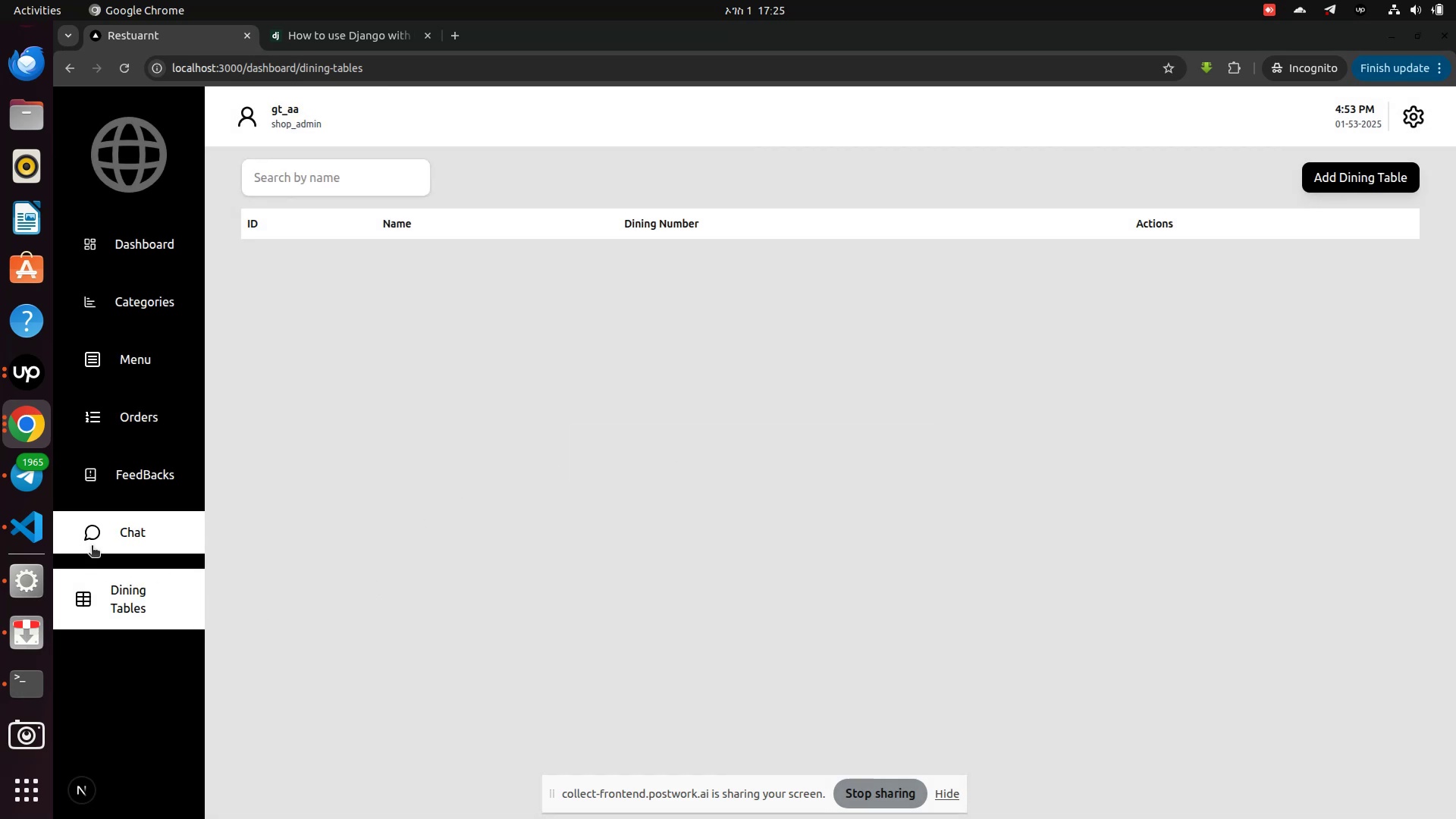 
left_click([102, 530])
 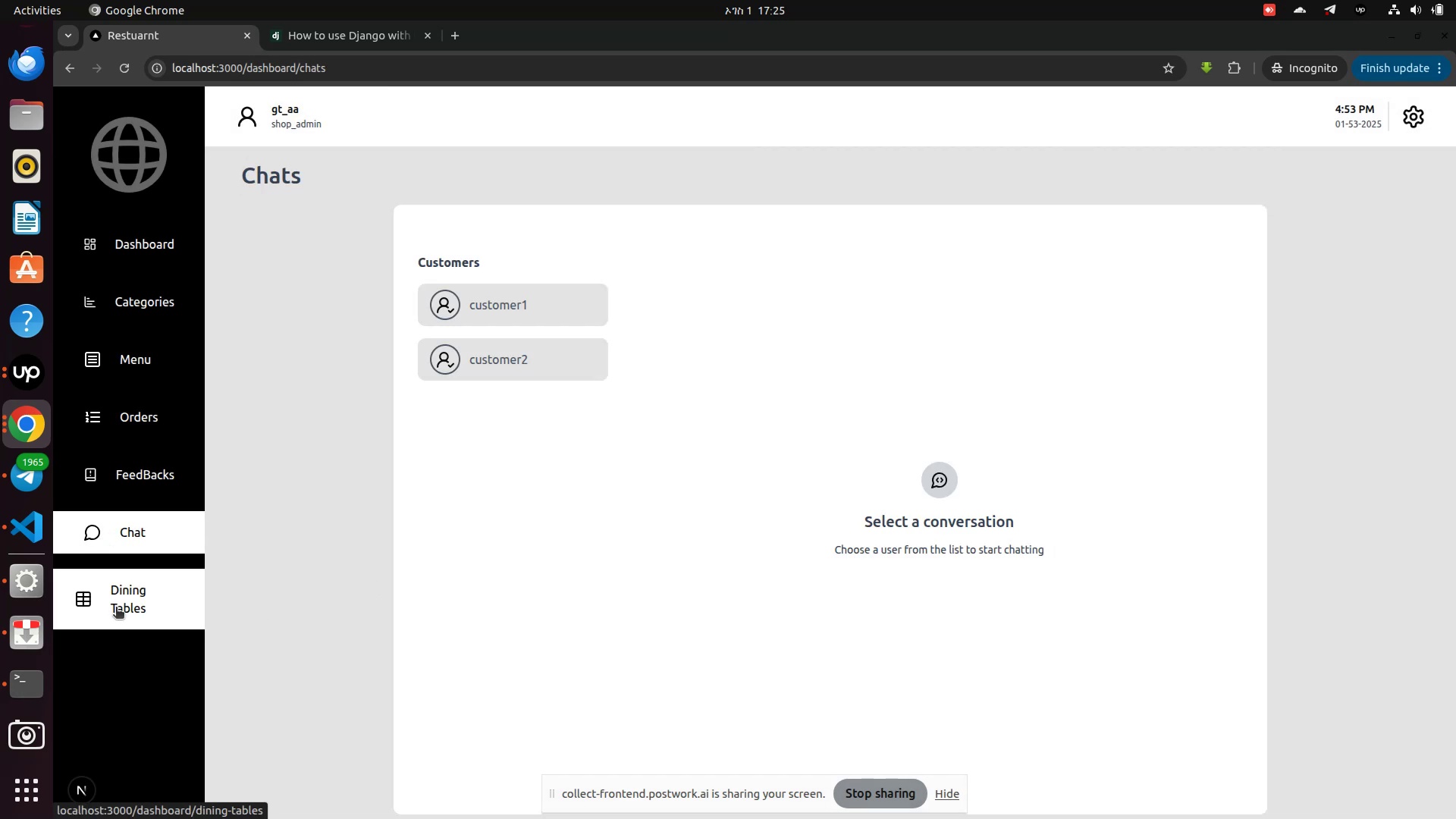 
left_click([116, 613])
 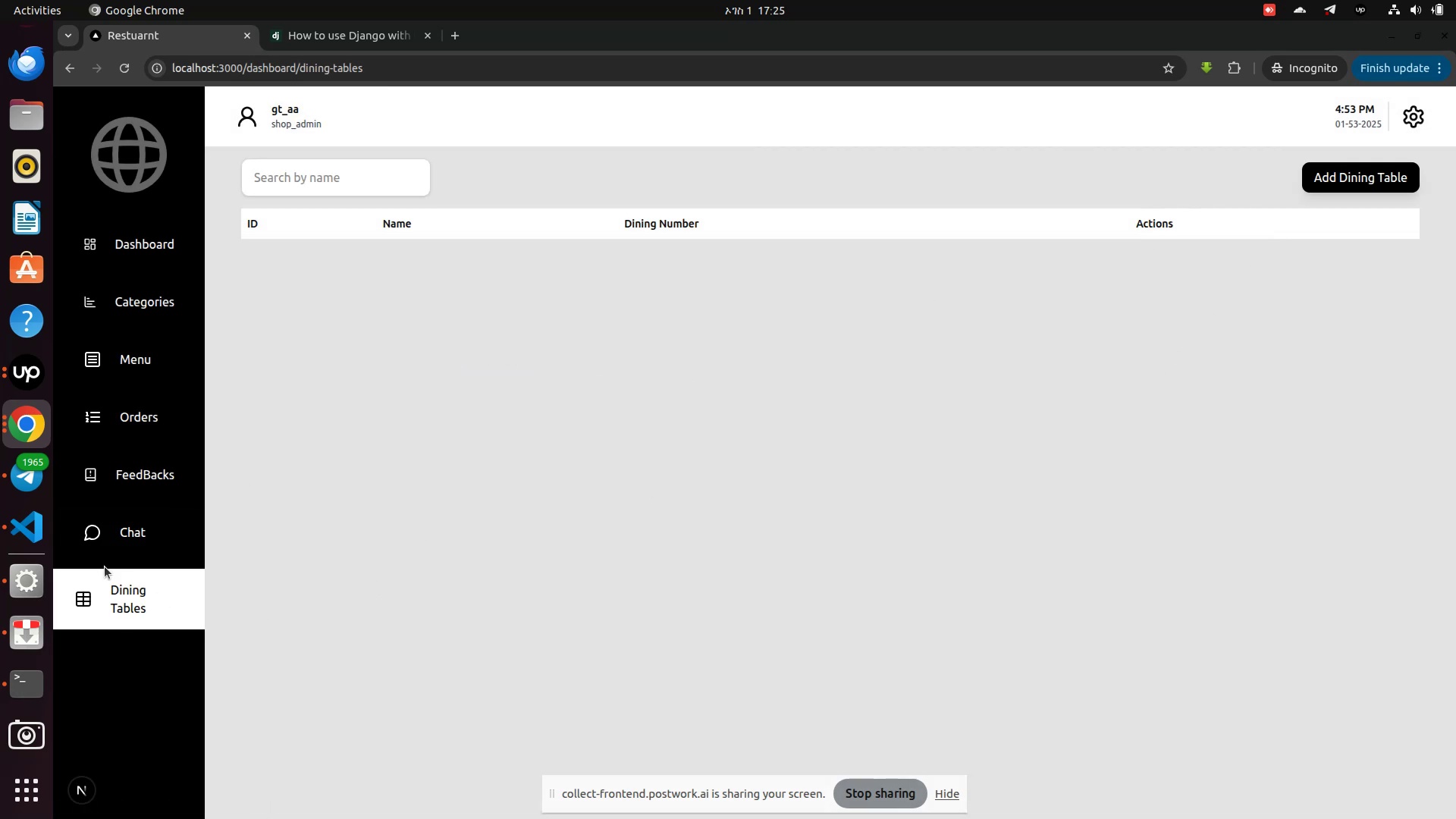 
left_click([49, 536])
 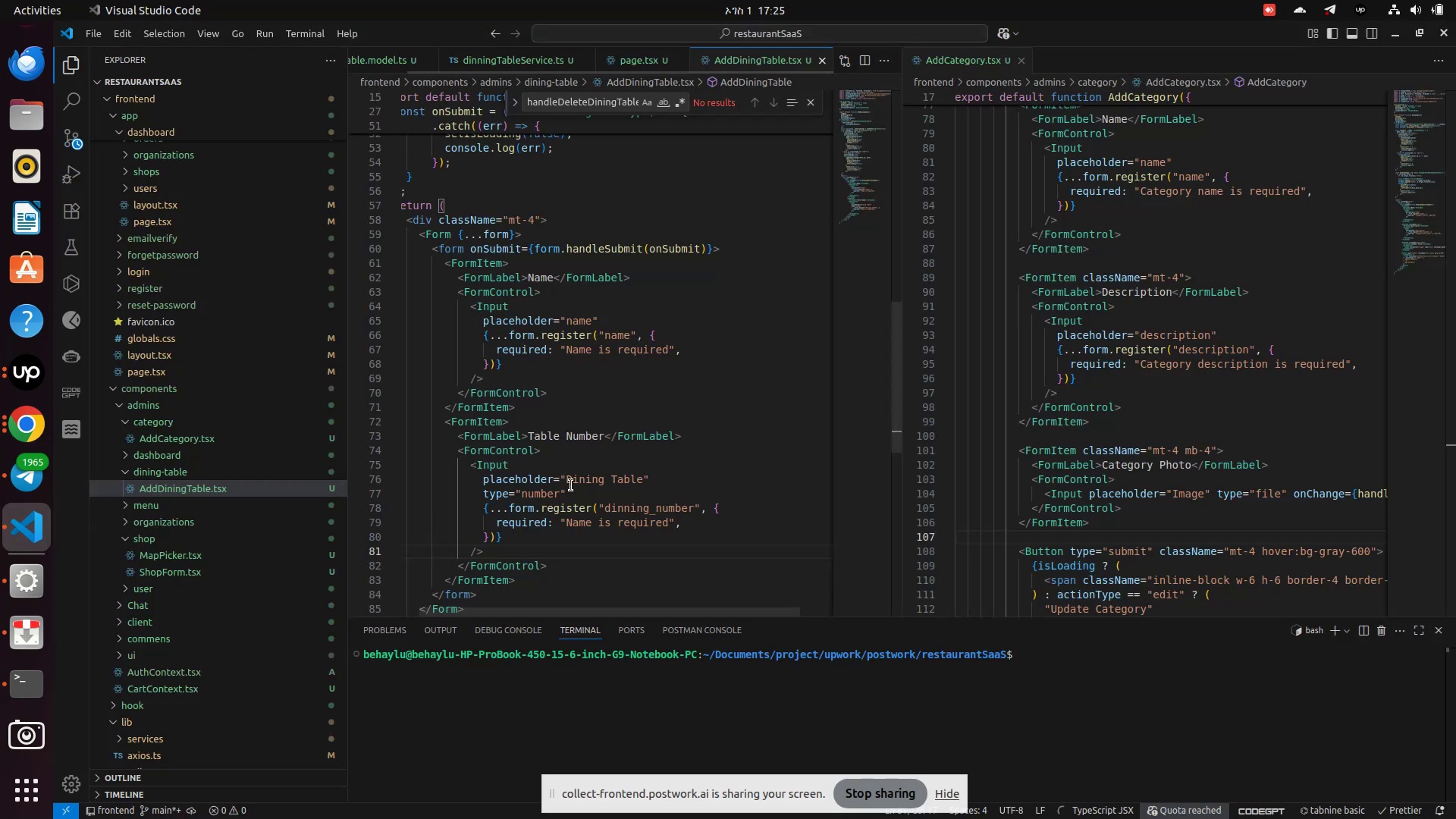 
scroll: coordinate [578, 489], scroll_direction: down, amount: 4.0
 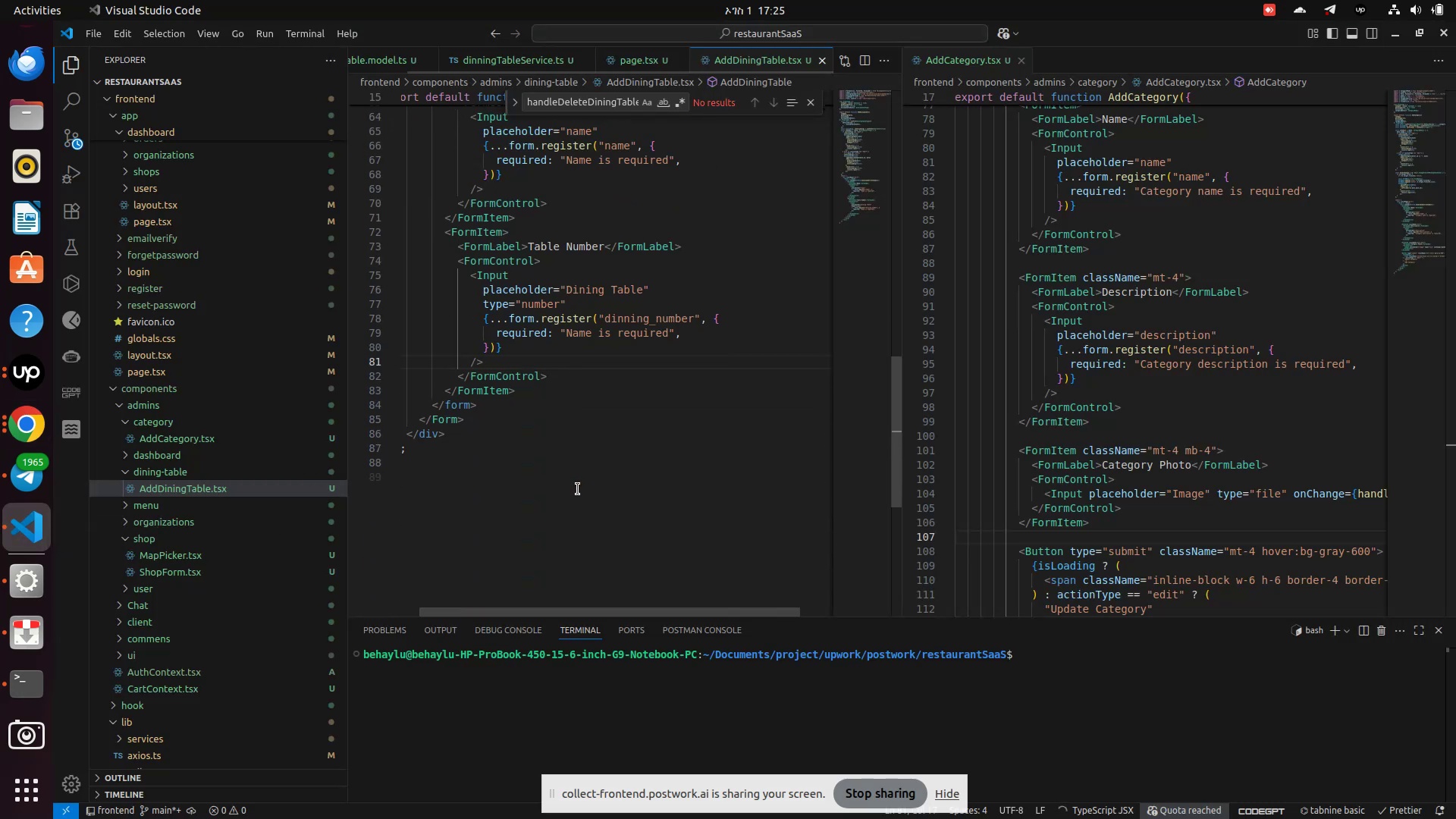 
scroll: coordinate [578, 489], scroll_direction: up, amount: 10.0
 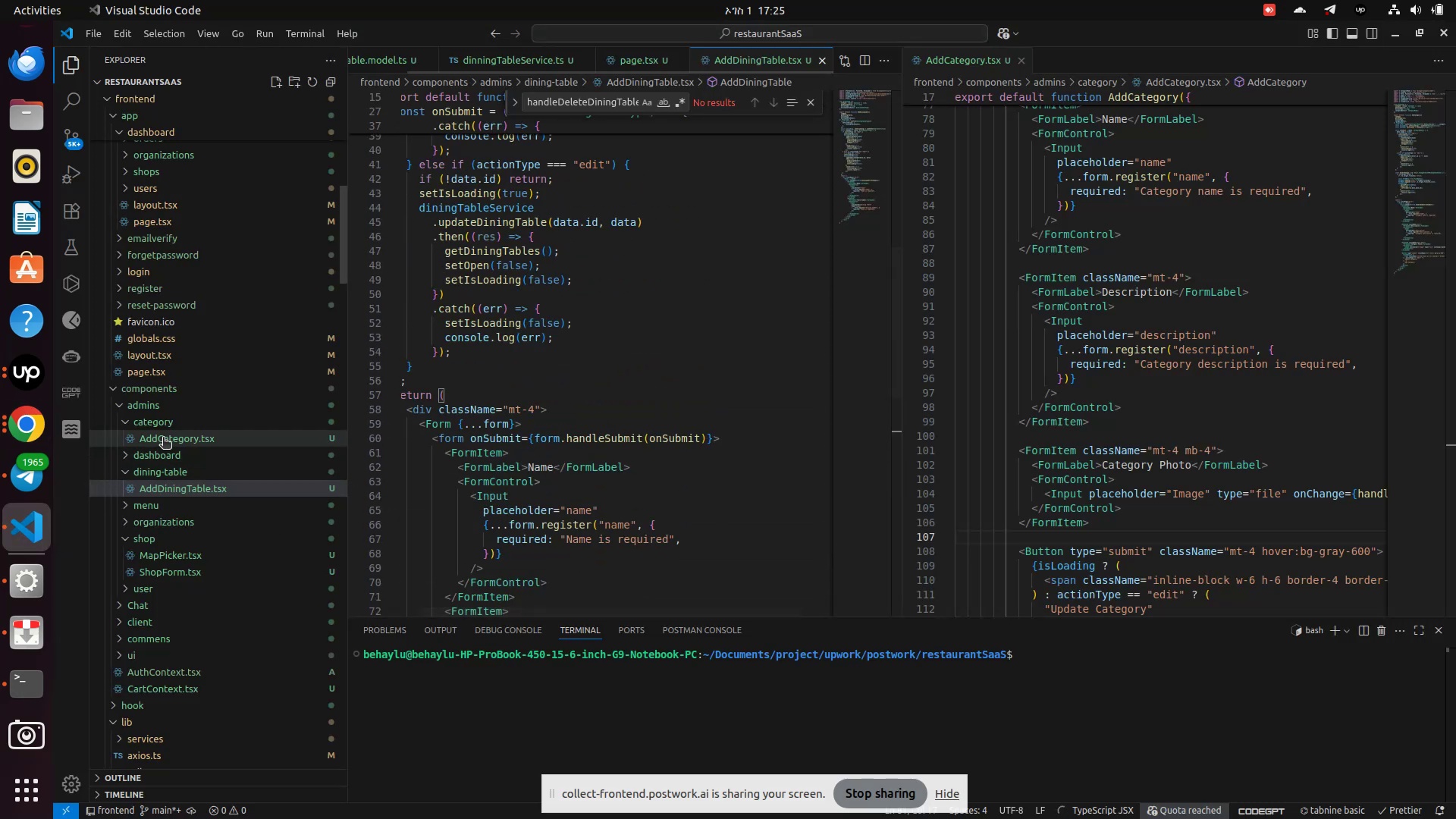 
left_click([164, 438])
 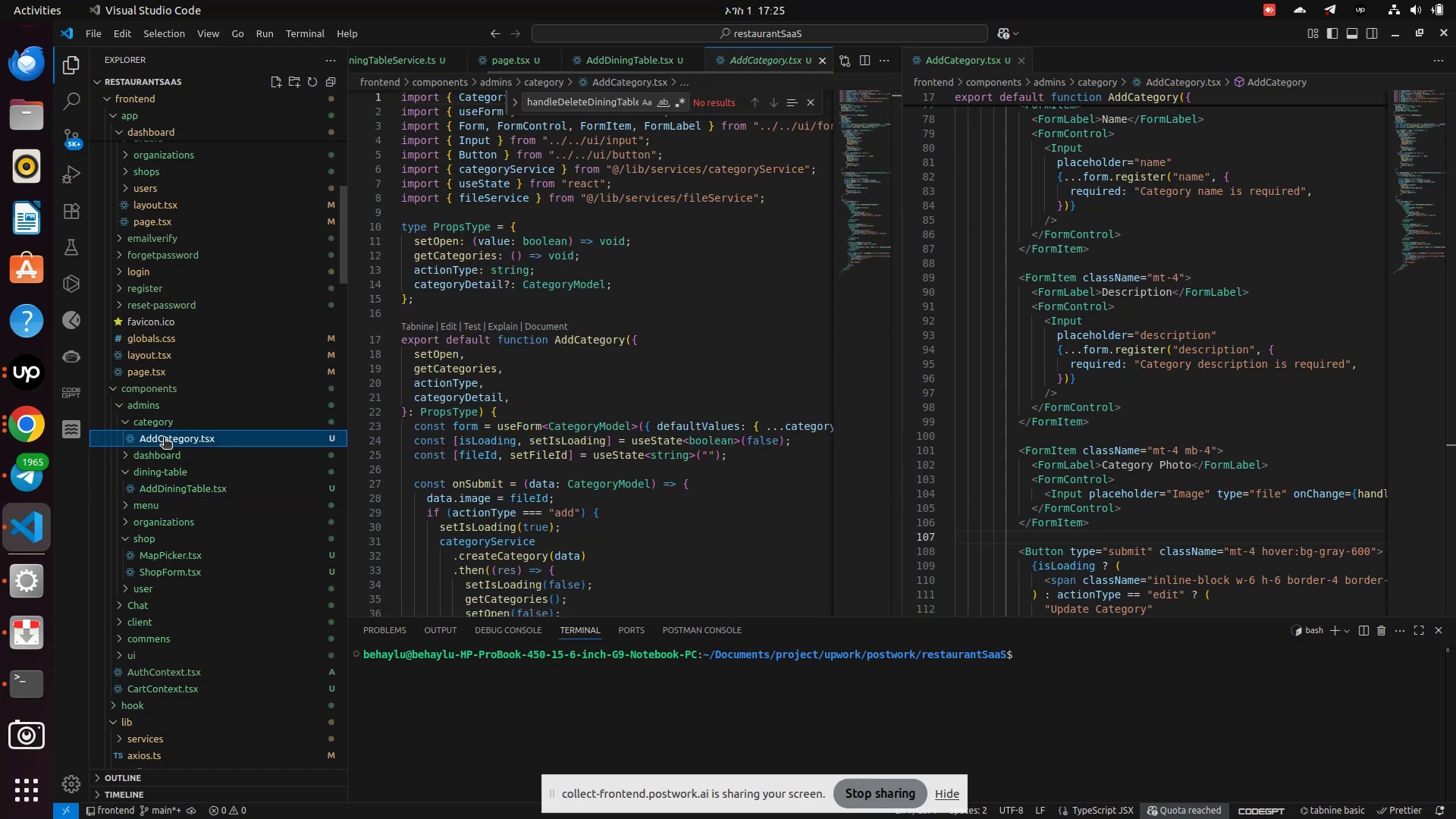 
scroll: coordinate [158, 366], scroll_direction: up, amount: 5.0
 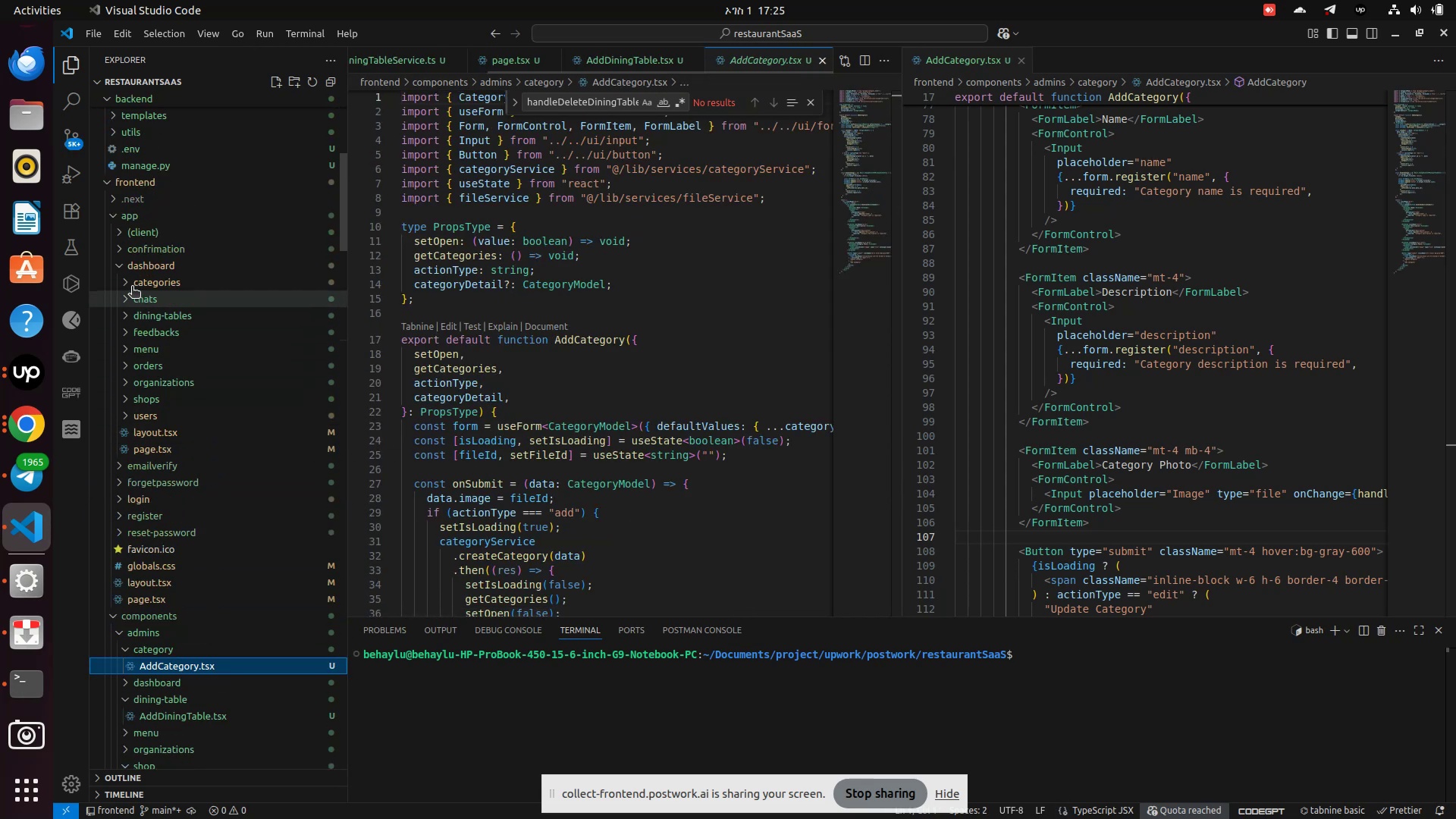 
wait(8.32)
 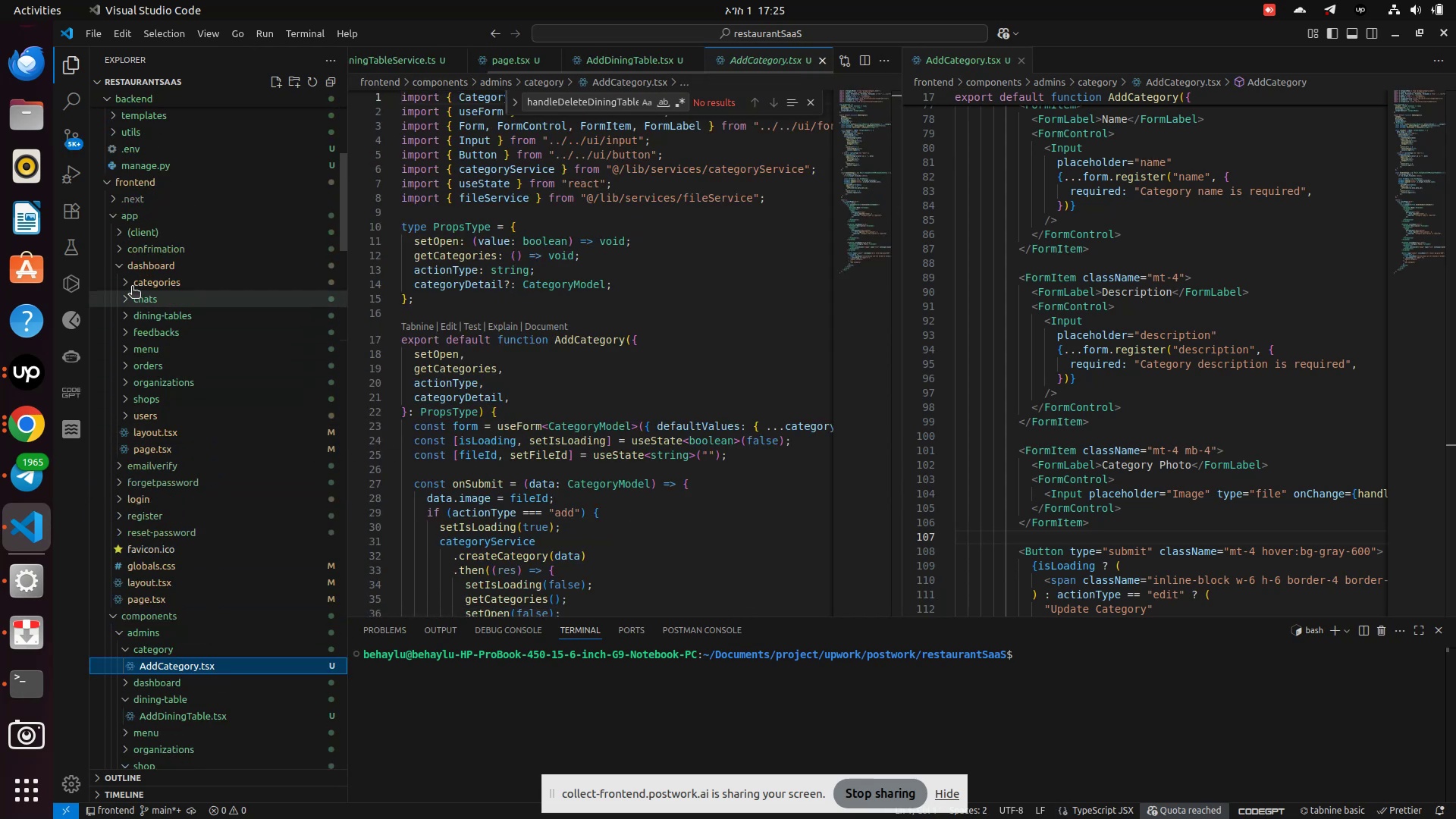 
left_click([144, 412])
 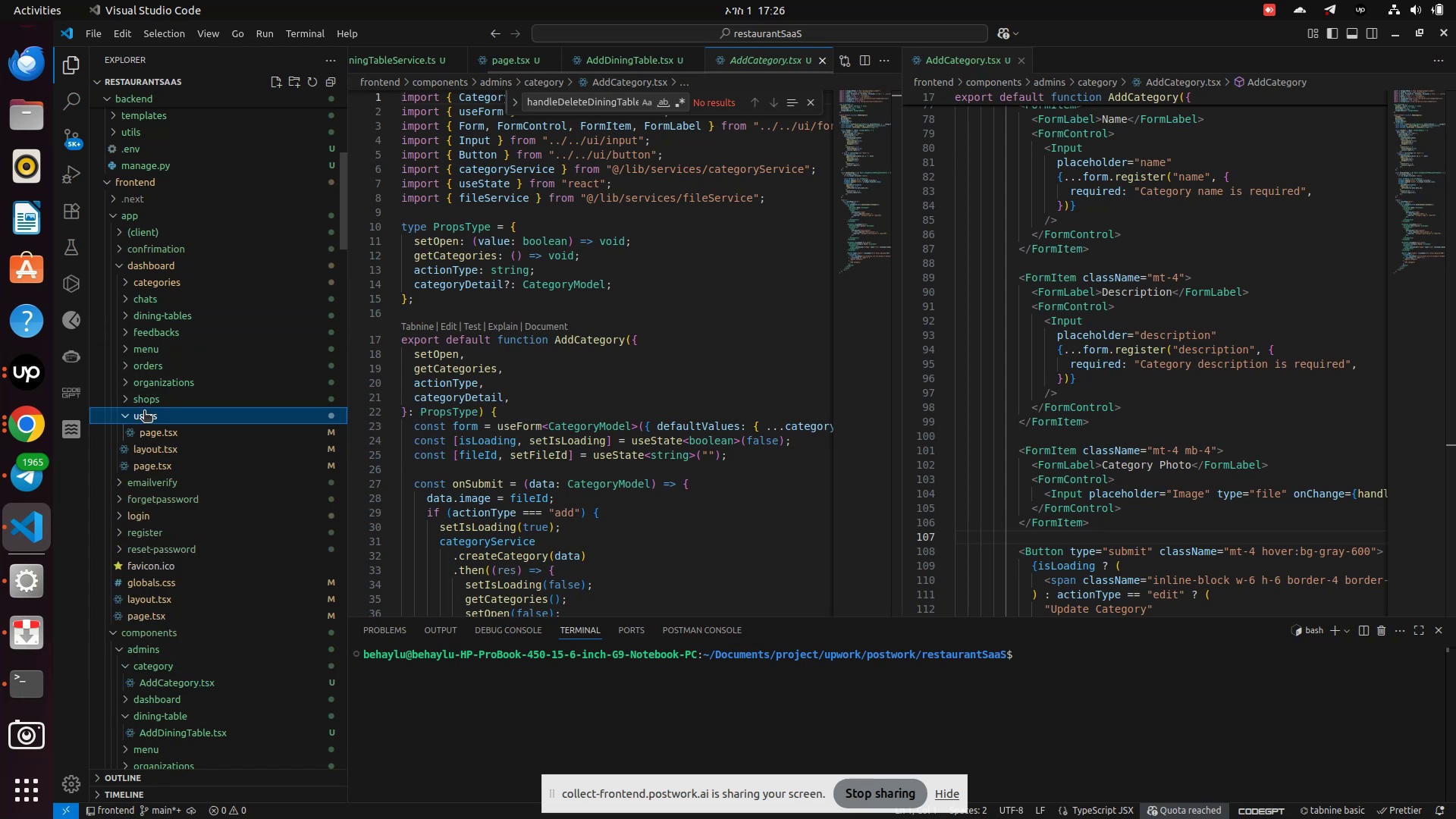 
left_click([144, 412])
 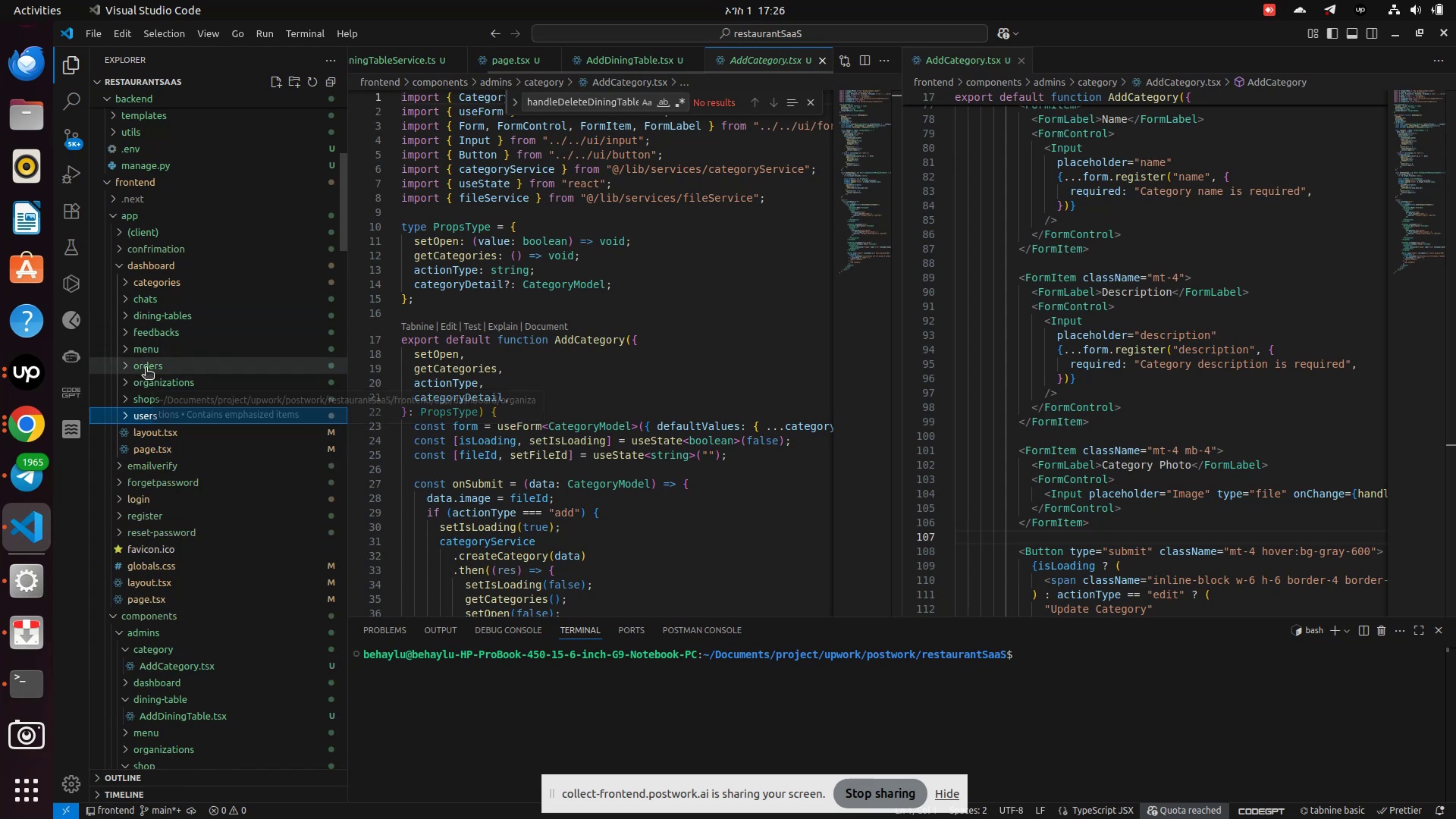 
left_click([146, 365])
 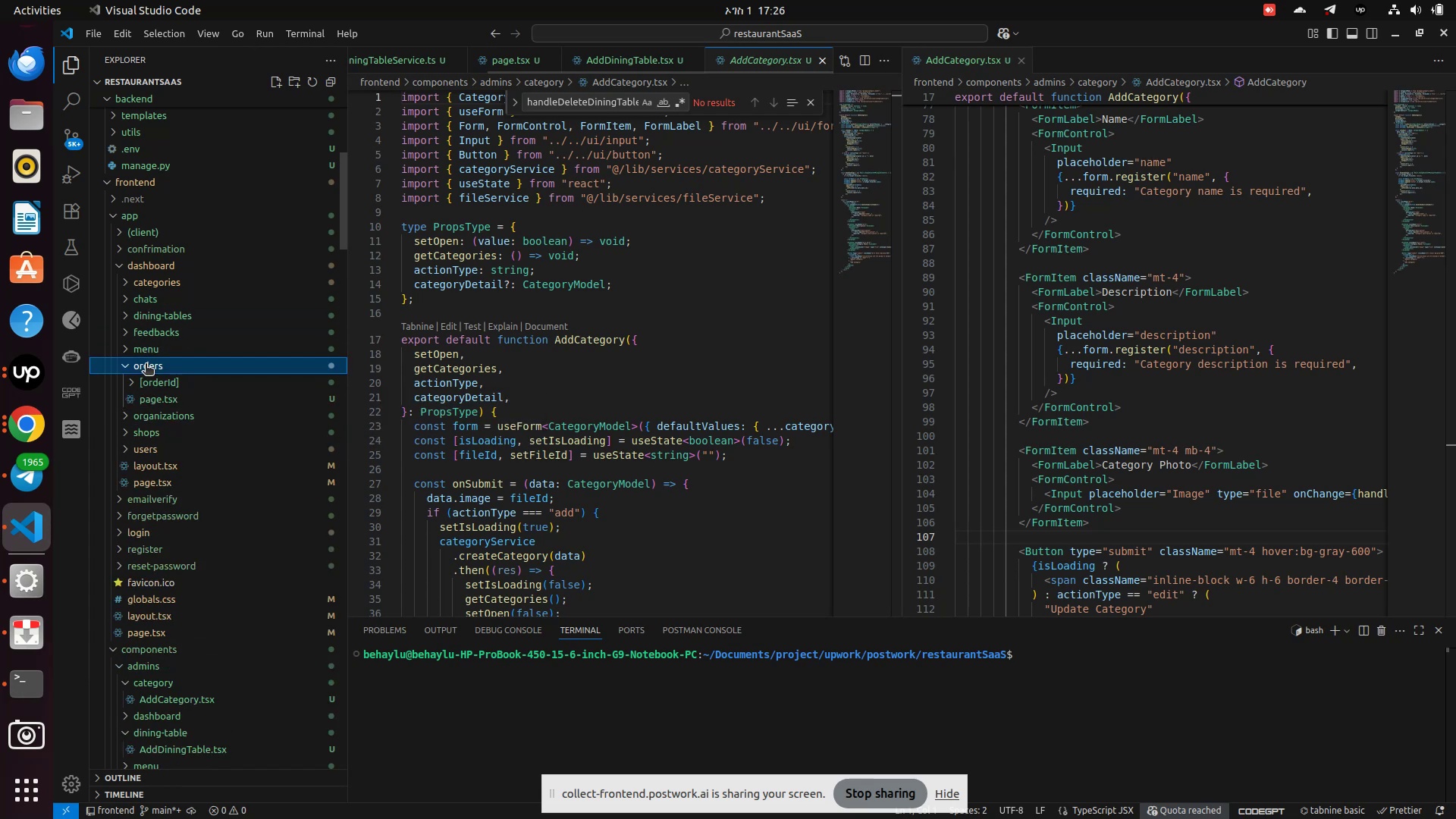 
left_click([146, 365])
 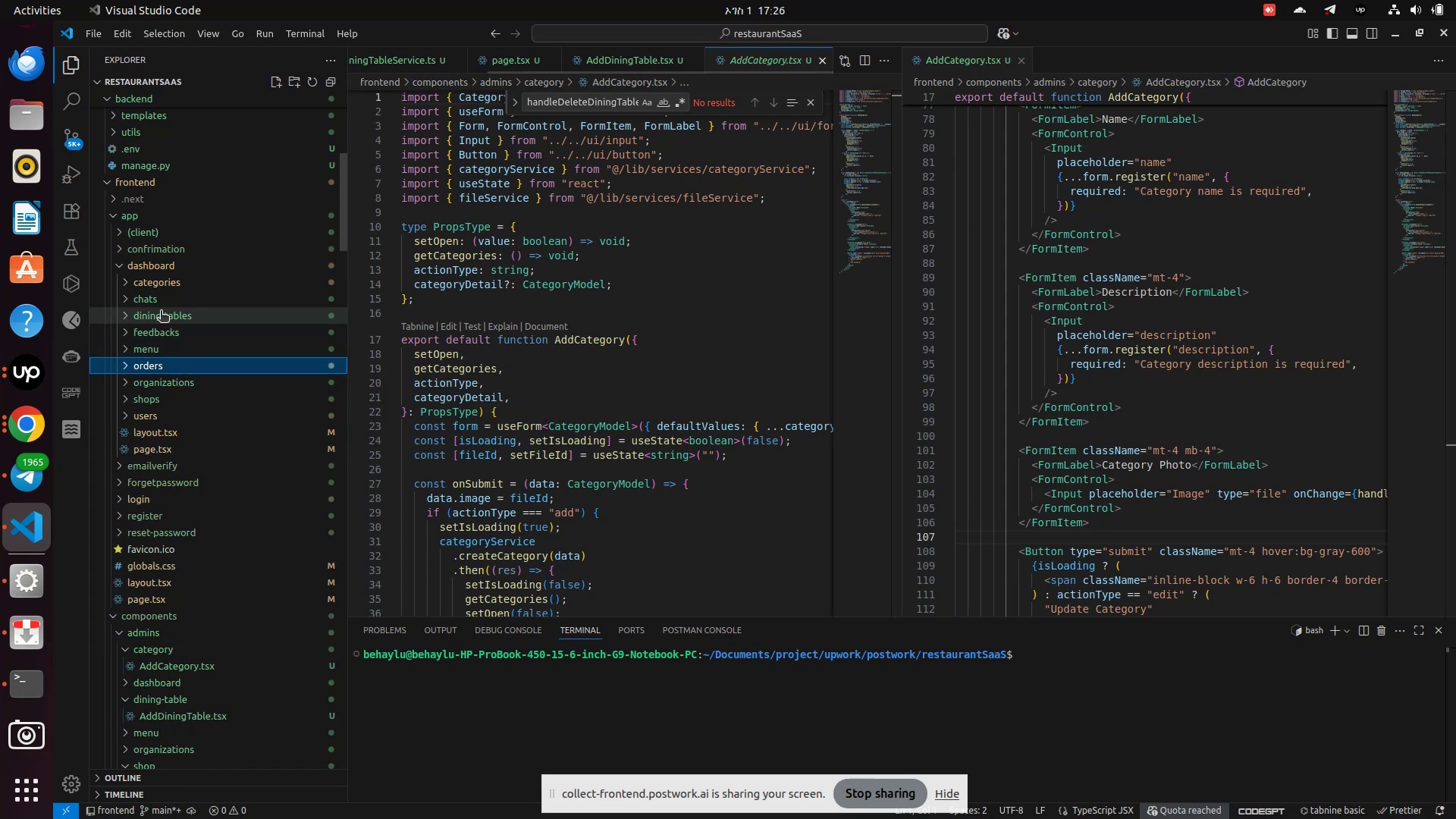 
left_click([159, 312])
 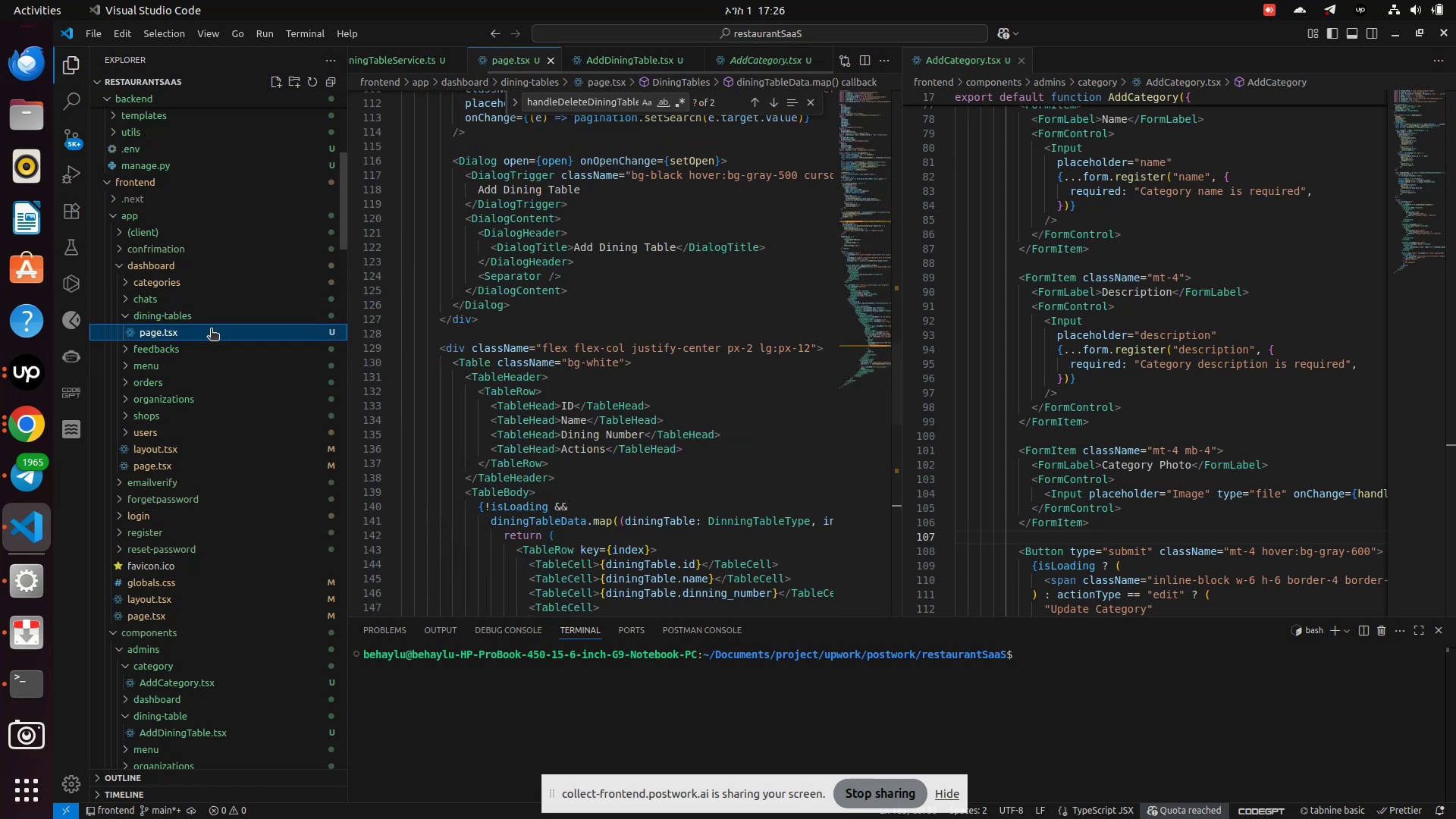 
scroll: coordinate [657, 405], scroll_direction: down, amount: 2.0
 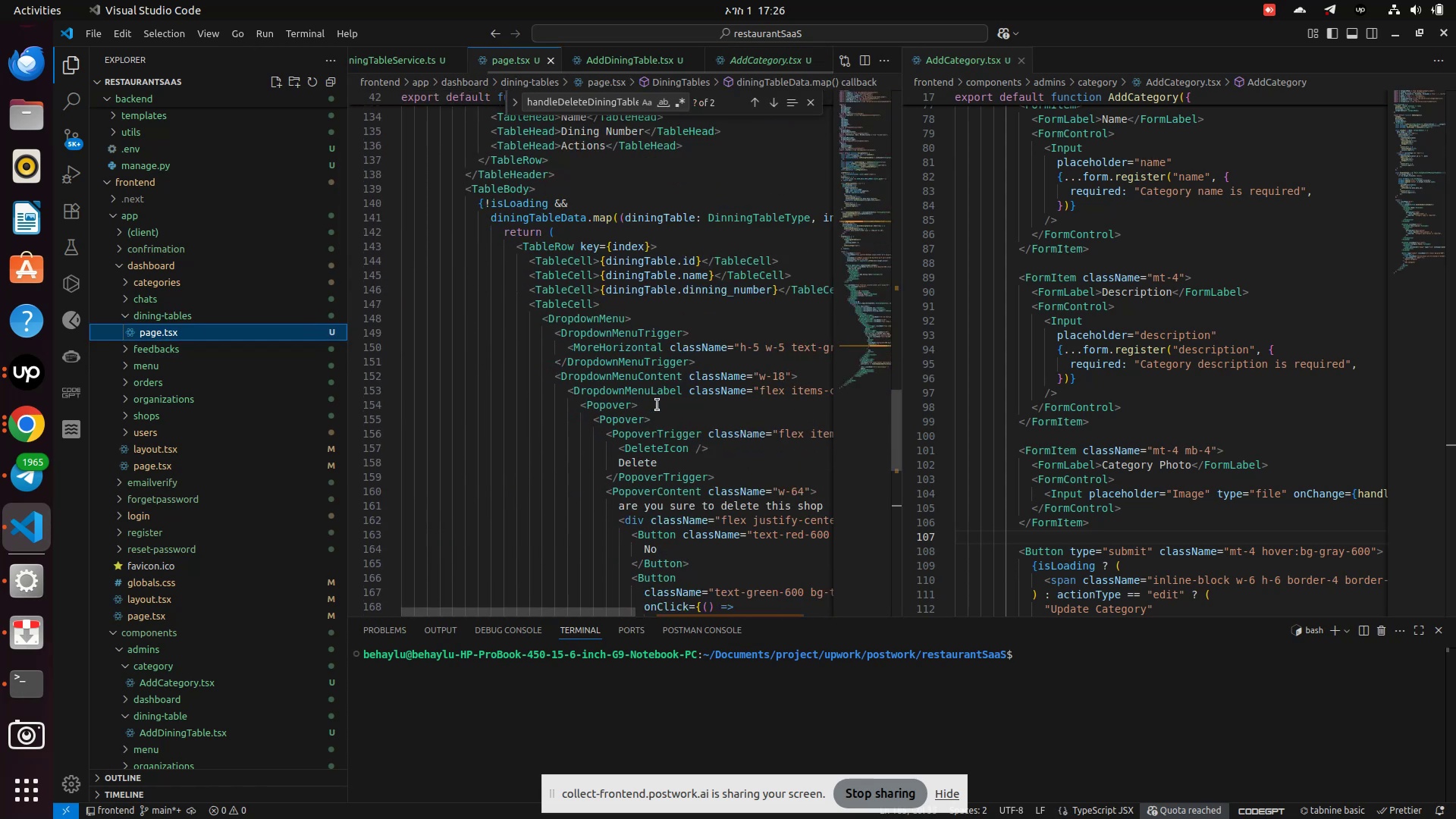 
scroll: coordinate [657, 405], scroll_direction: up, amount: 11.0
 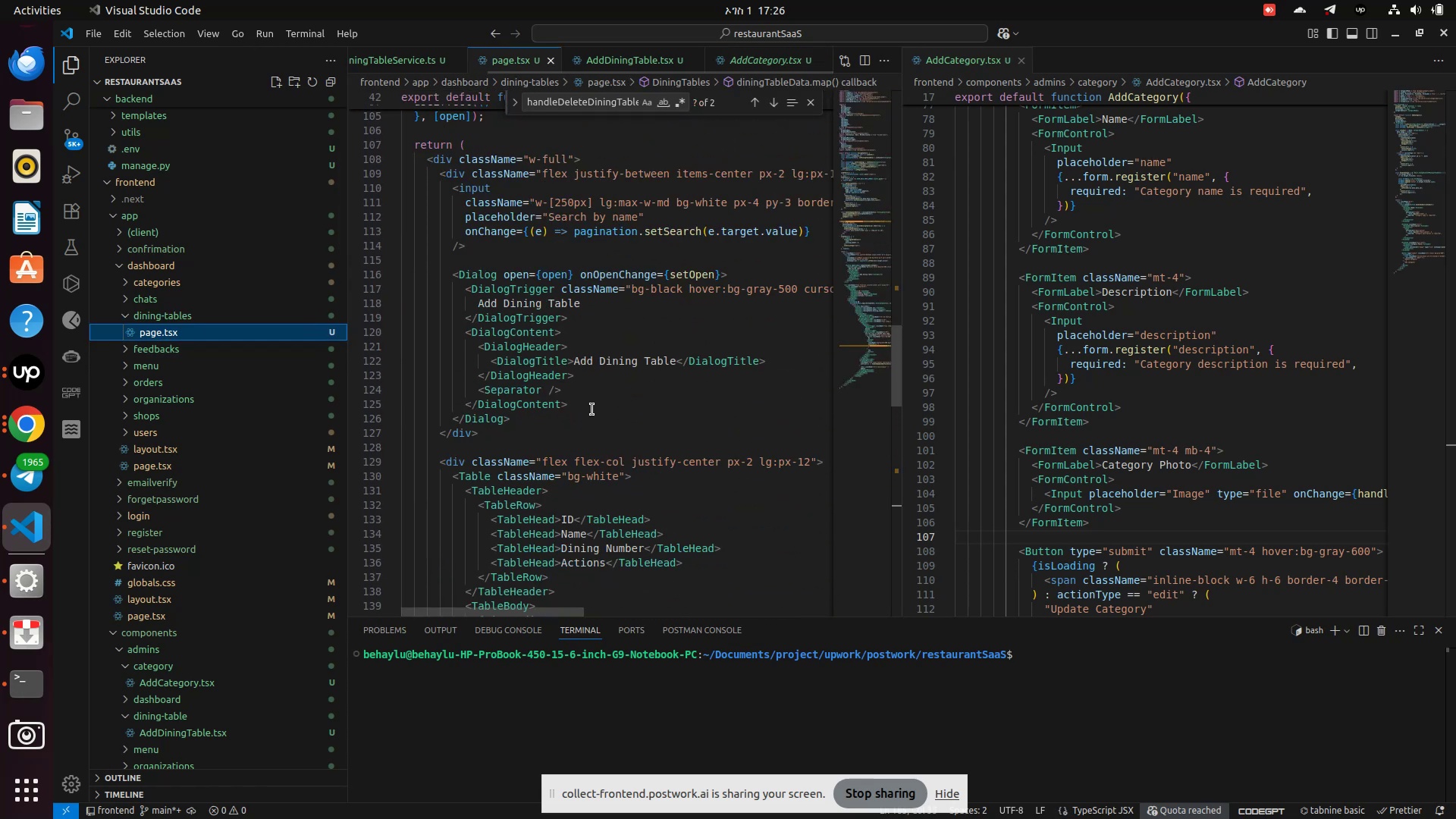 
left_click([591, 394])
 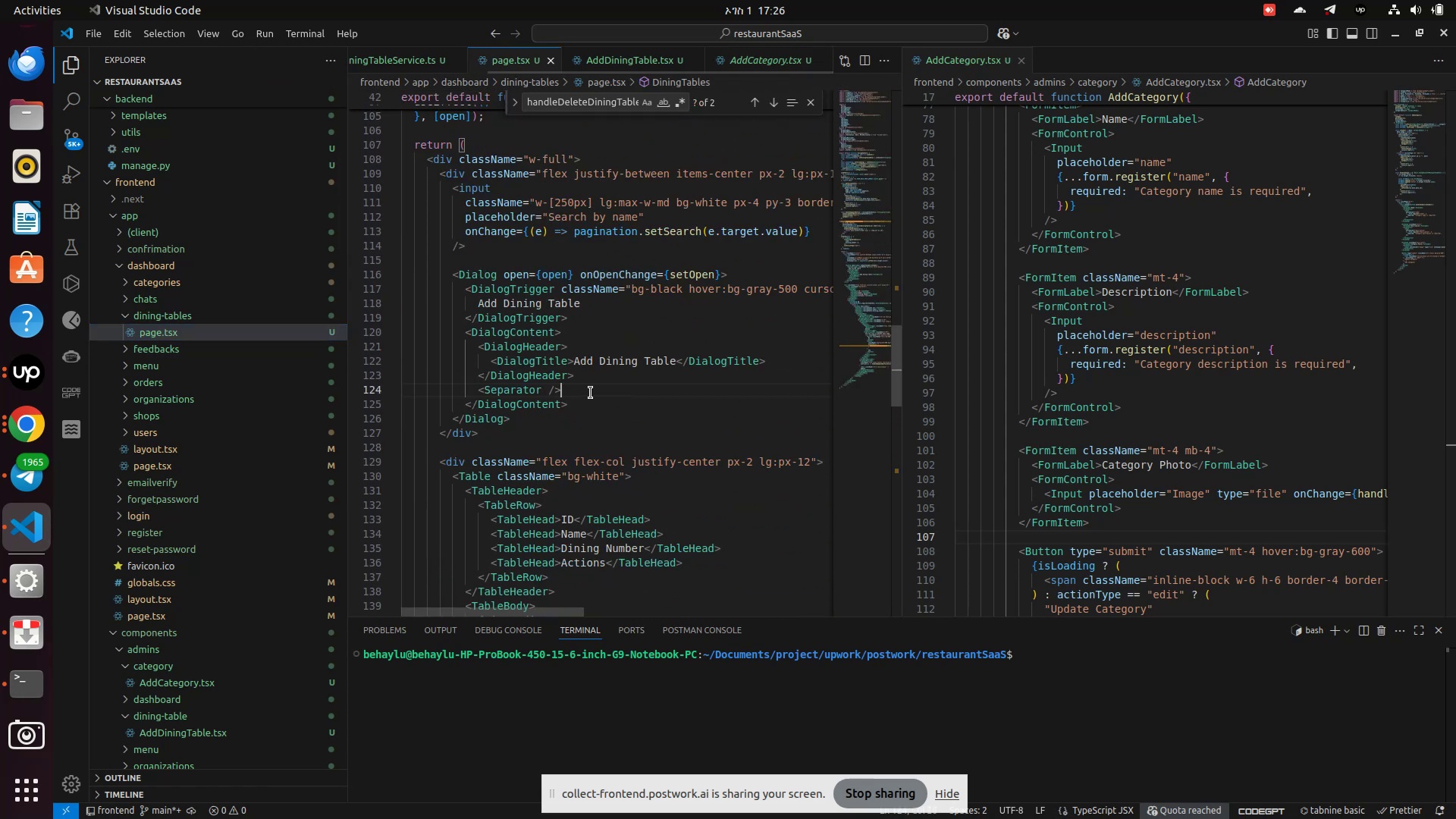 
key(Enter)
 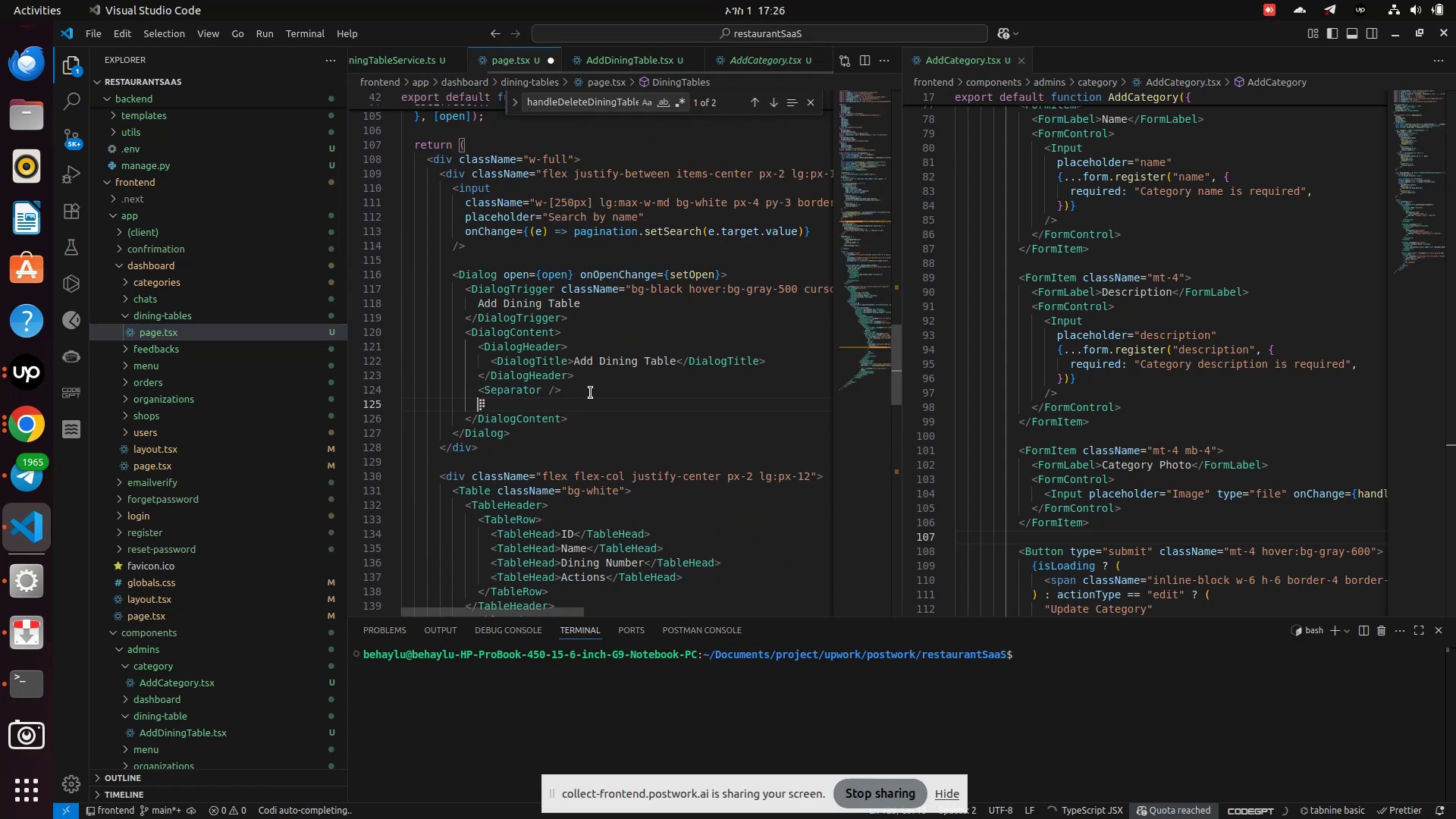 
type(<ADD)
key(Backspace)
key(Backspace)
type(dd)
 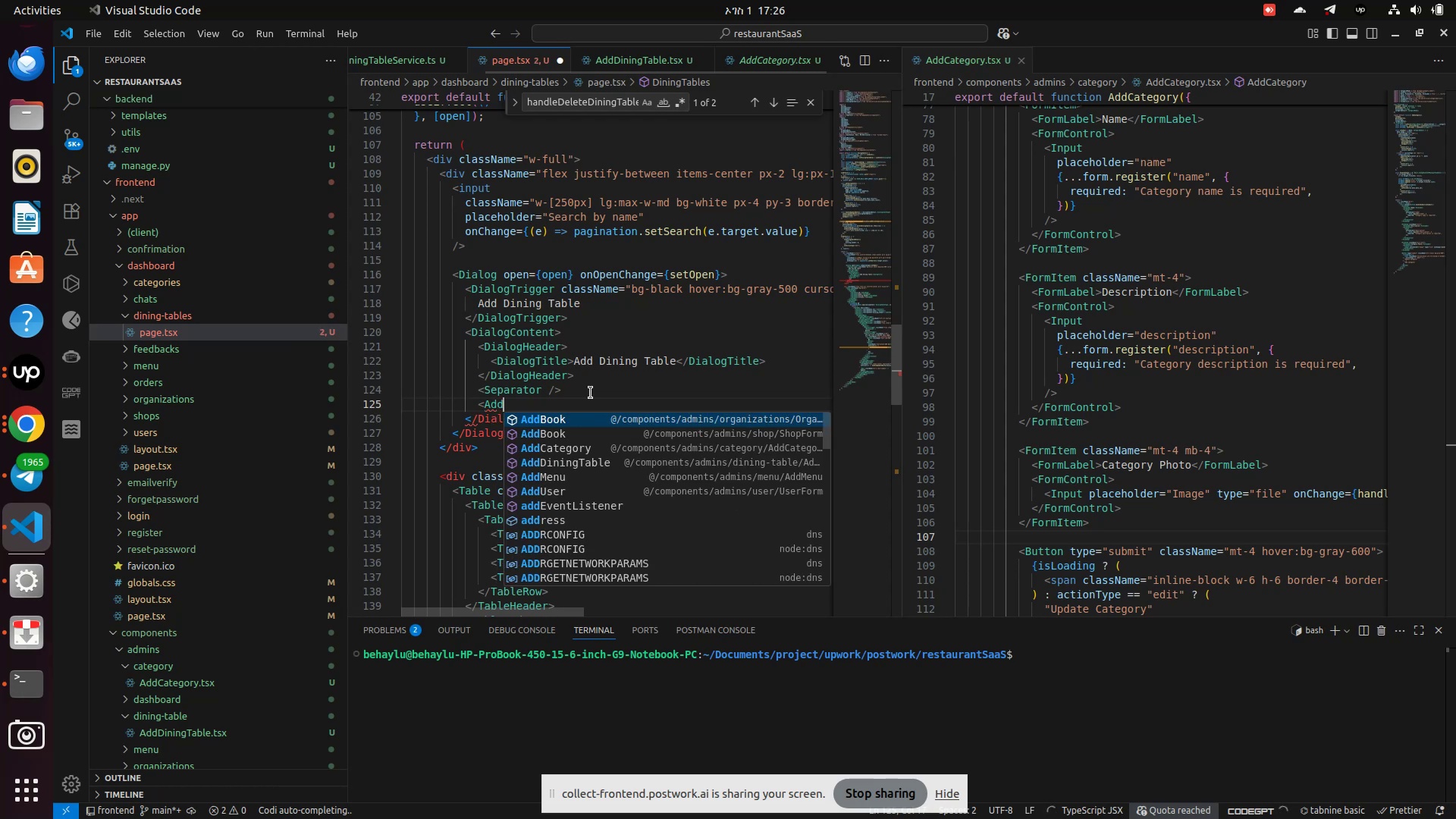 
hold_key(key=ShiftRight, duration=0.82)
 